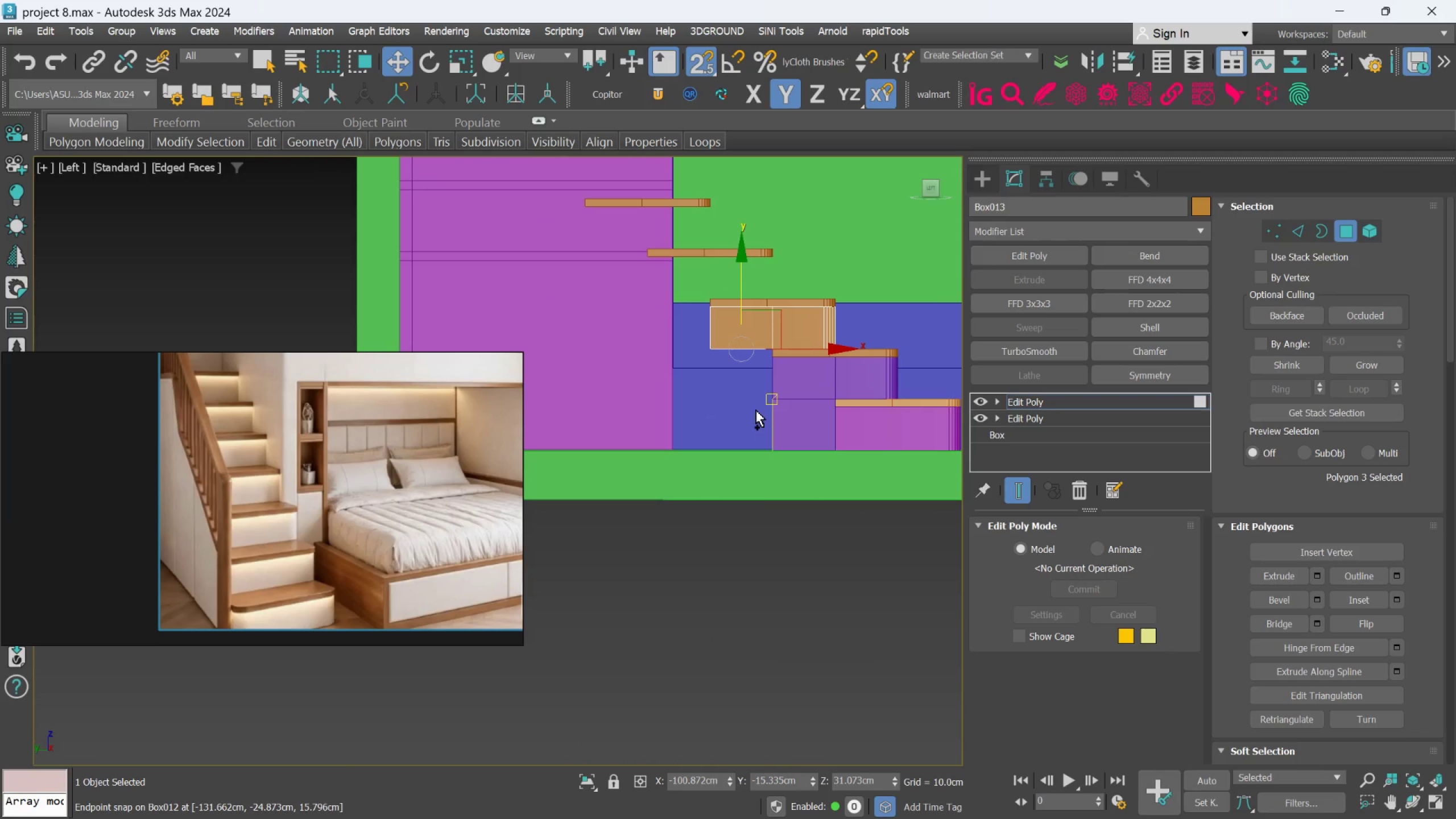 
key(Control+Z)
 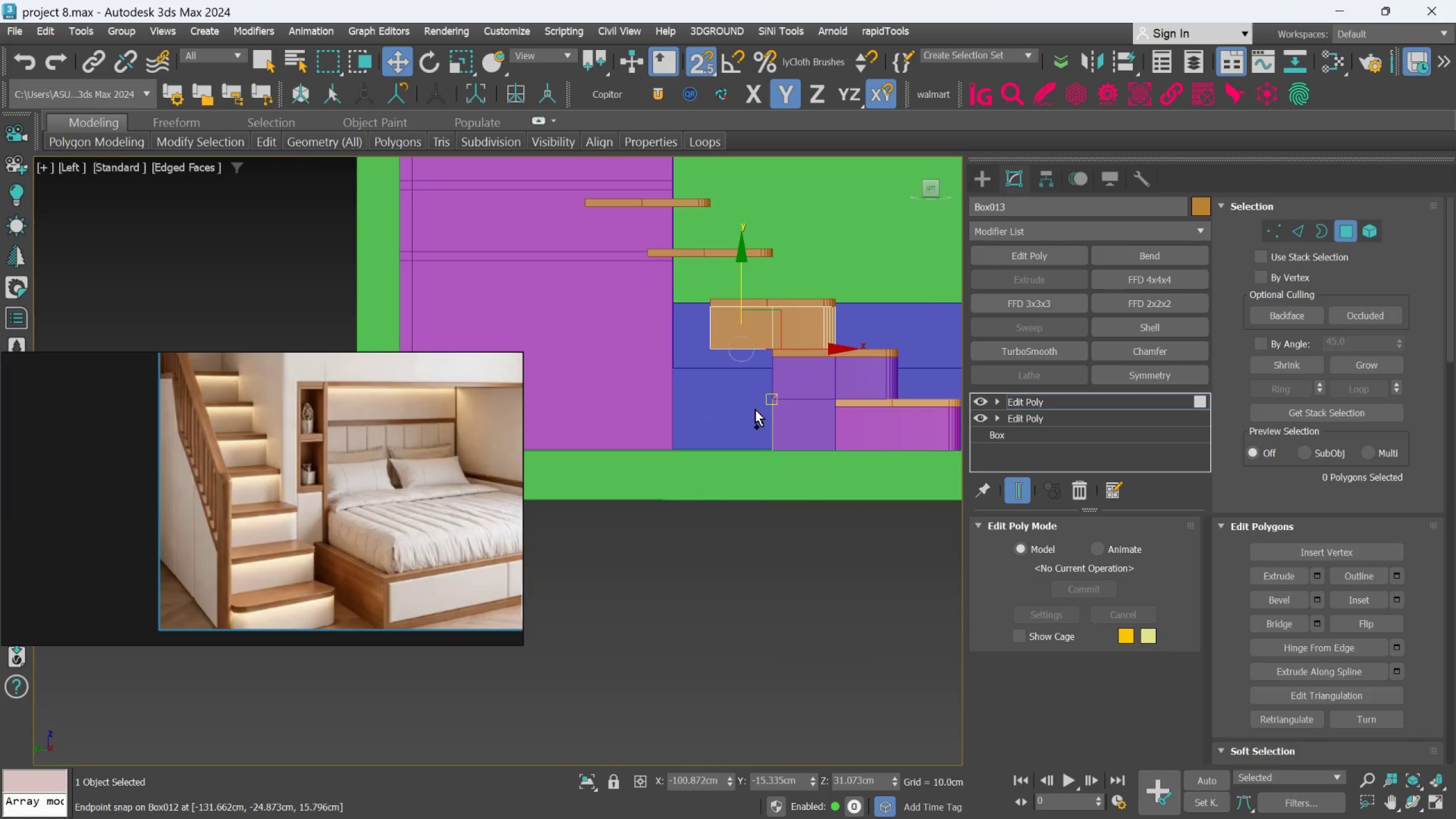 
key(Control+Z)
 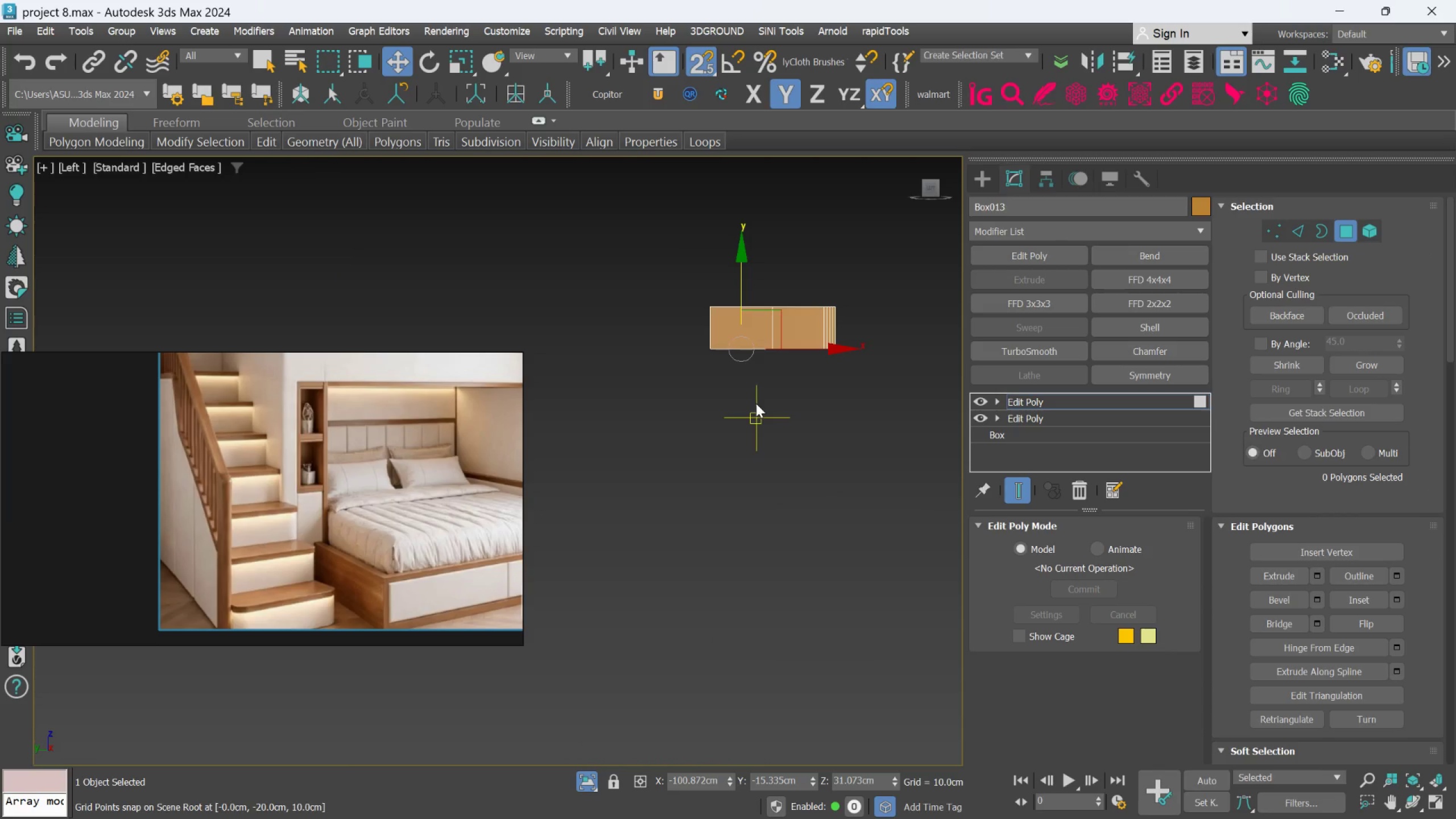 
hold_key(key=AltLeft, duration=0.7)
 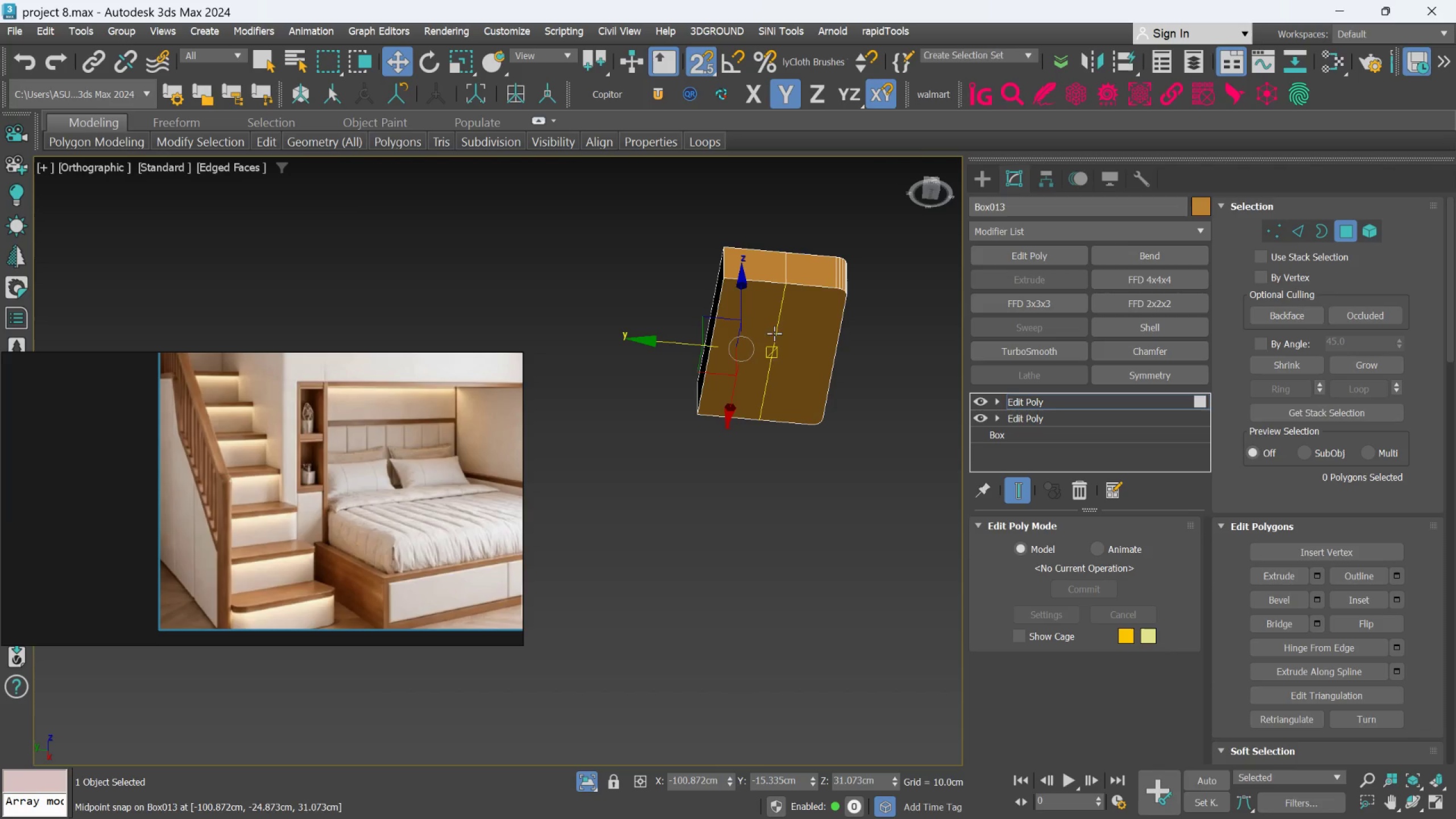 
left_click([756, 329])
 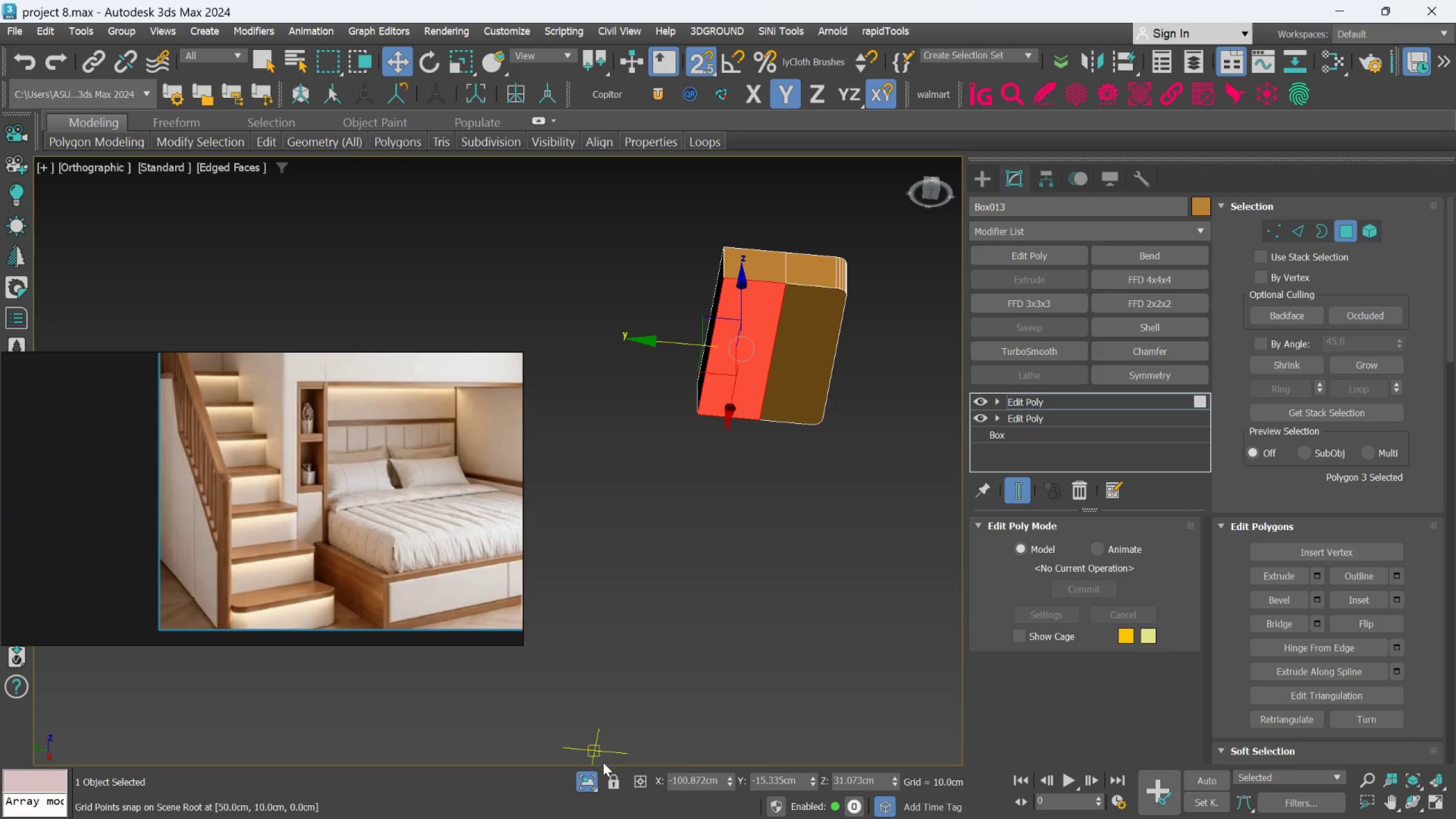 
left_click([588, 776])
 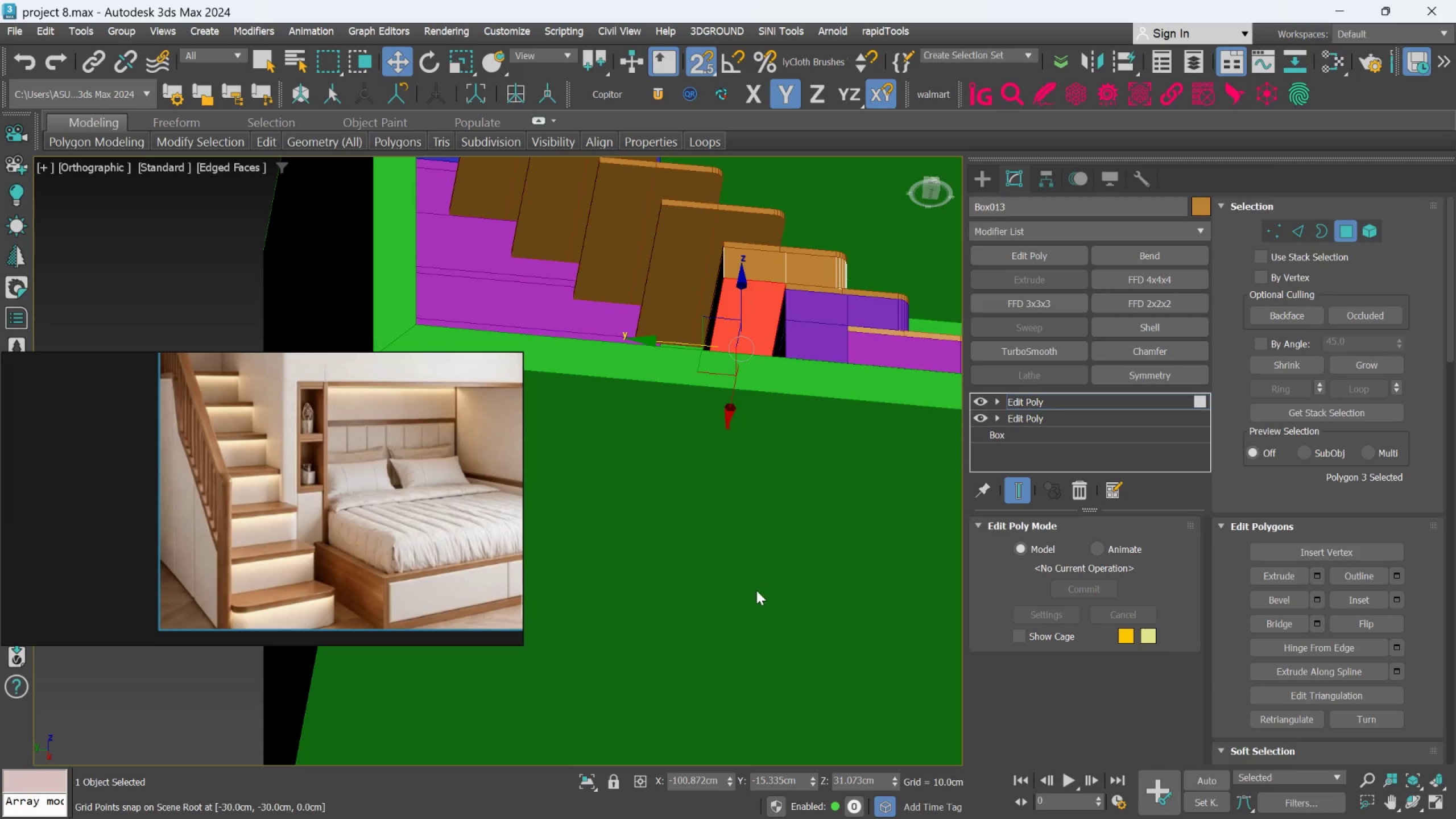 
scroll: coordinate [1352, 460], scroll_direction: down, amount: 45.0
 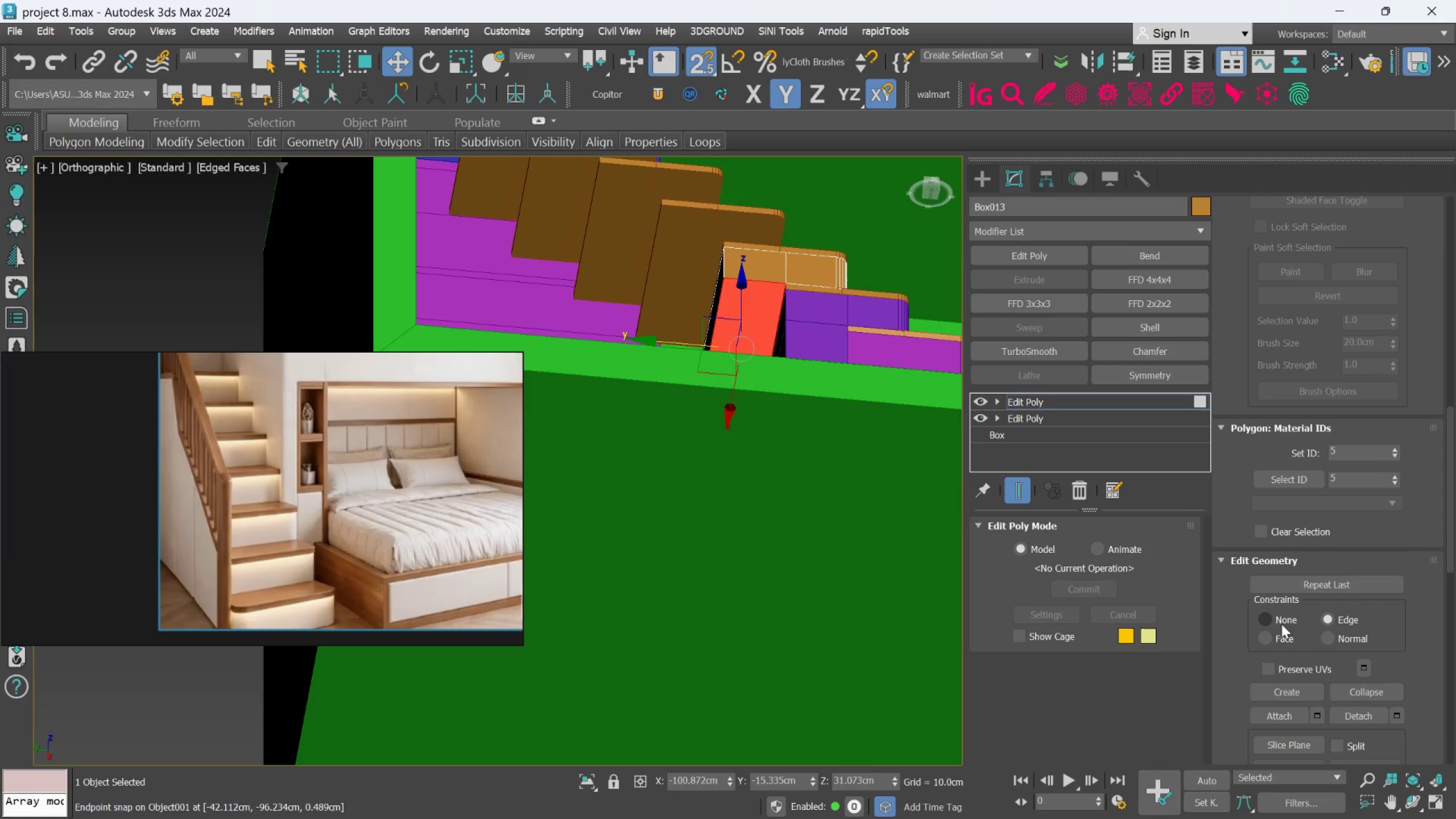 
left_click([1267, 618])
 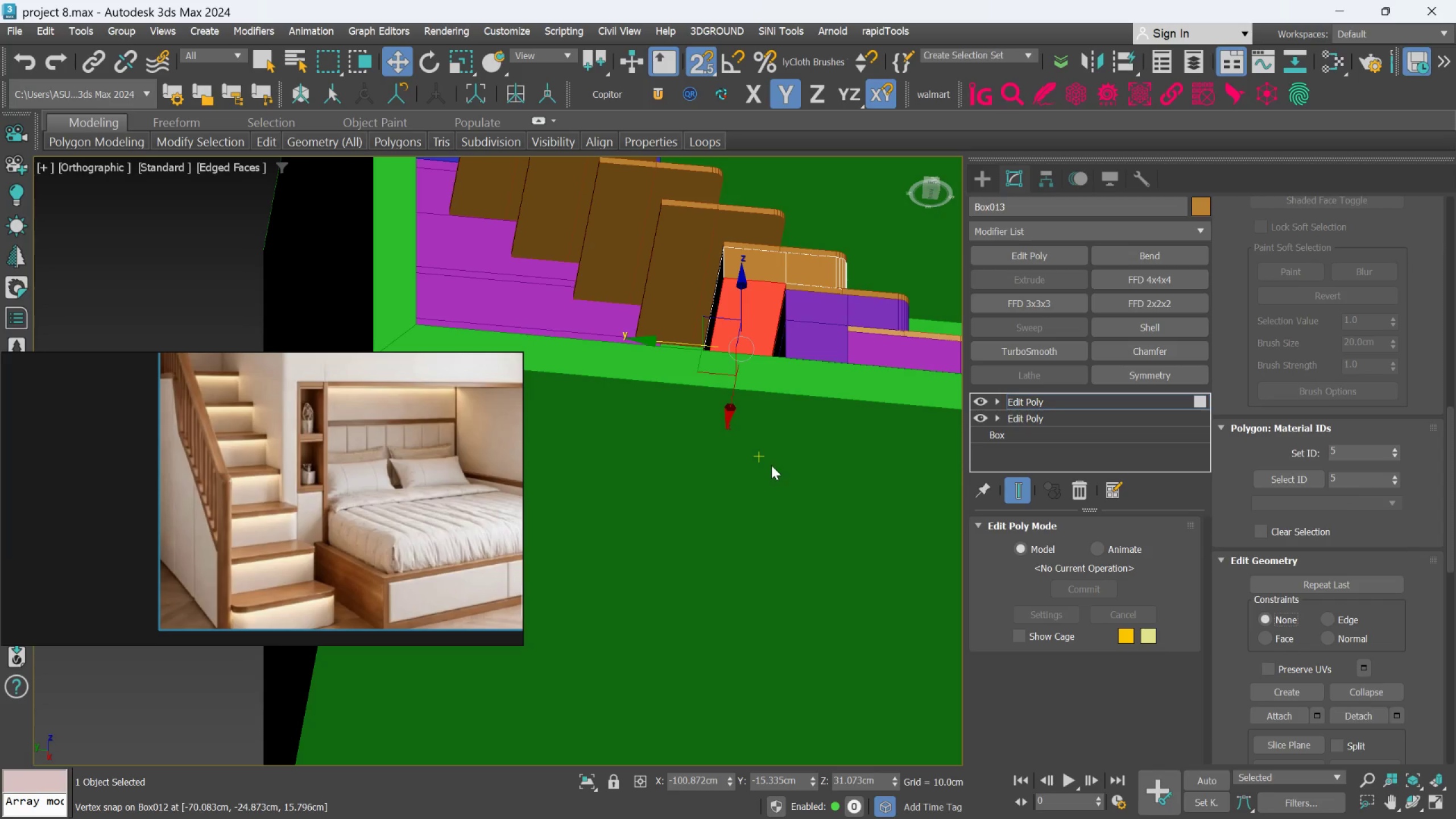 
hold_key(key=AltLeft, duration=0.55)
 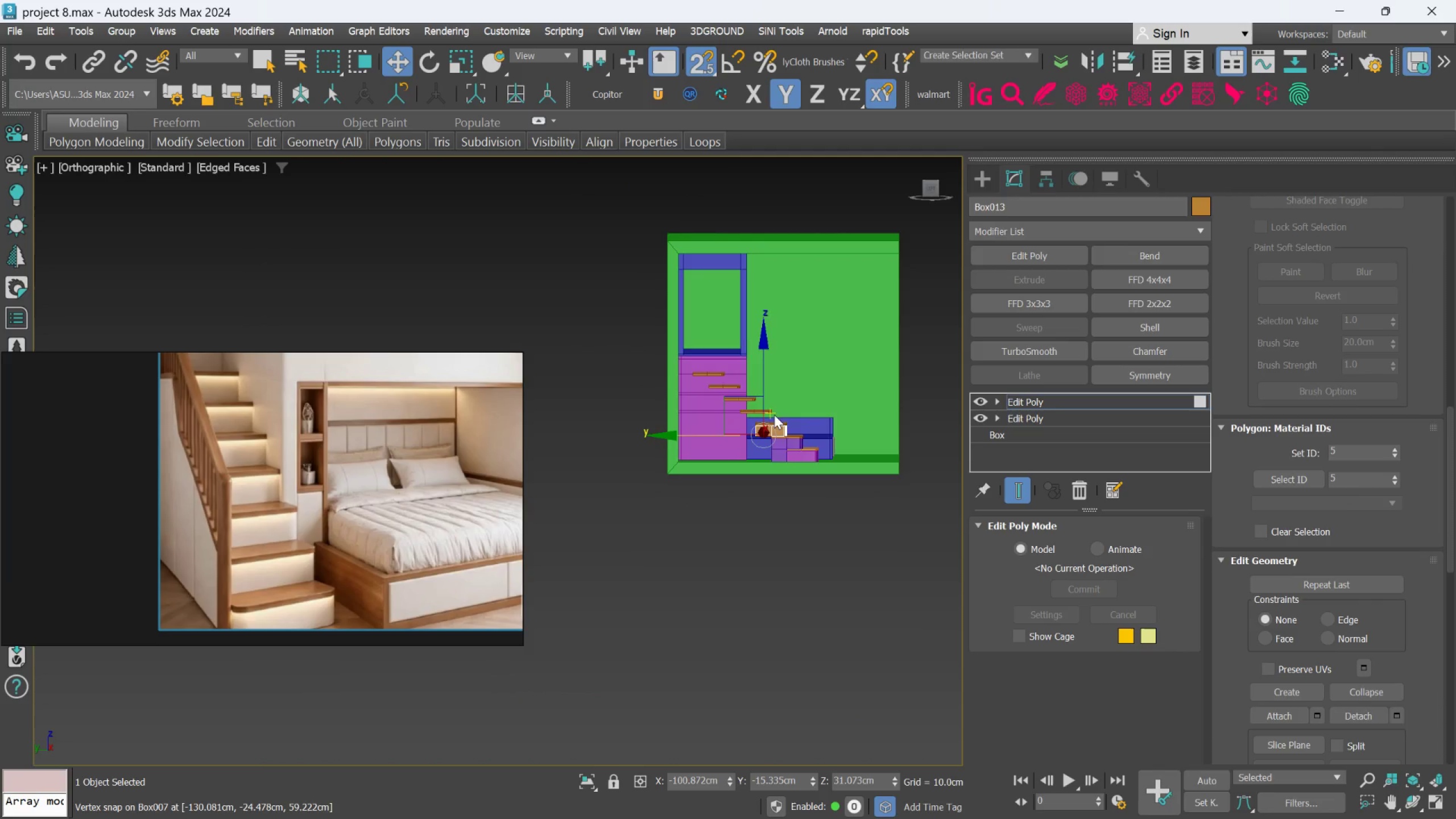 
scroll: coordinate [771, 464], scroll_direction: down, amount: 4.0
 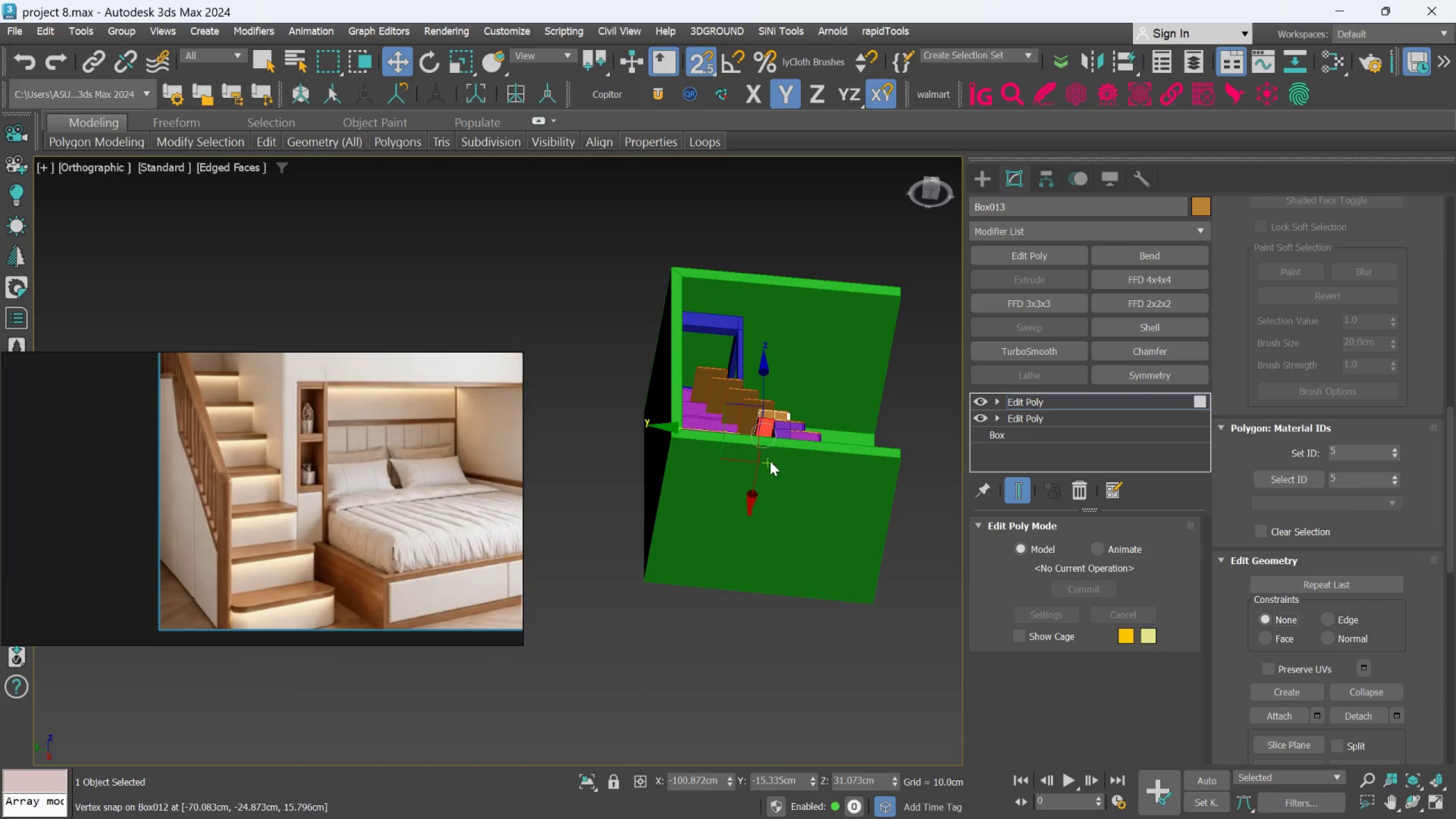 
scroll: coordinate [787, 389], scroll_direction: up, amount: 7.0
 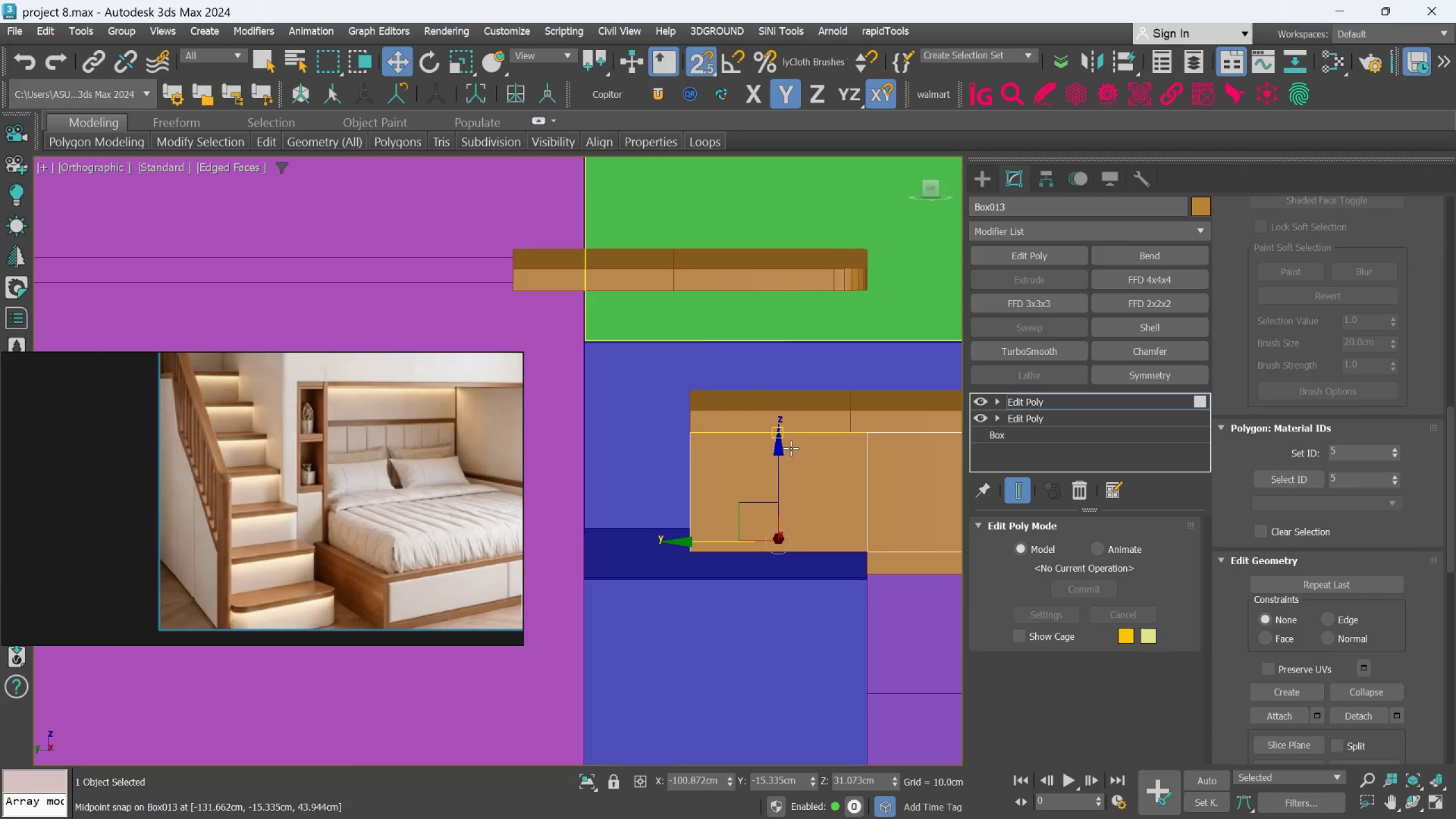 
scroll: coordinate [803, 474], scroll_direction: down, amount: 2.0
 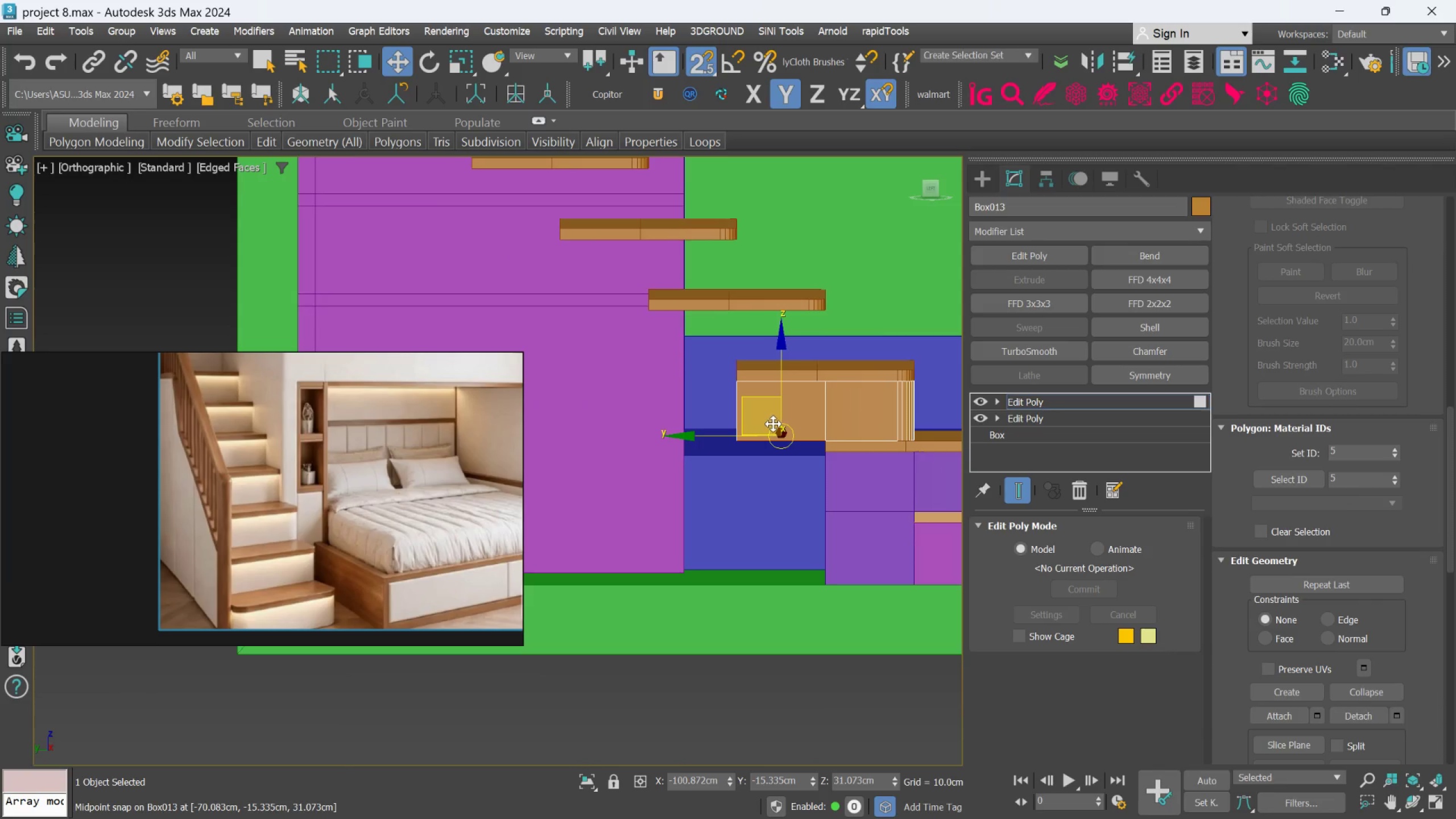 
hold_key(key=ShiftLeft, duration=1.35)
left_click_drag(start_coordinate=[782, 368], to_coordinate=[763, 711])
 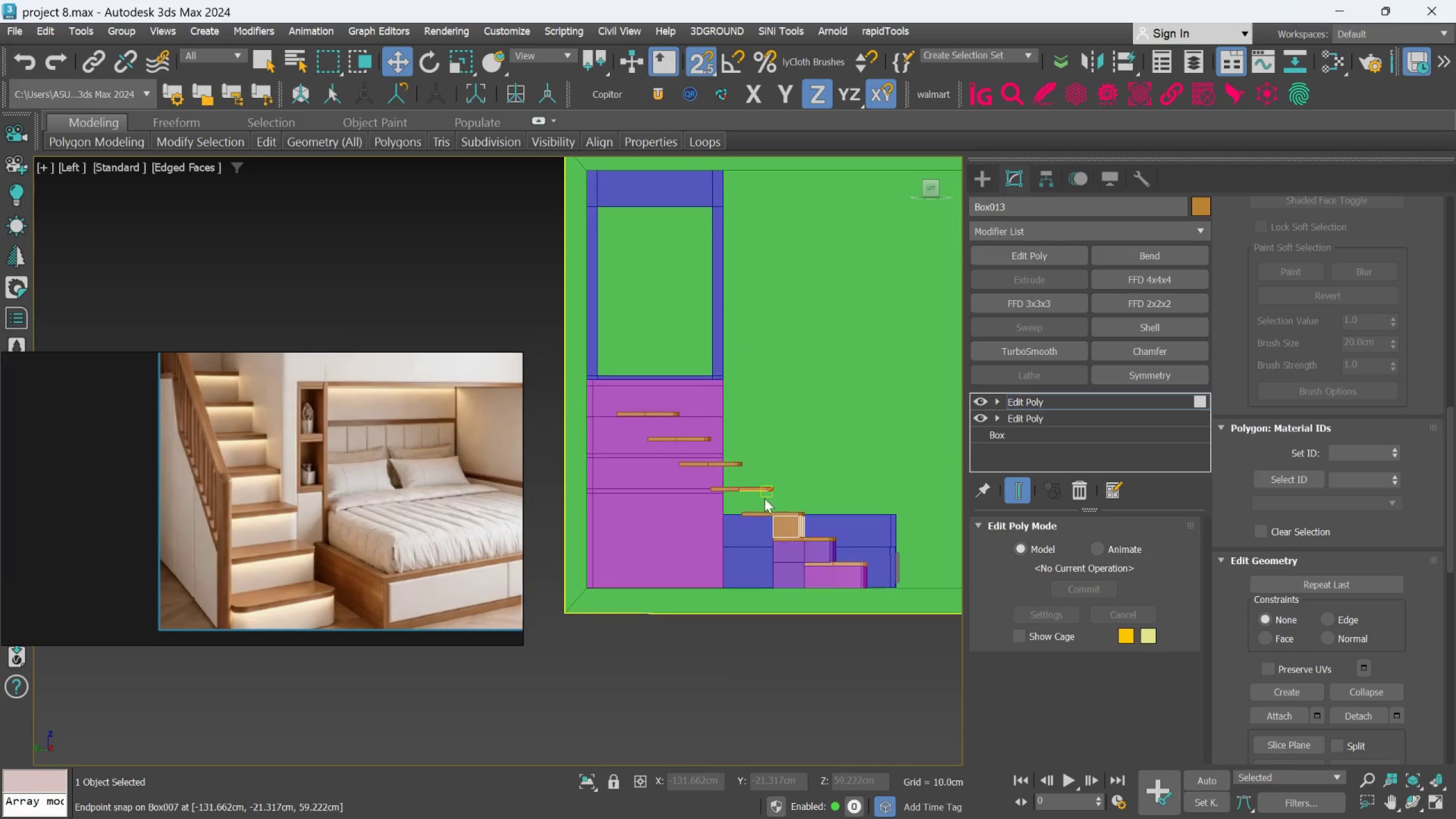 
key(L)
 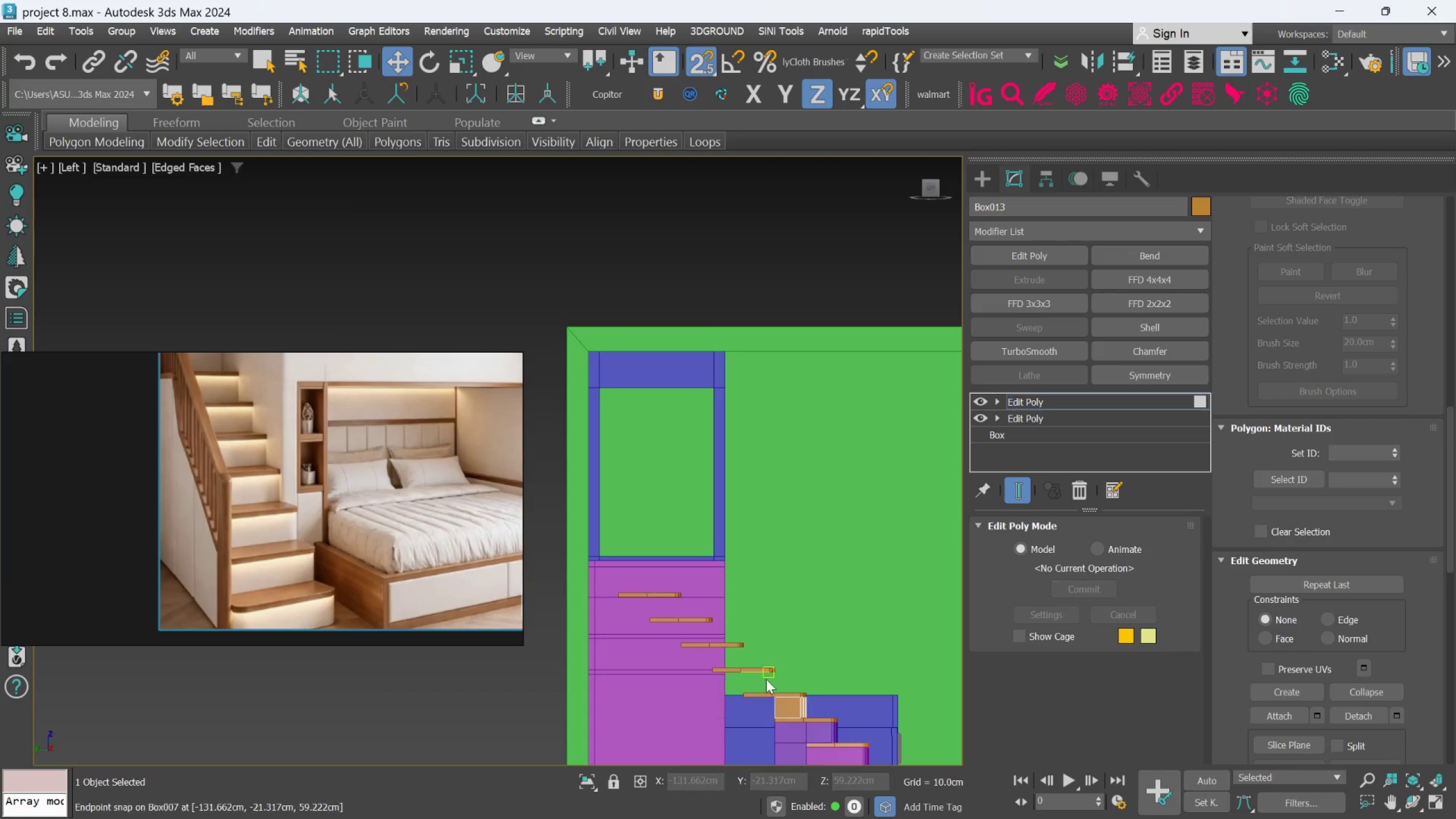 
scroll: coordinate [765, 519], scroll_direction: up, amount: 2.0
 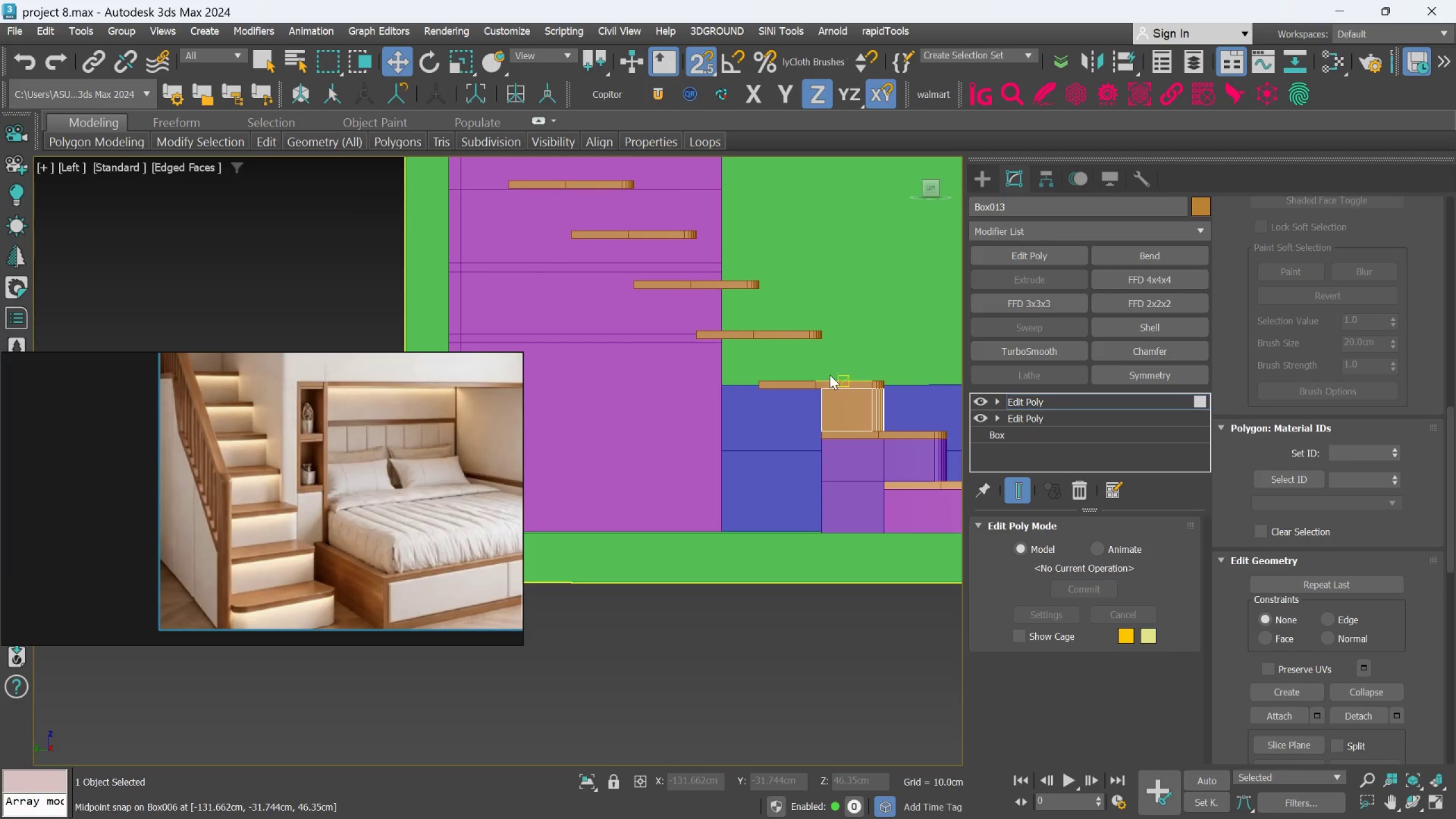 
key(Control+Z)
 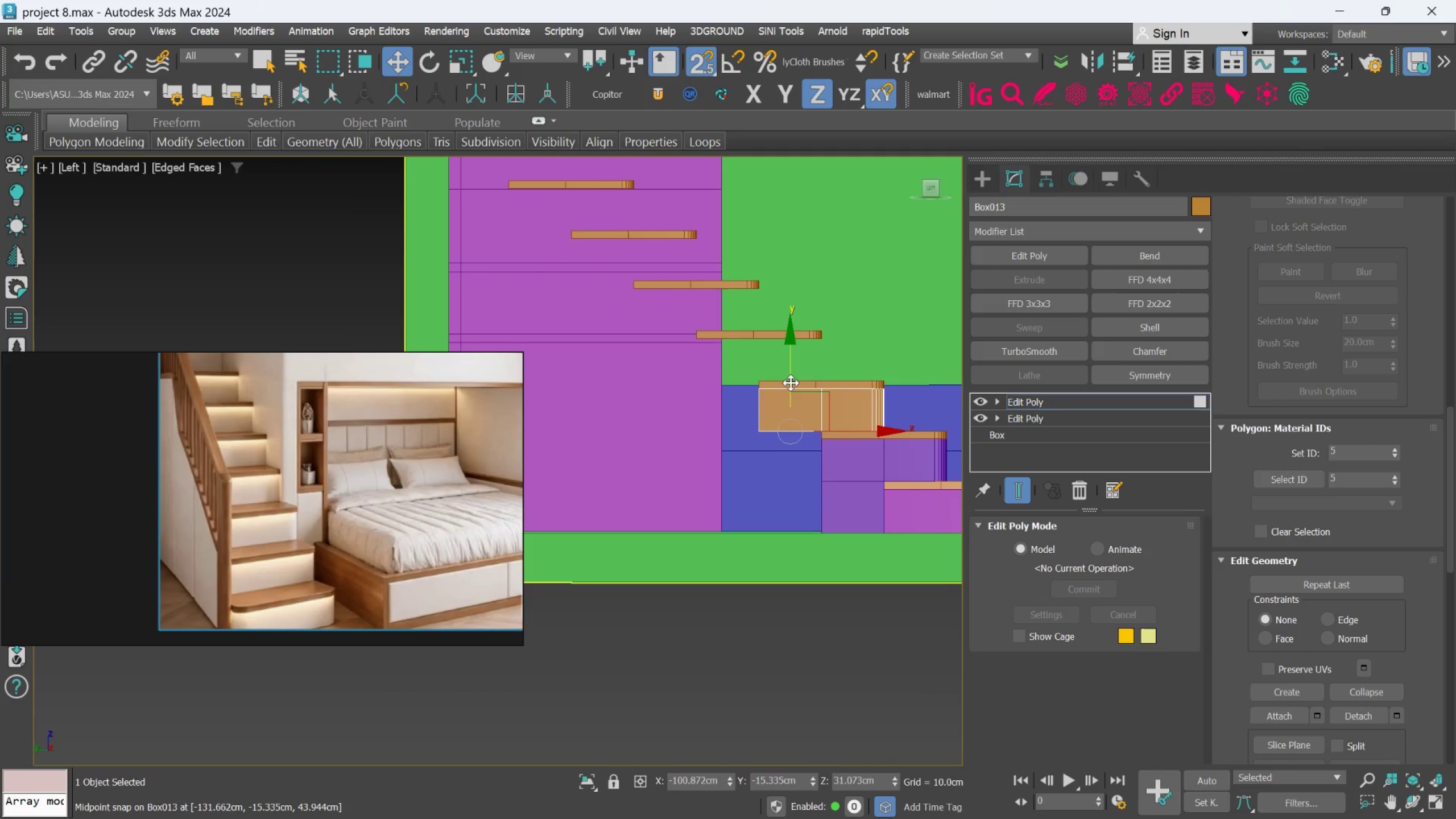 
left_click_drag(start_coordinate=[790, 378], to_coordinate=[783, 483])
 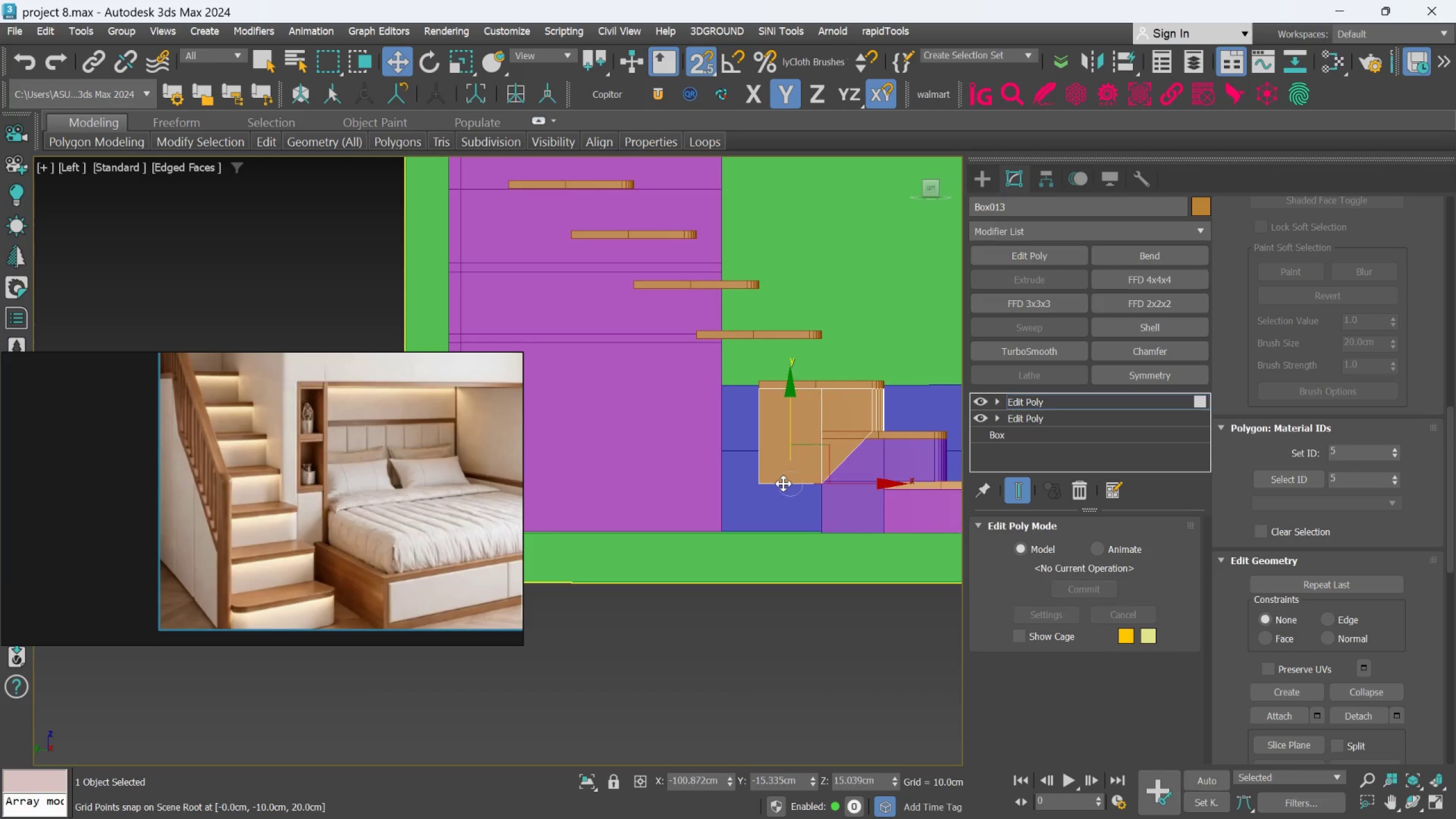 
key(Control+Z)
 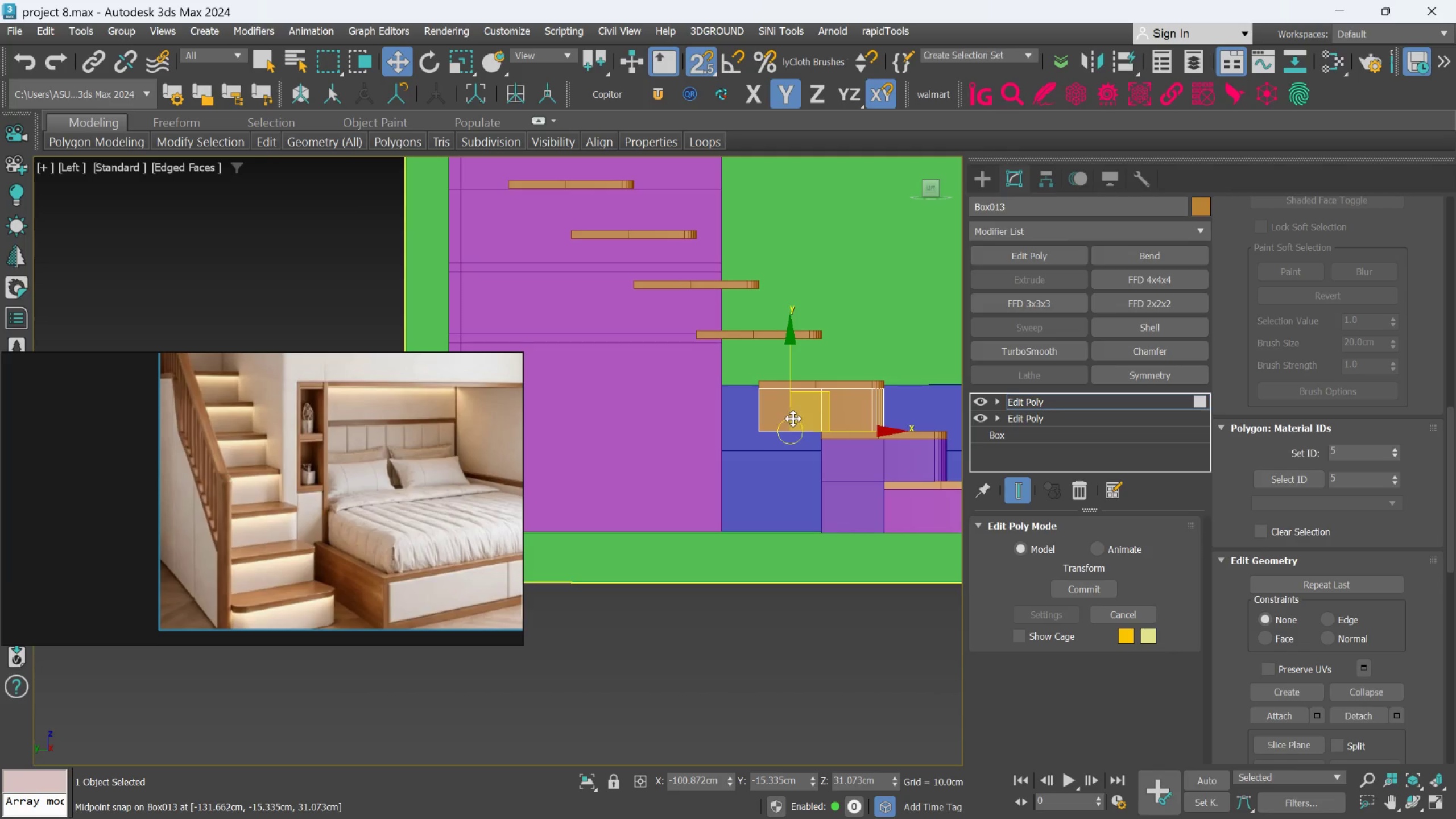 
scroll: coordinate [800, 368], scroll_direction: up, amount: 2.0
 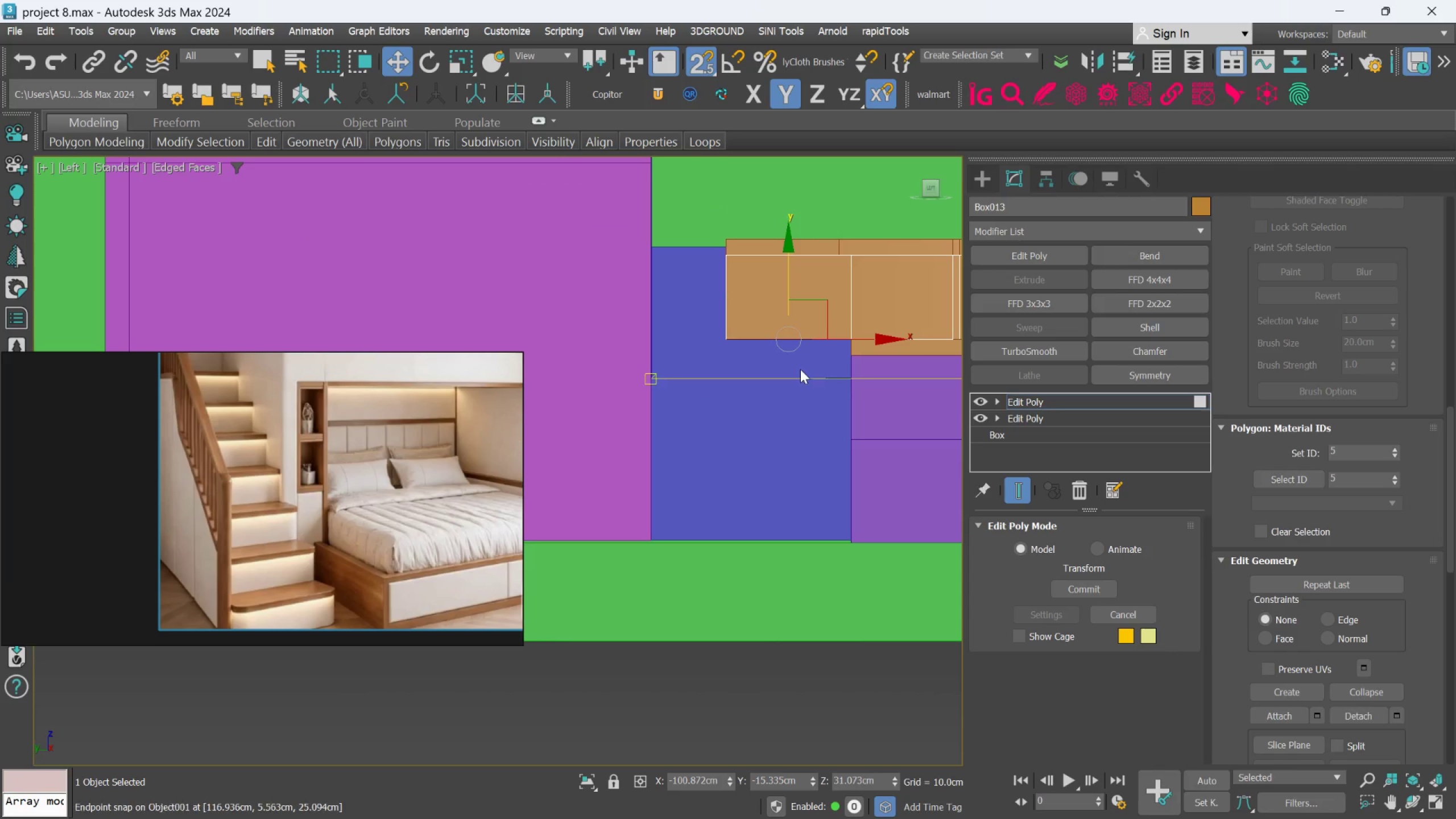 
hold_key(key=ShiftLeft, duration=1.45)
left_click_drag(start_coordinate=[788, 288], to_coordinate=[657, 541])
 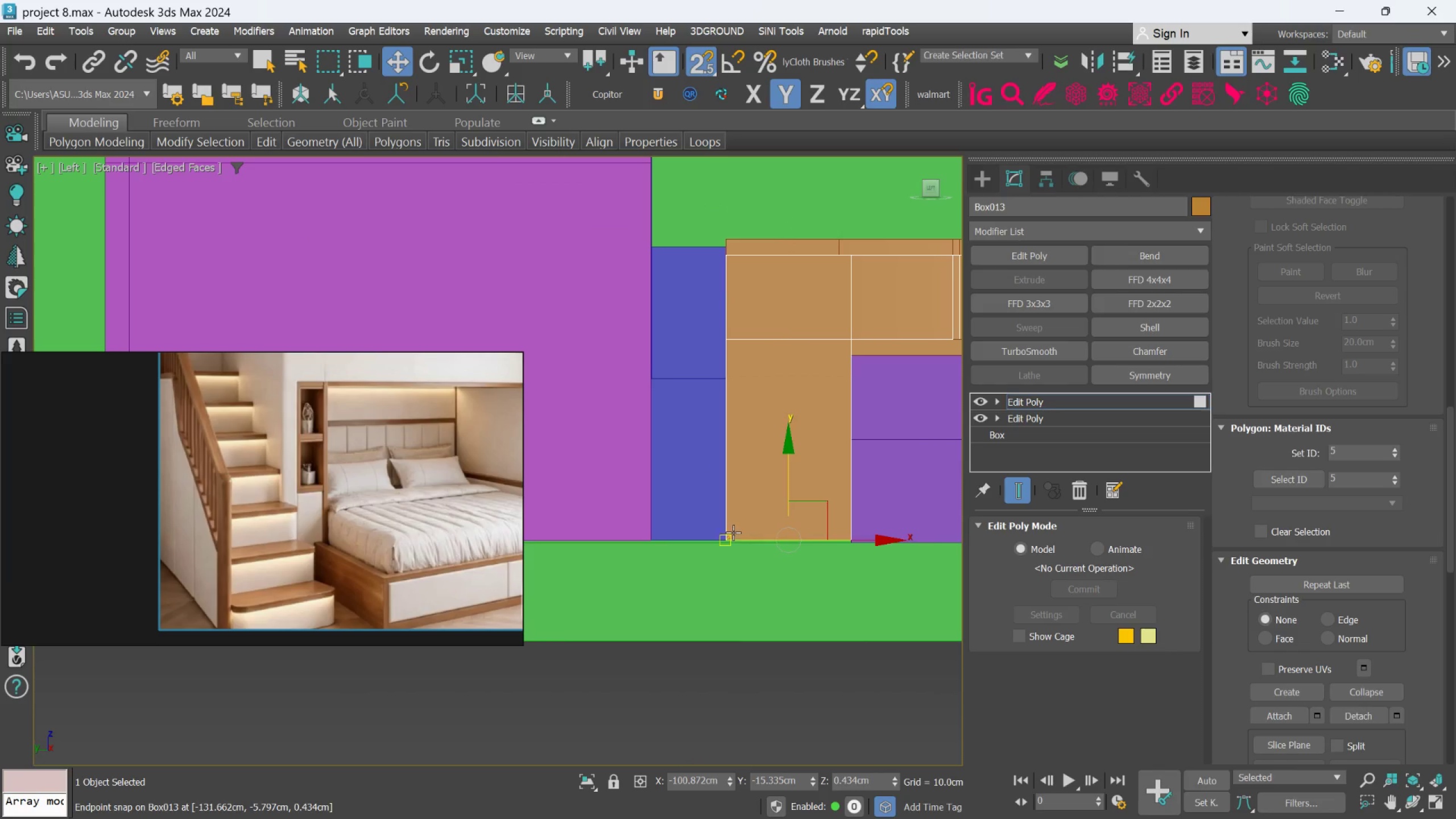 
scroll: coordinate [854, 537], scroll_direction: up, amount: 2.0
 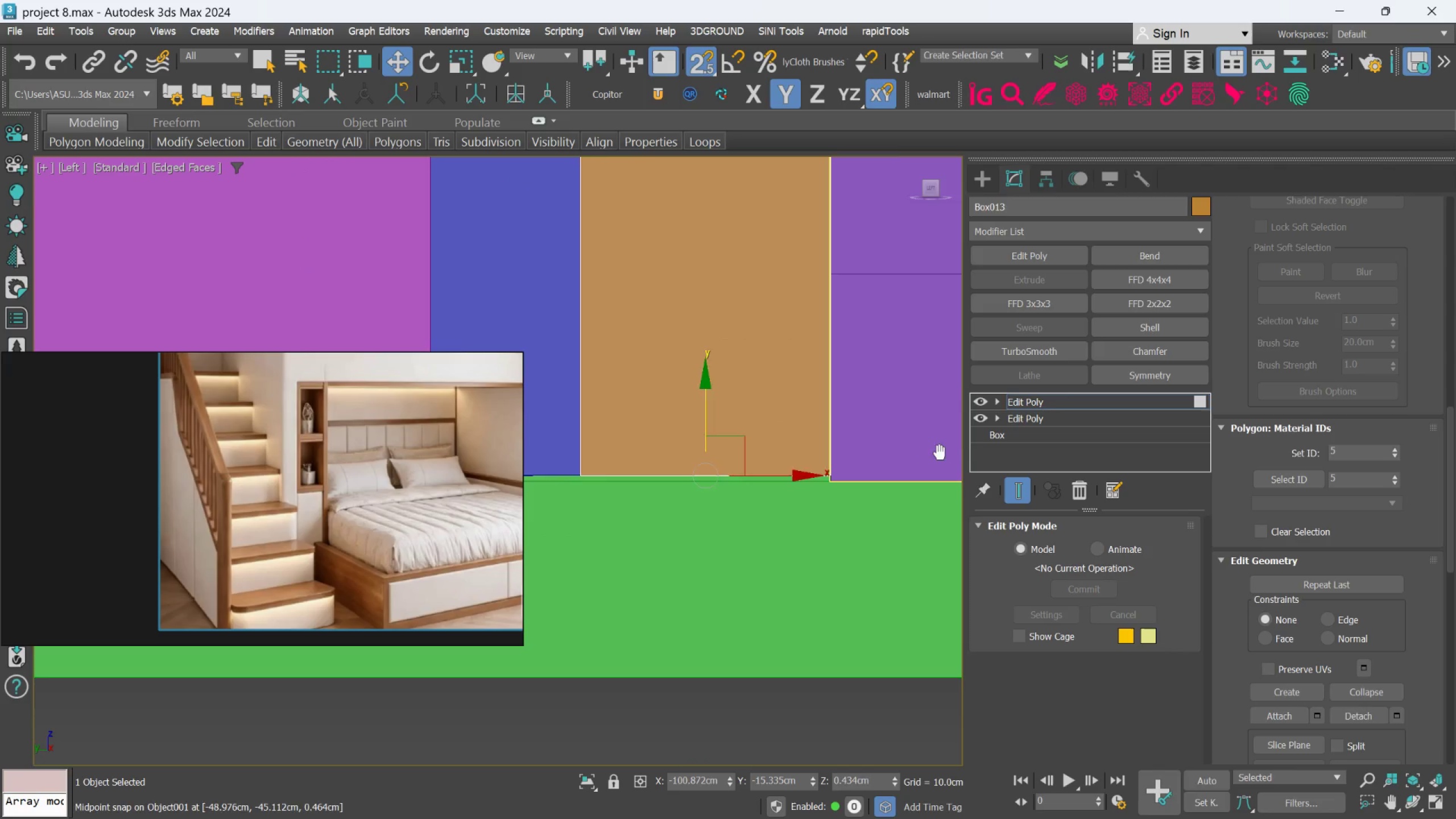 
scroll: coordinate [799, 477], scroll_direction: none, amount: 0.0
 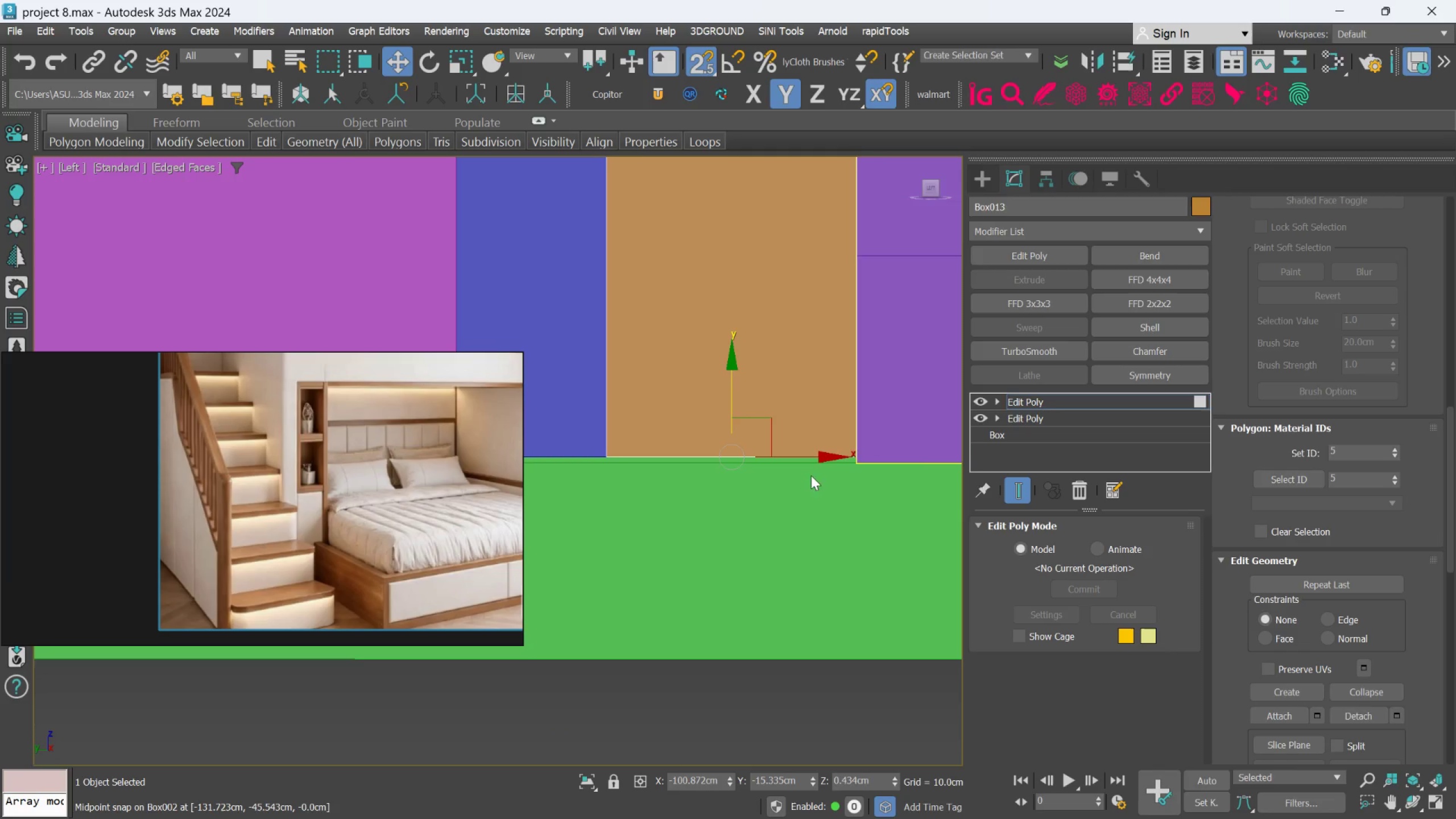 
key(Control+Z)
 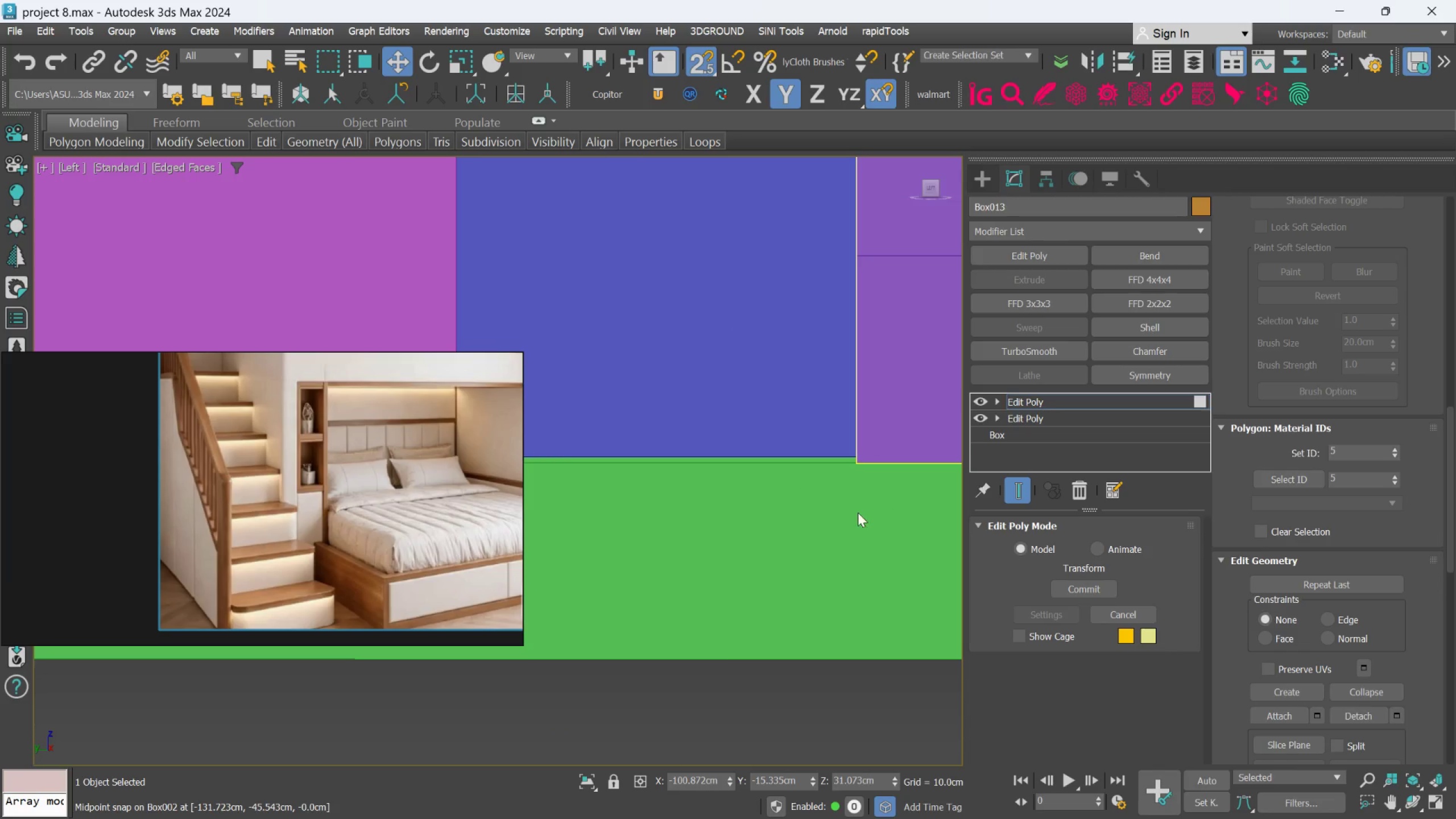 
scroll: coordinate [810, 500], scroll_direction: down, amount: 4.0
 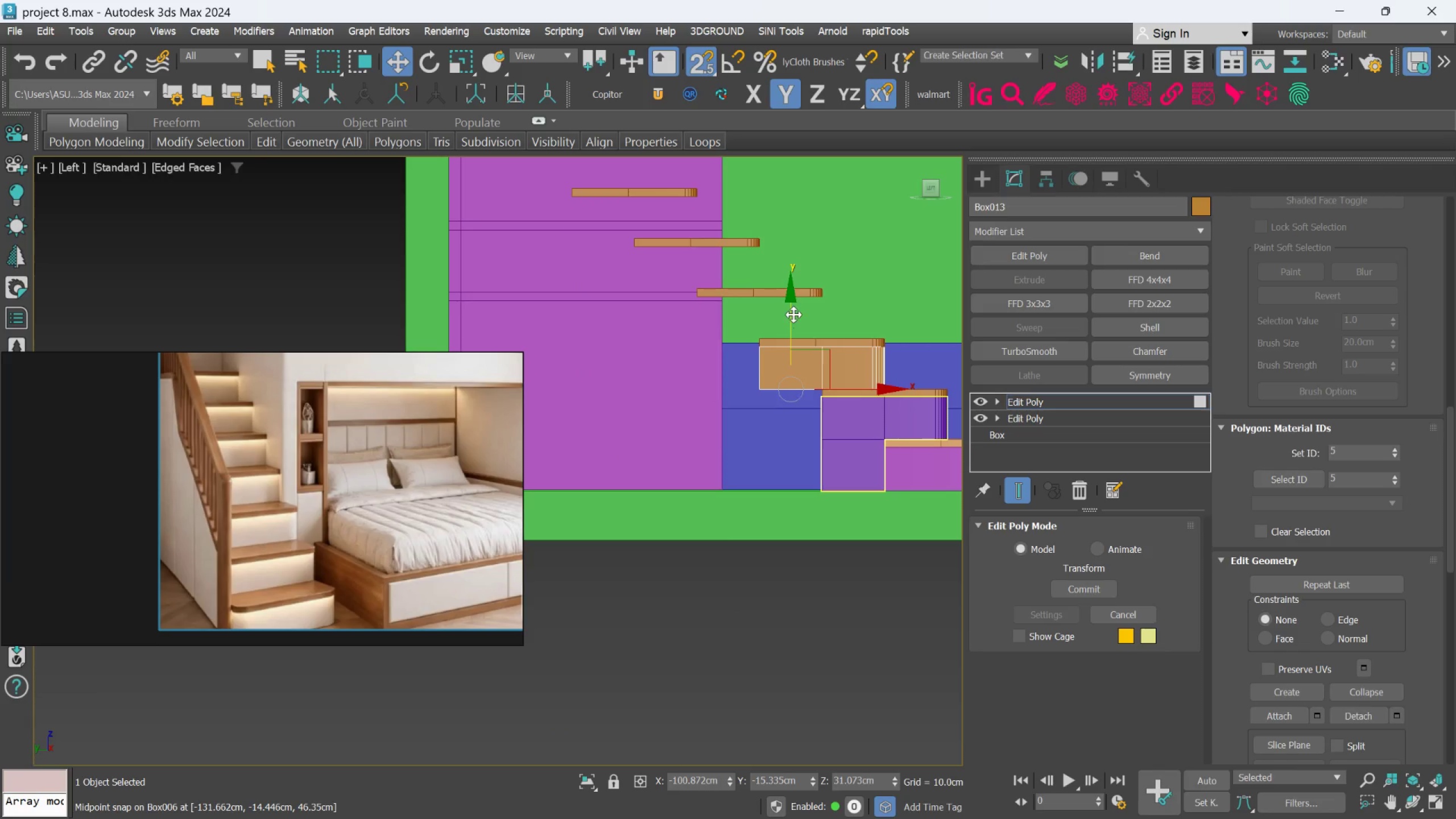 
hold_key(key=ShiftLeft, duration=2.1)
left_click_drag(start_coordinate=[789, 314], to_coordinate=[820, 494])
 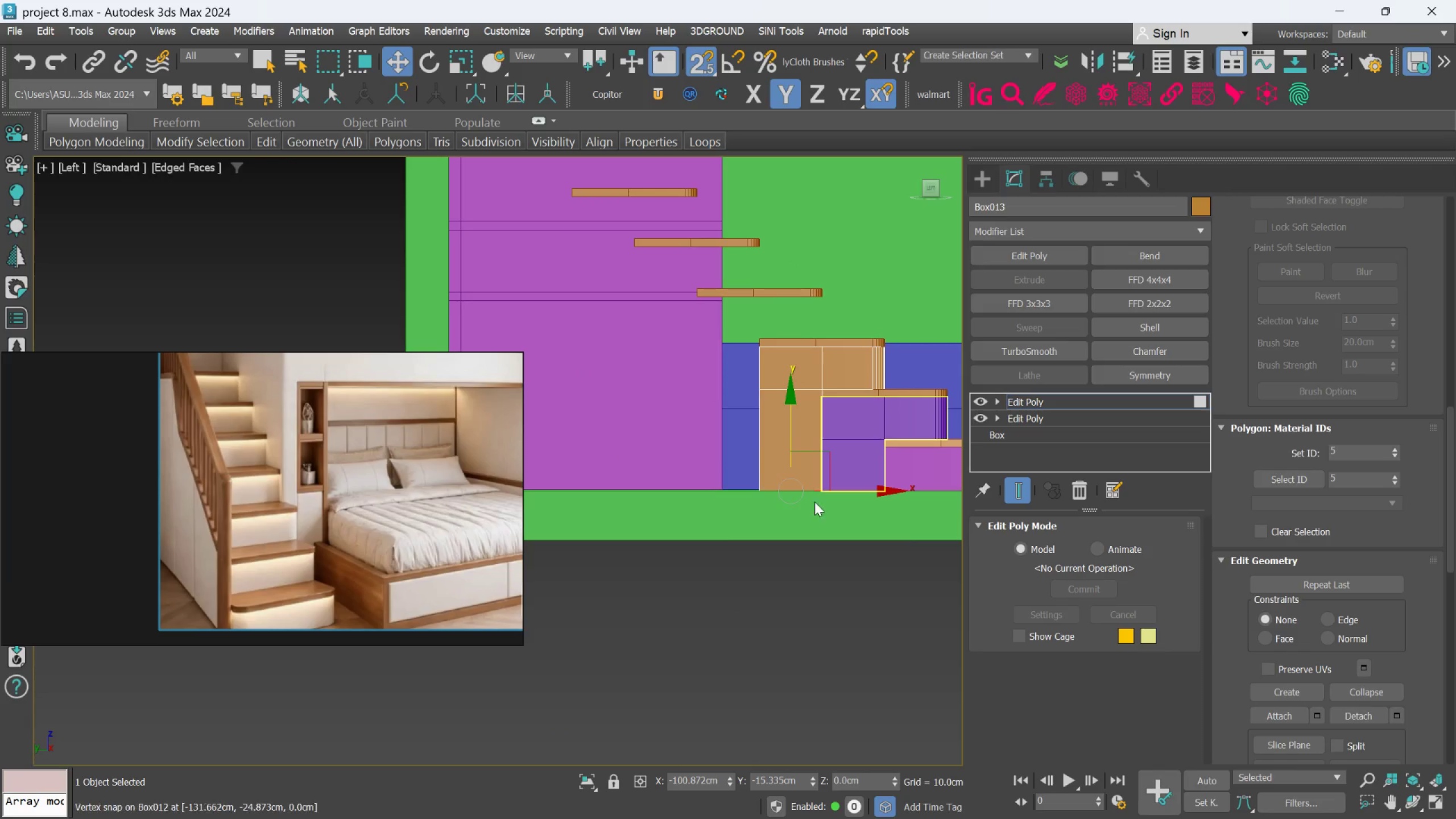 
scroll: coordinate [810, 485], scroll_direction: up, amount: 4.0
 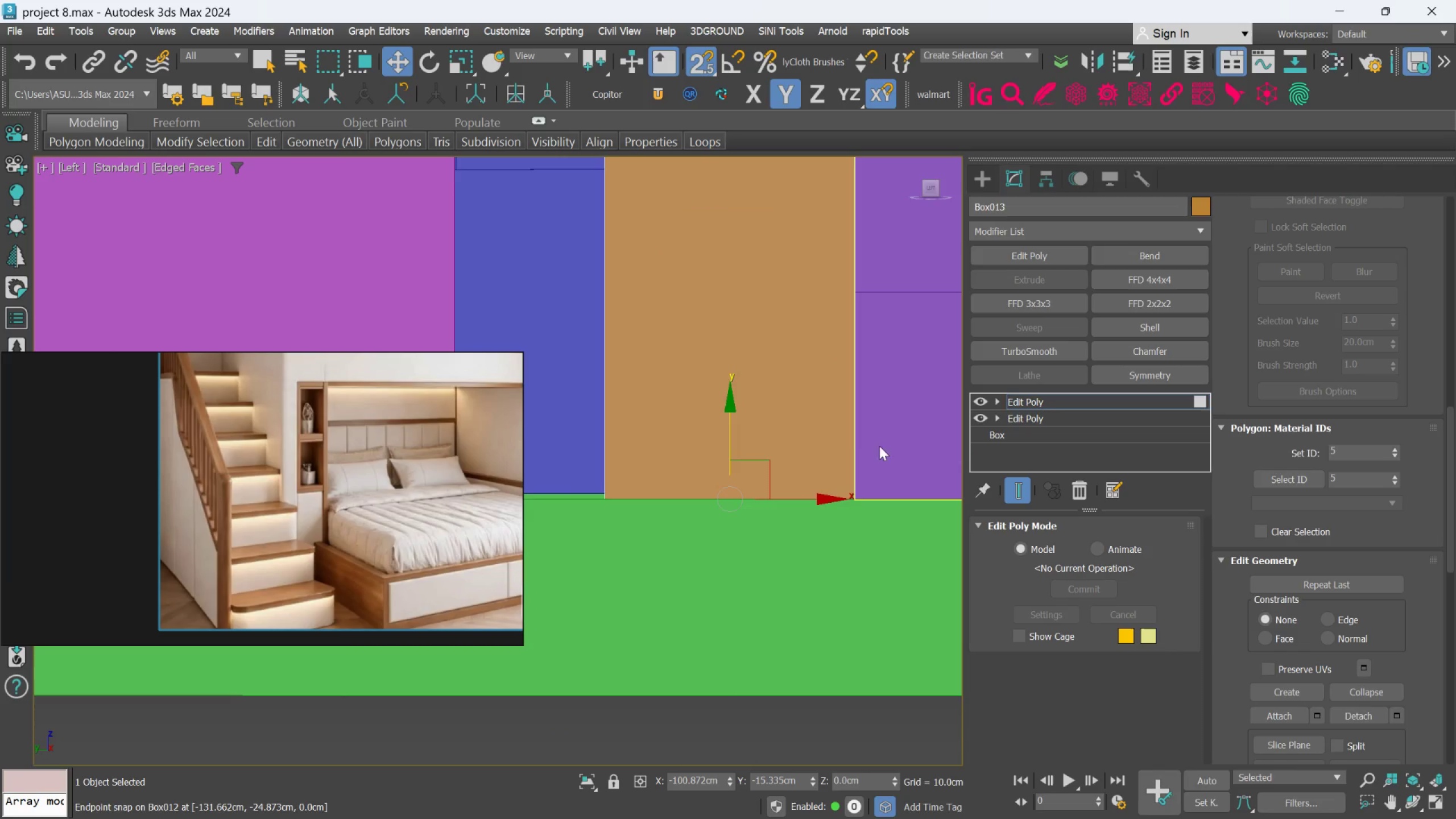 
scroll: coordinate [846, 449], scroll_direction: down, amount: 4.0
 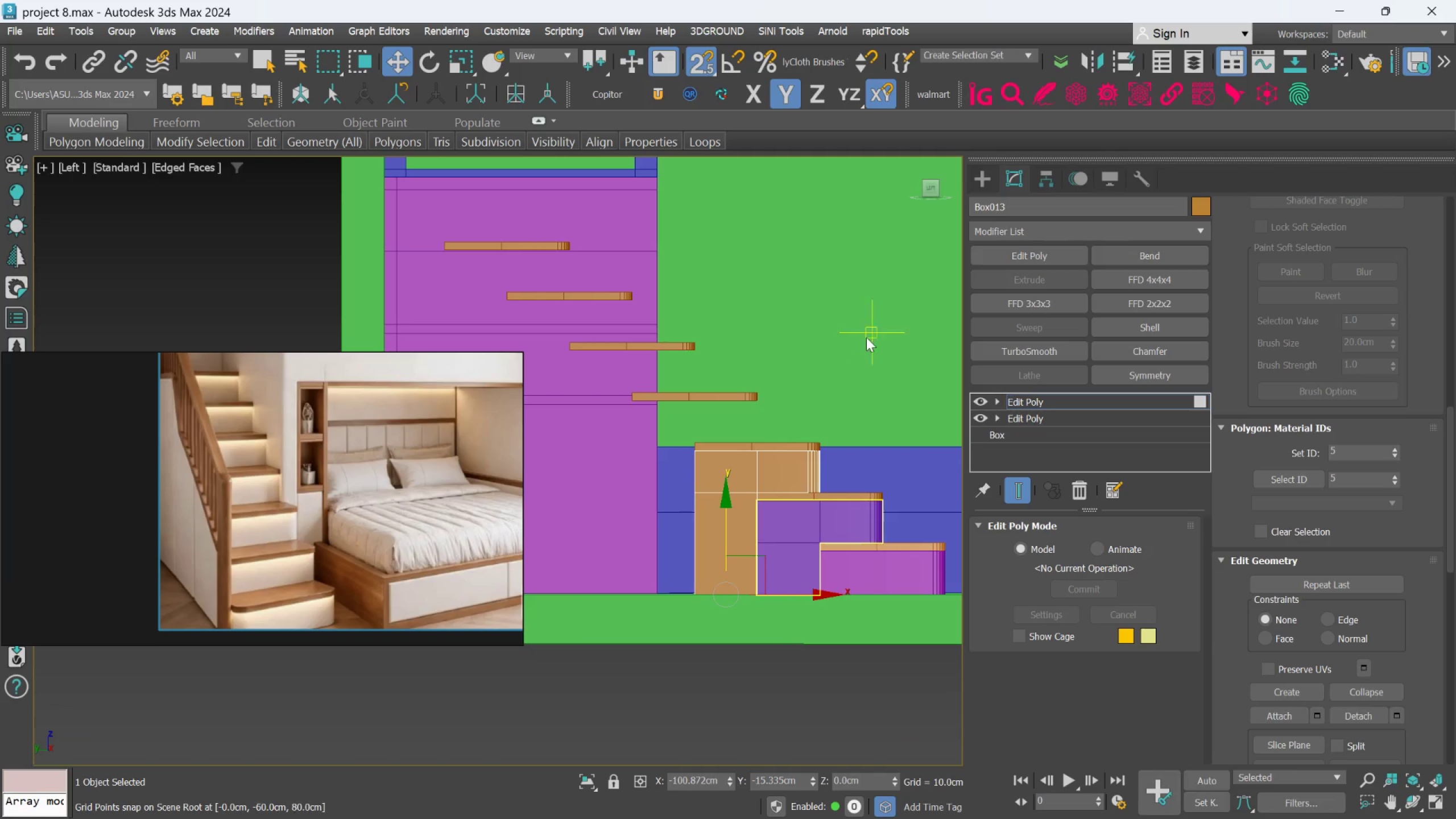 
left_click([1191, 204])
 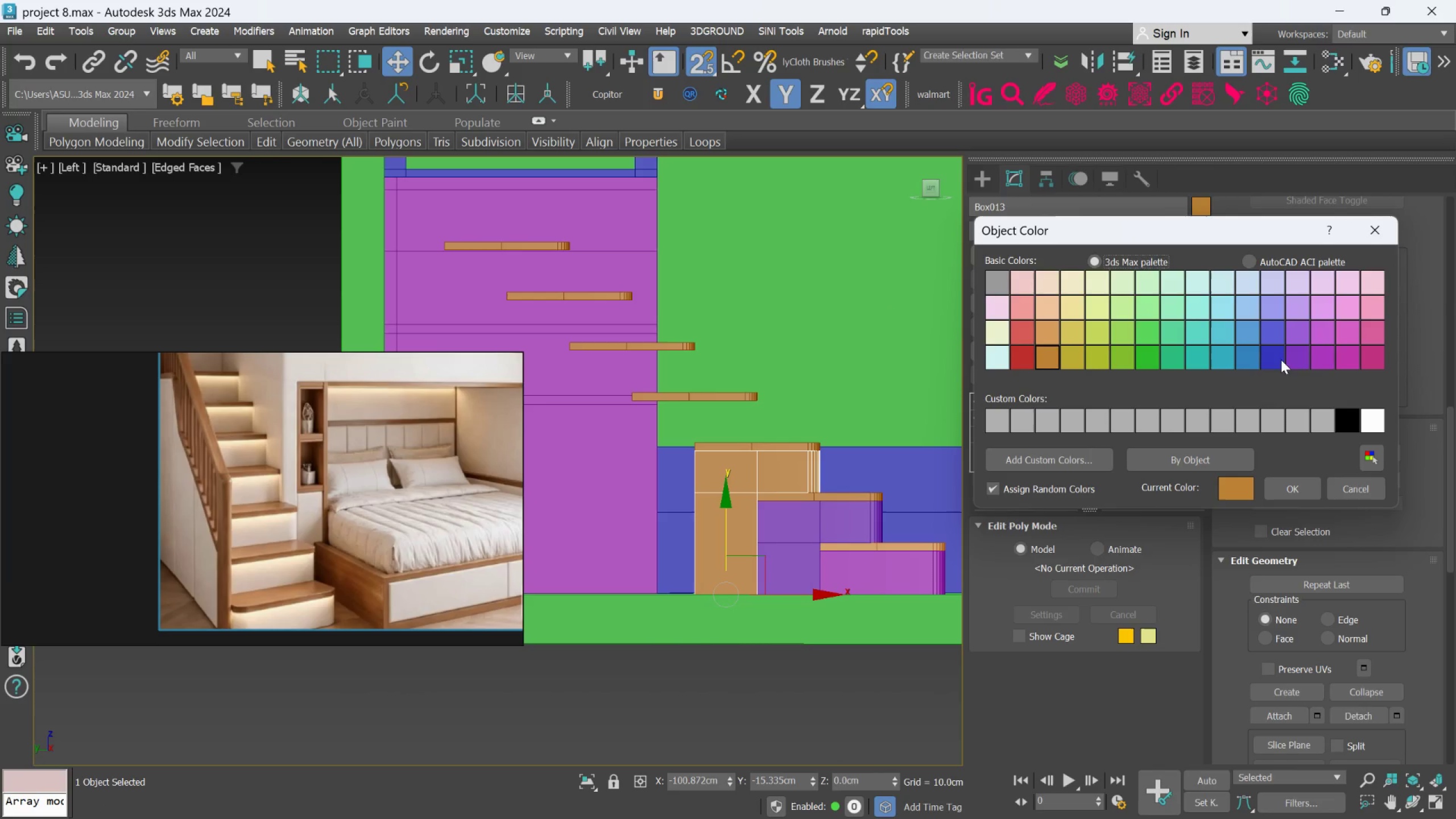 
wait(5.19)
 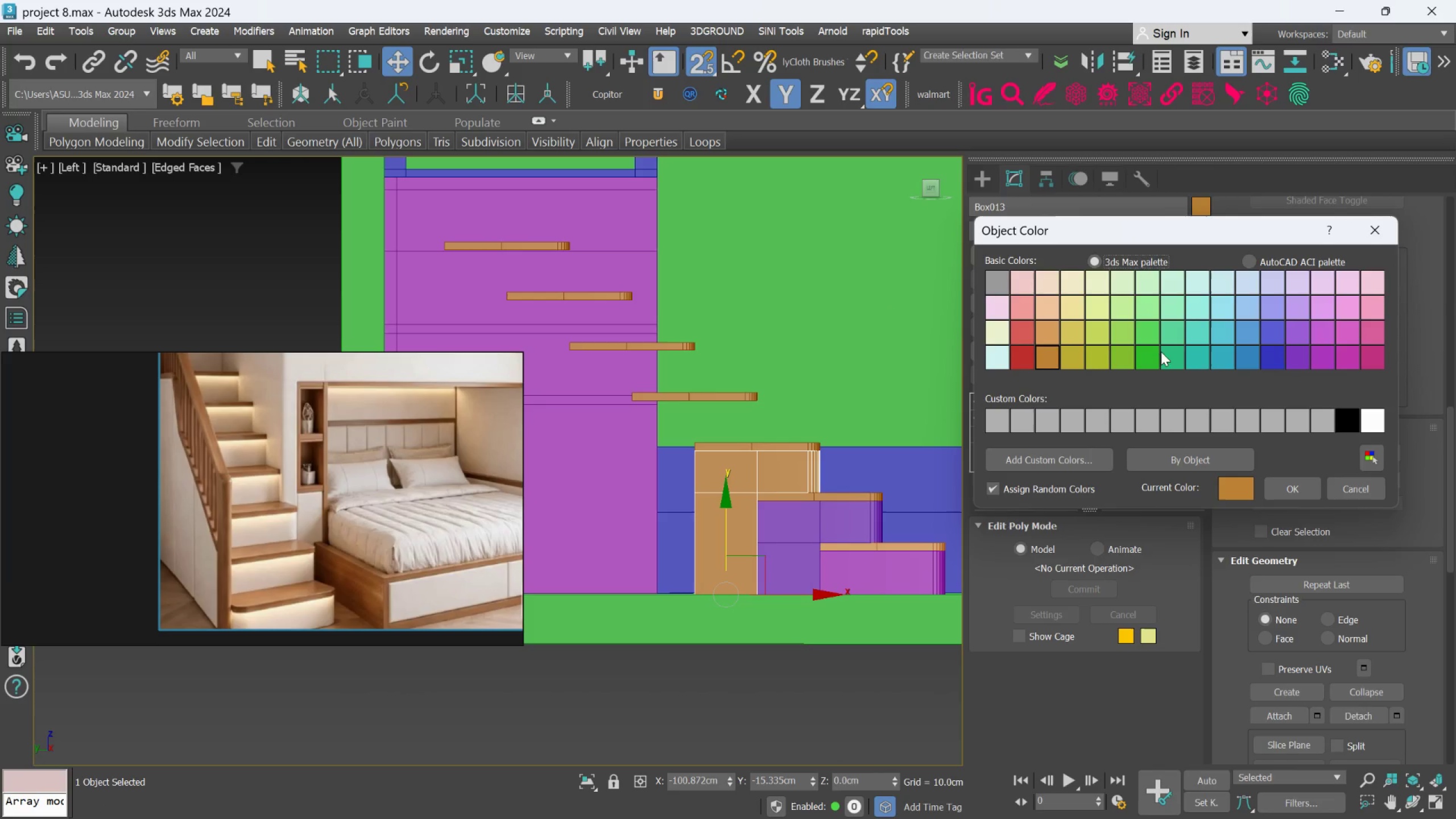 
left_click([1298, 359])
 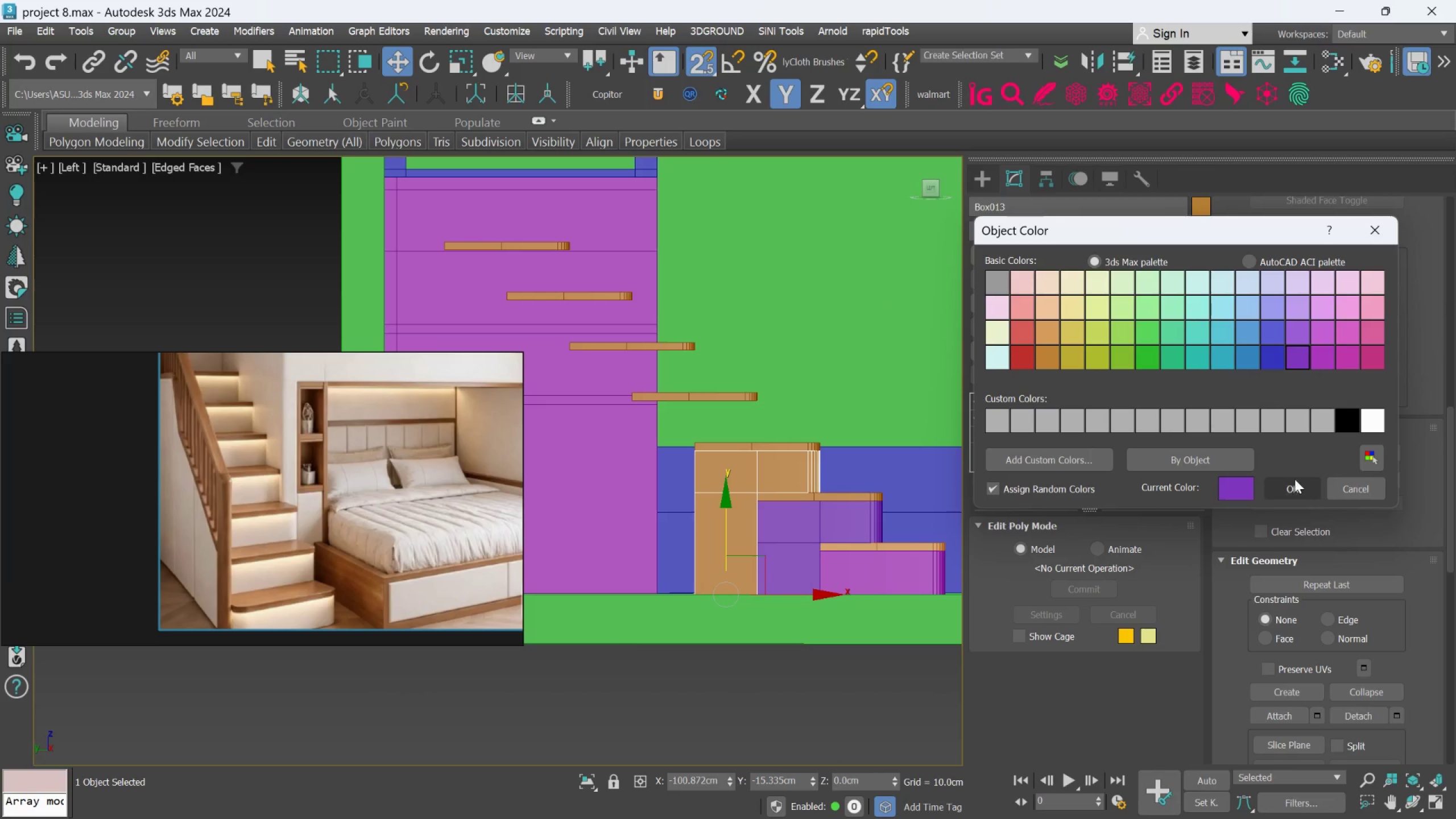 
left_click([1294, 487])
 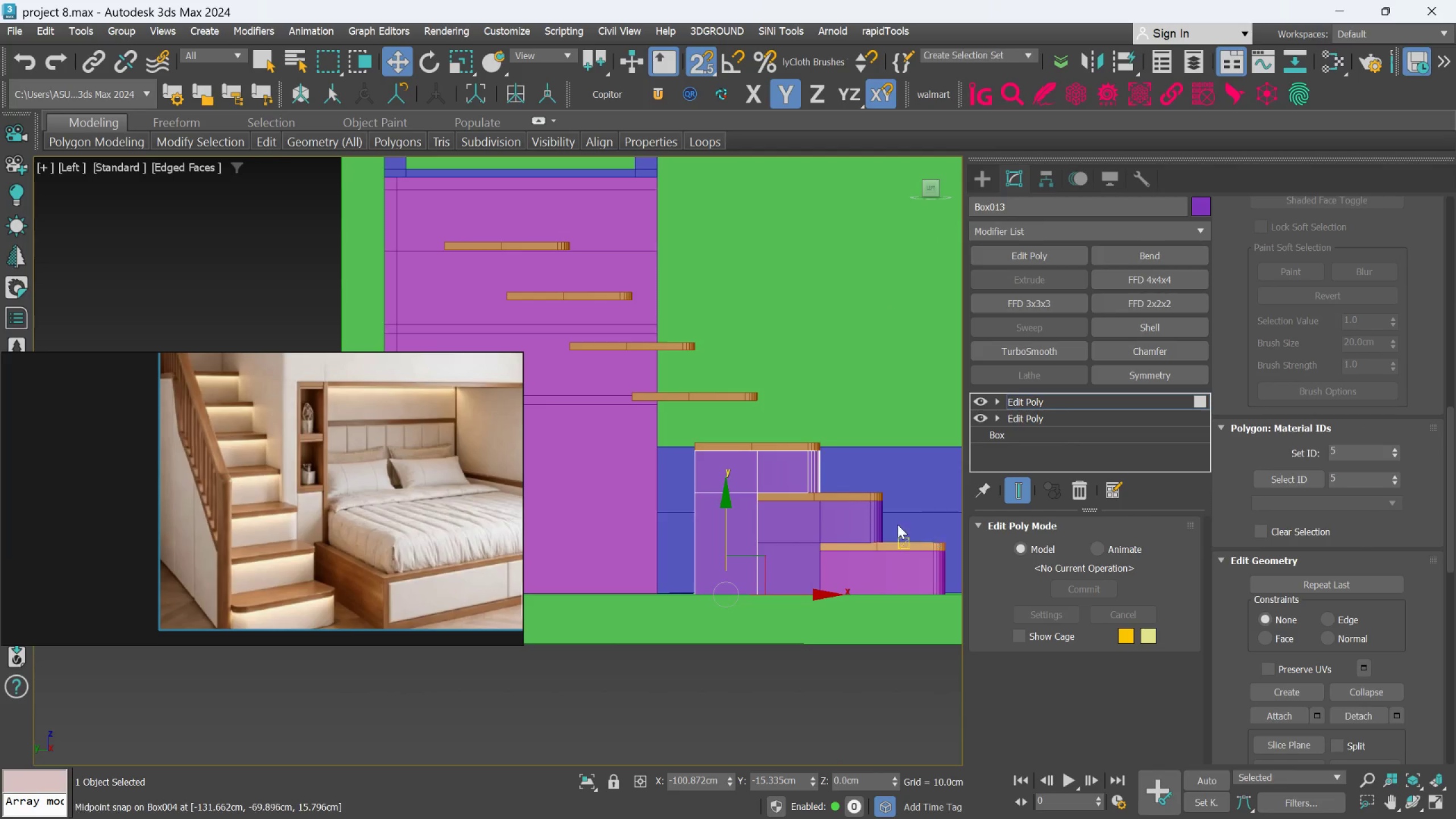 
scroll: coordinate [779, 485], scroll_direction: none, amount: 0.0
 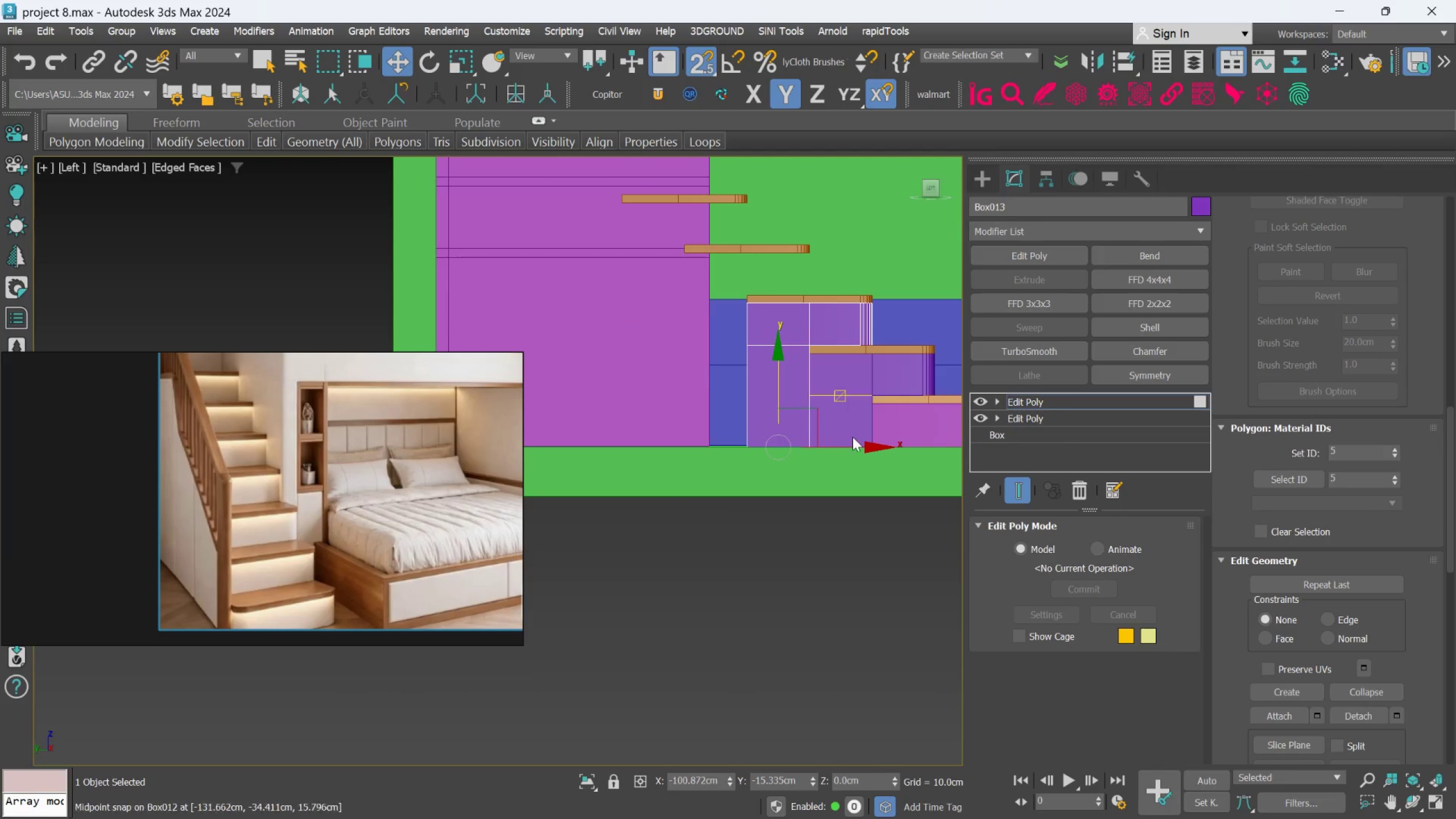 
left_click([856, 562])
 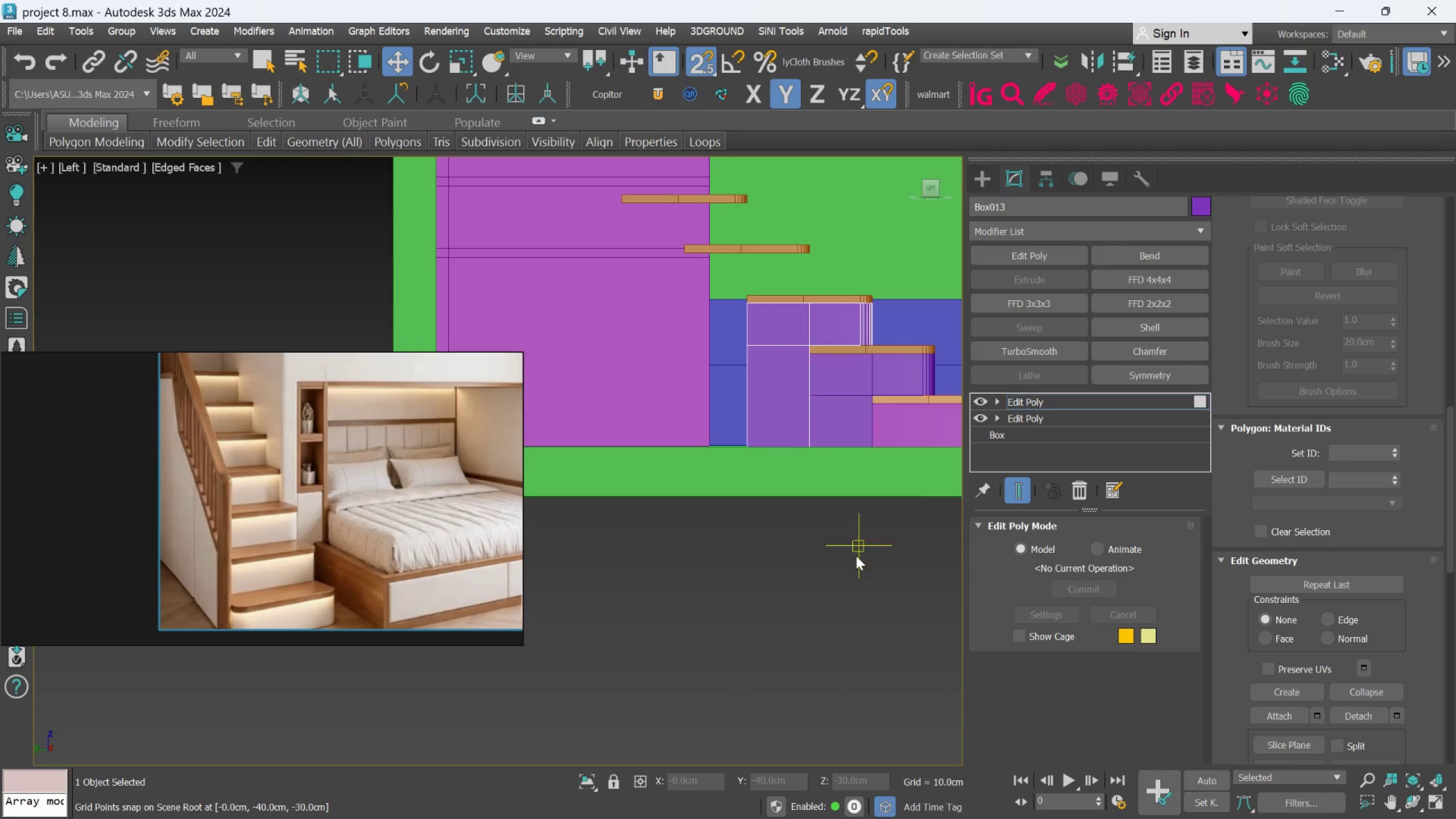 
scroll: coordinate [856, 550], scroll_direction: down, amount: 3.0
 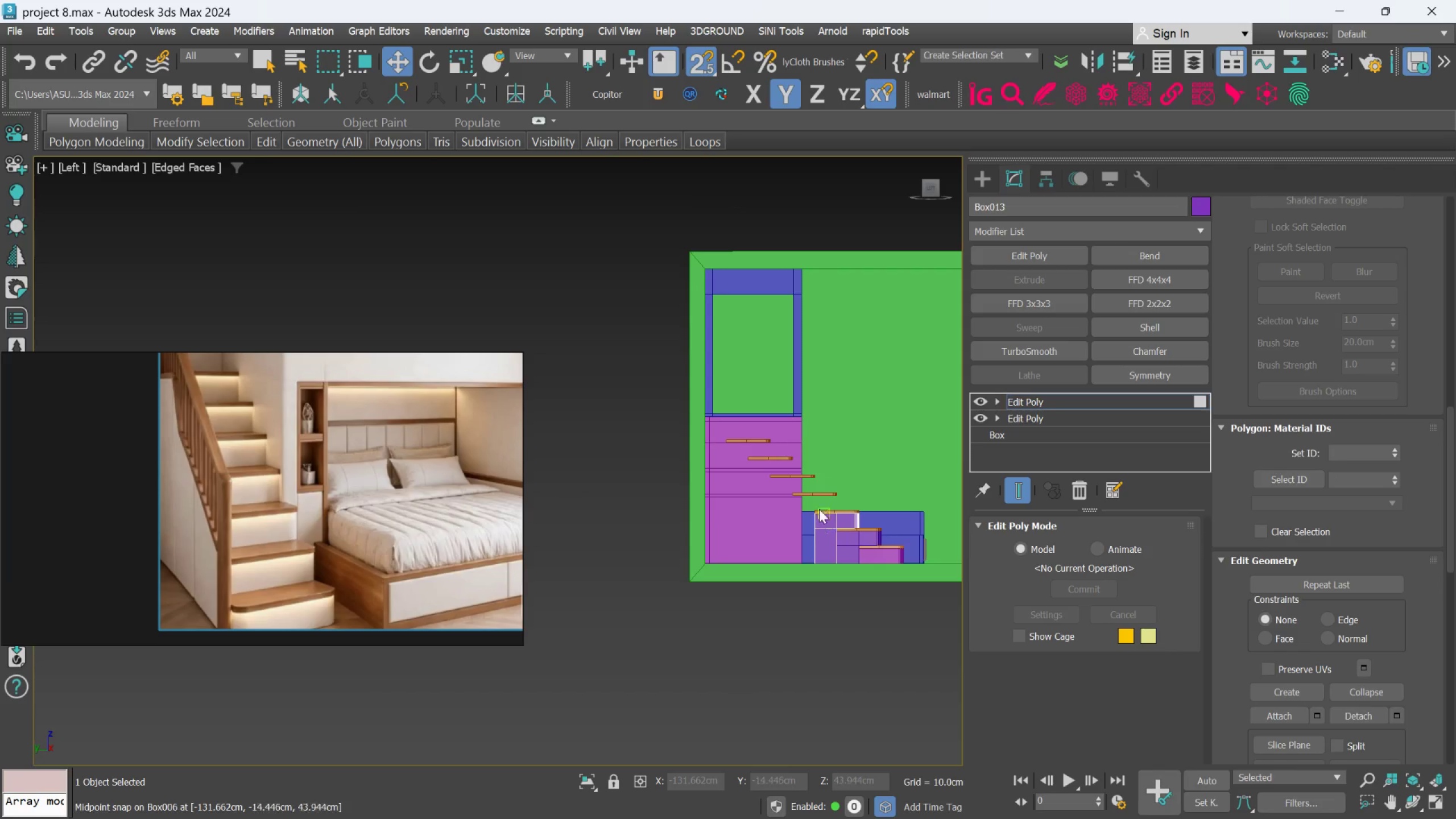 
scroll: coordinate [815, 495], scroll_direction: up, amount: 3.0
 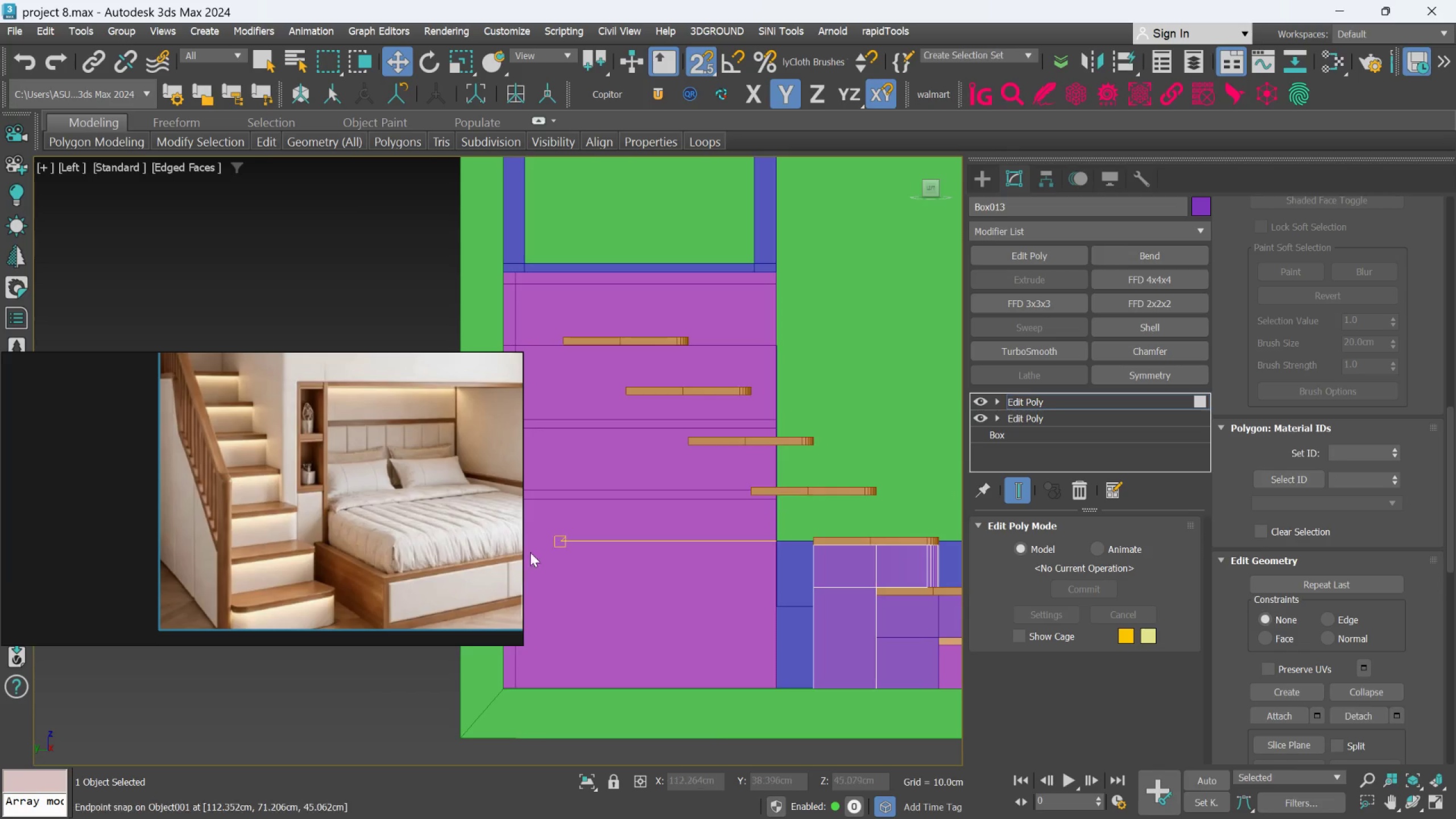 
scroll: coordinate [313, 548], scroll_direction: down, amount: 2.0
 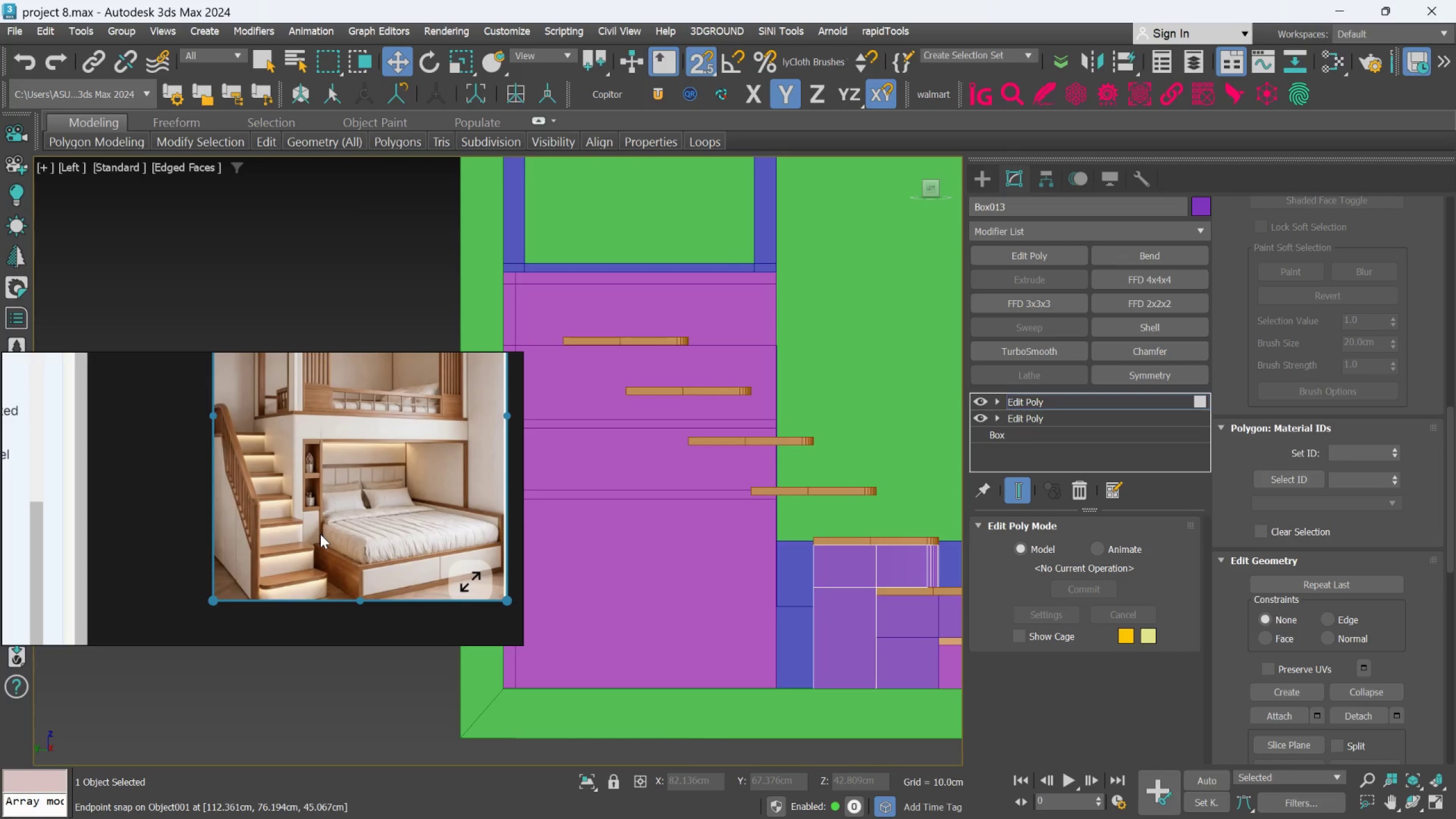 
wait(7.06)
 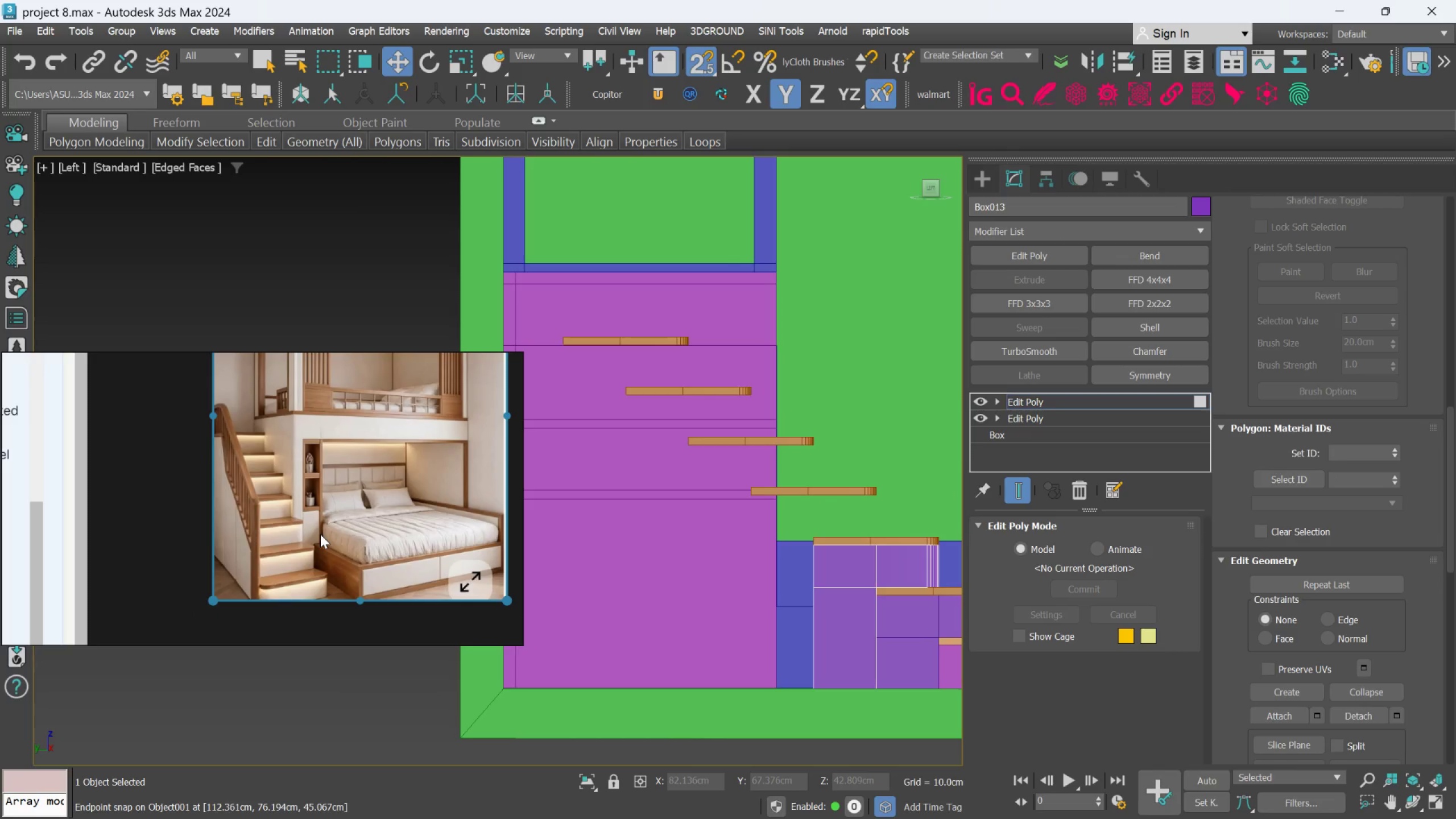 
scroll: coordinate [654, 351], scroll_direction: down, amount: 4.0
 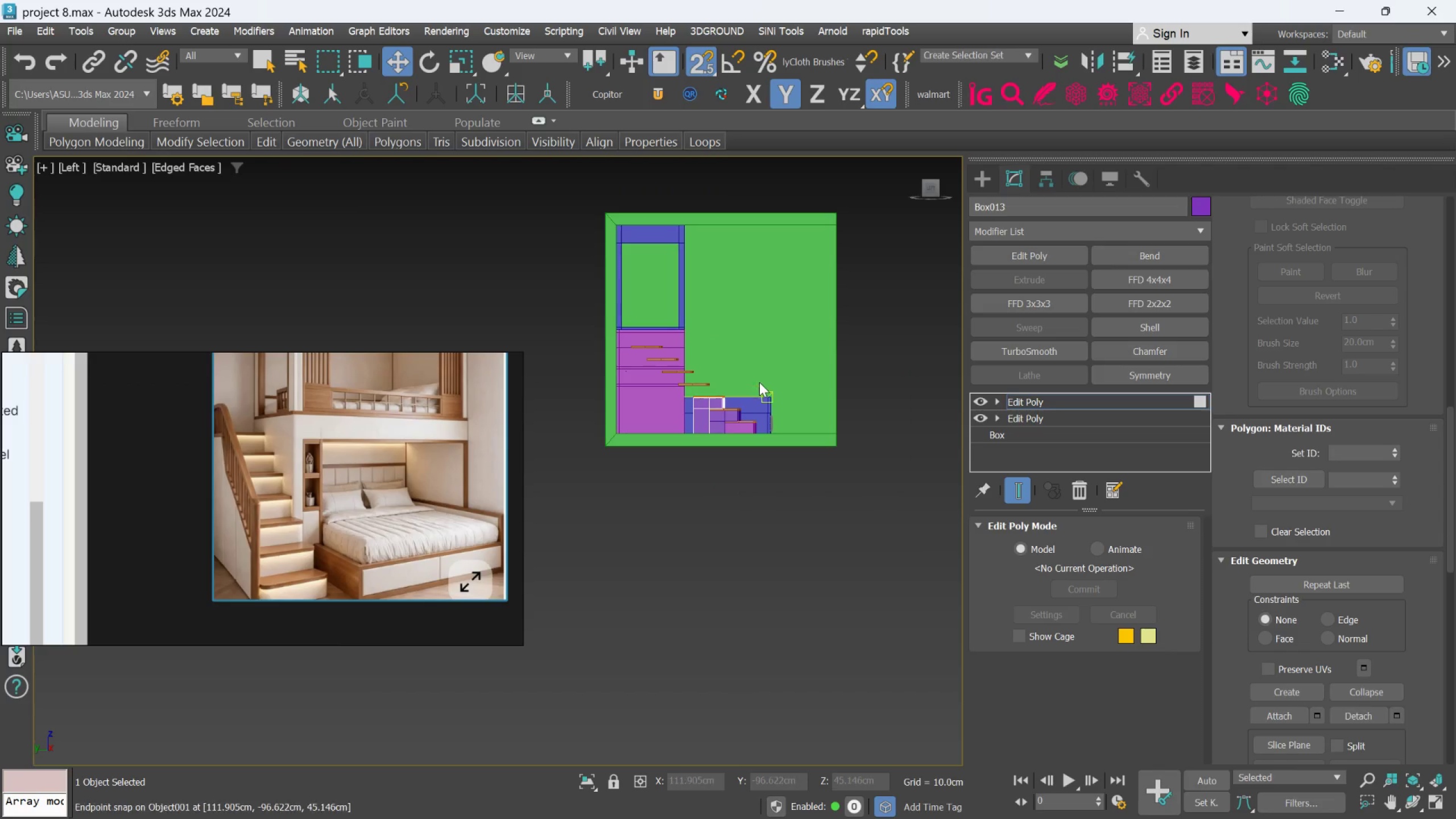 
hold_key(key=AltLeft, duration=0.97)
 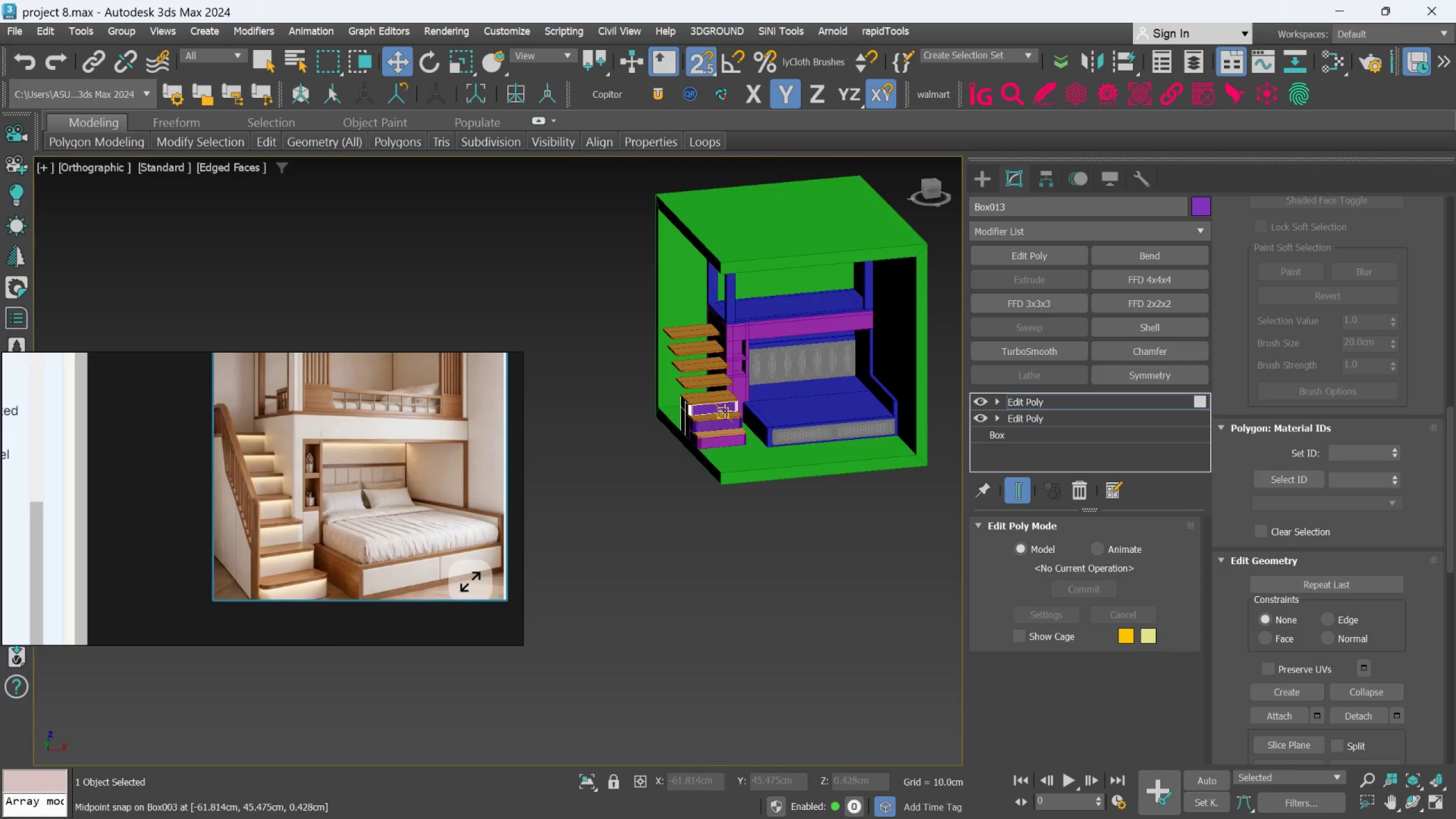 
hold_key(key=AltLeft, duration=1.39)
 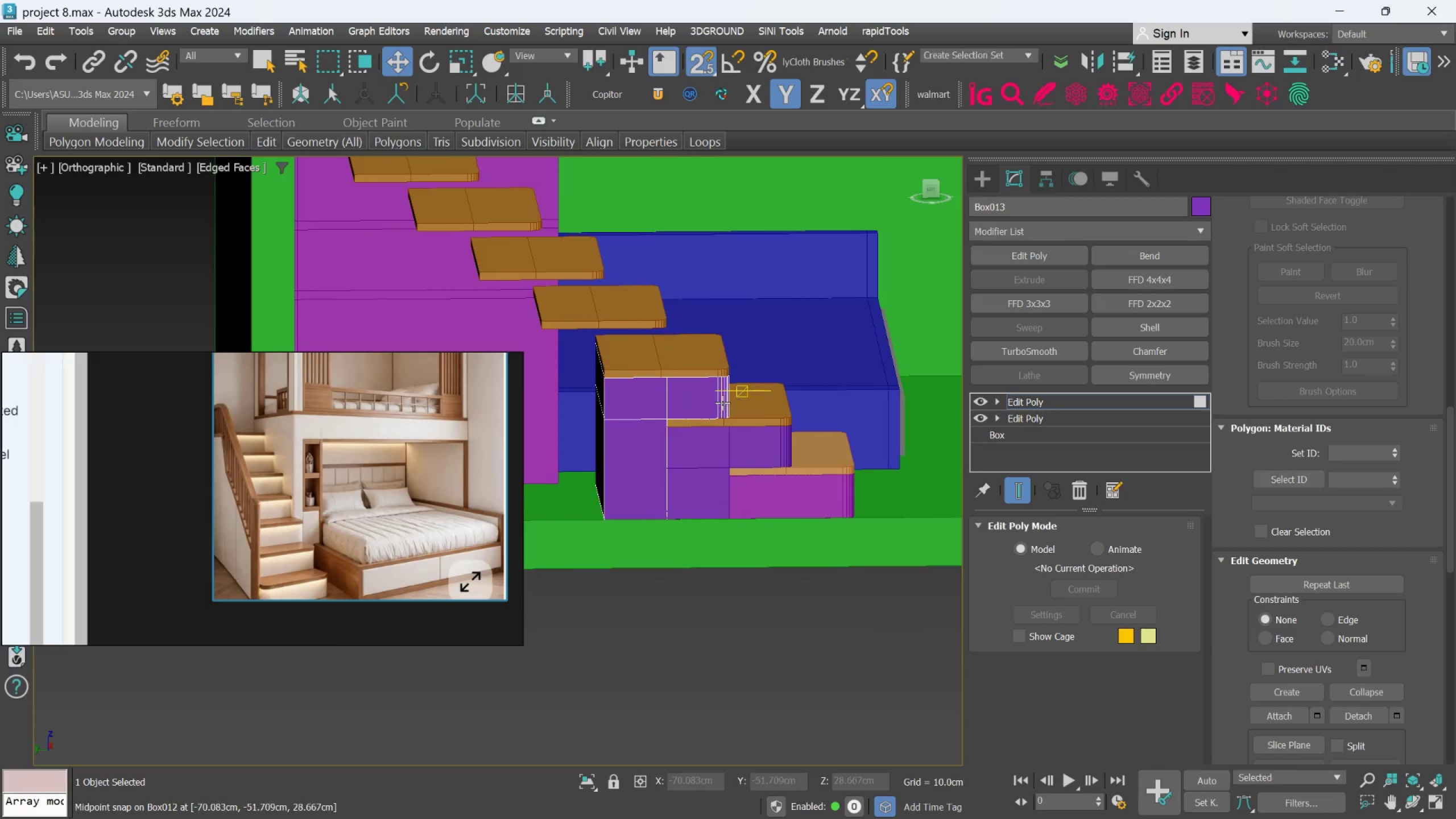 
scroll: coordinate [721, 404], scroll_direction: up, amount: 7.0
 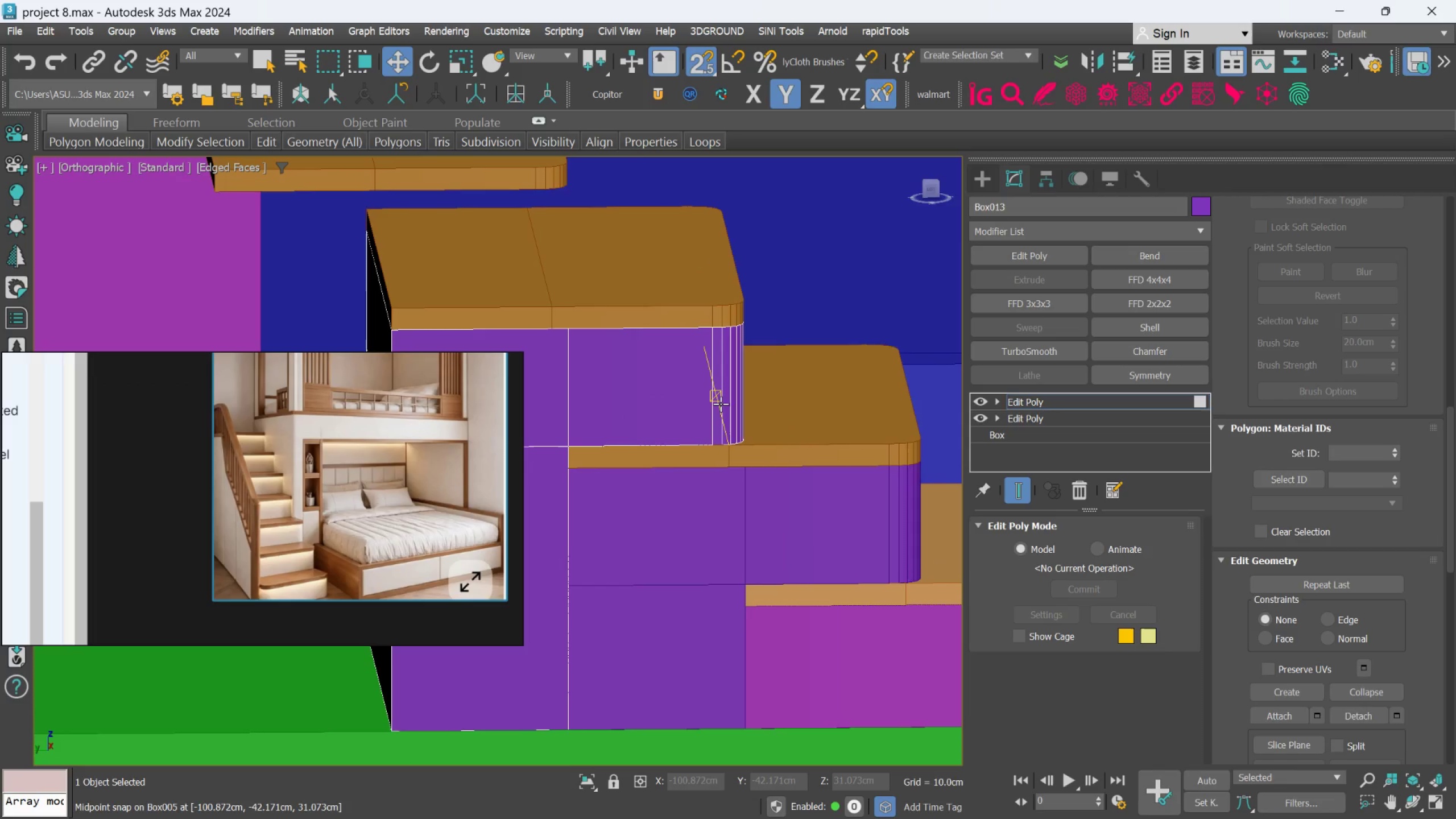 
scroll: coordinate [739, 406], scroll_direction: none, amount: 0.0
 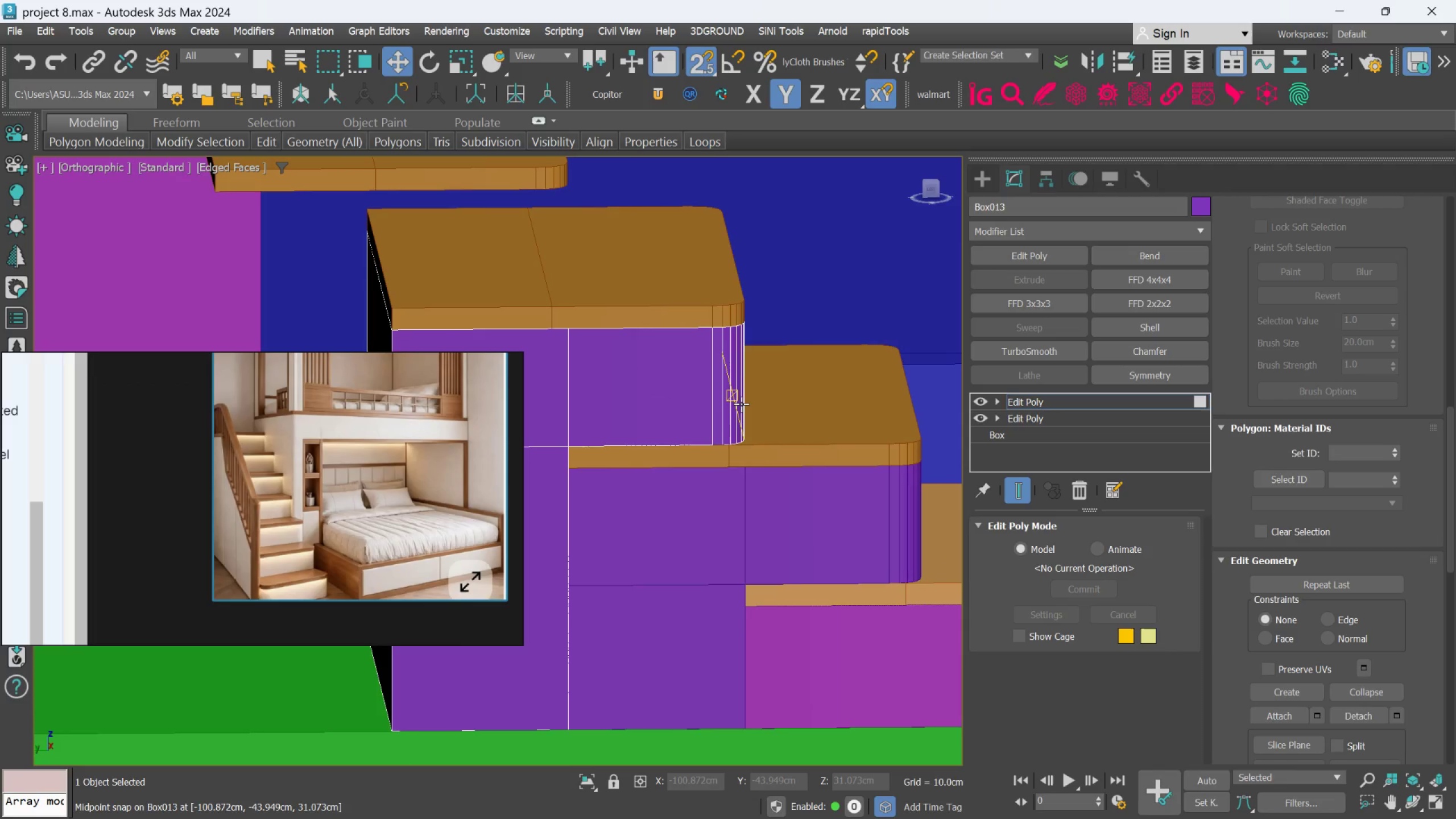 
scroll: coordinate [766, 400], scroll_direction: down, amount: 2.0
 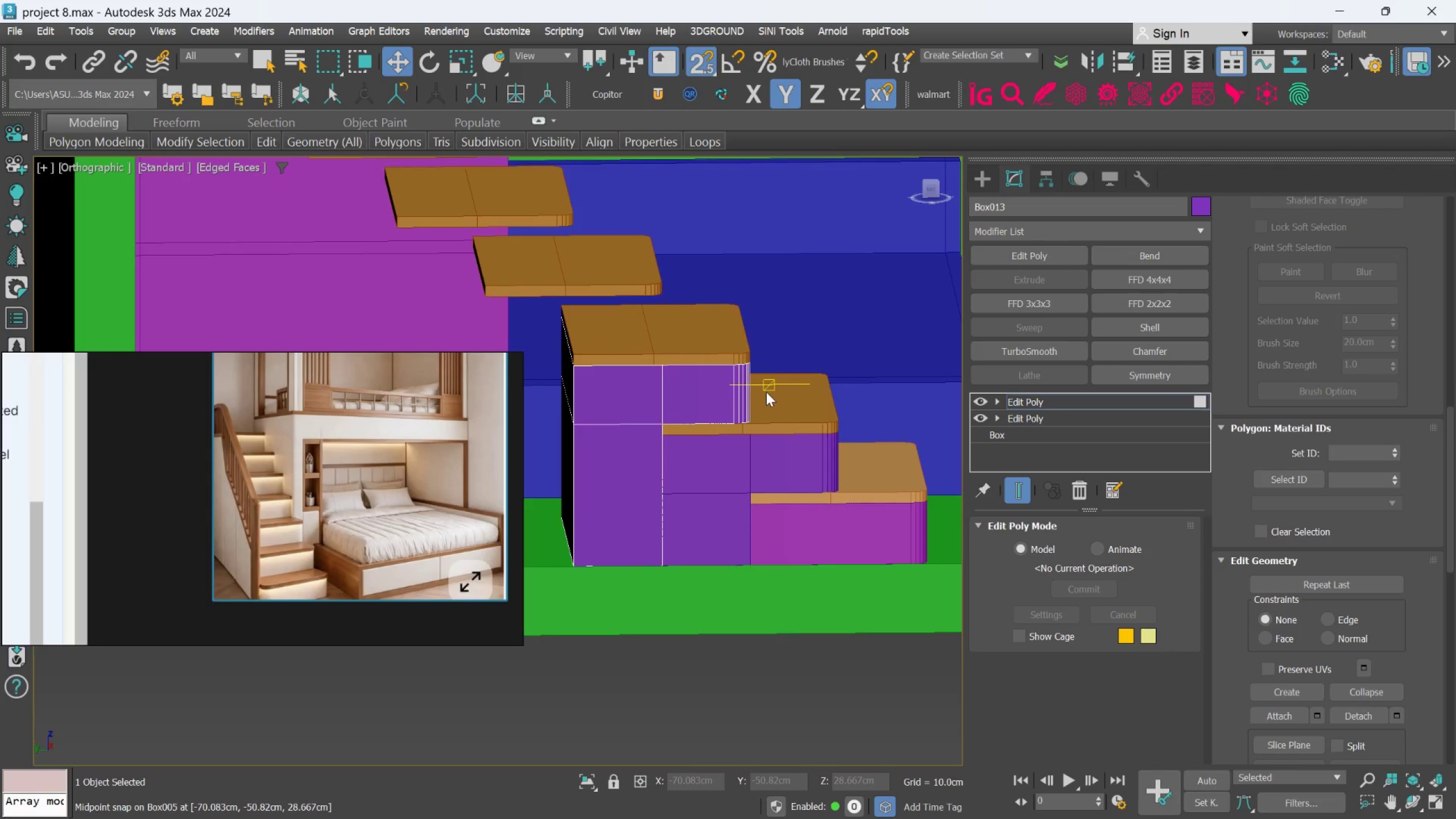 
wait(9.1)
 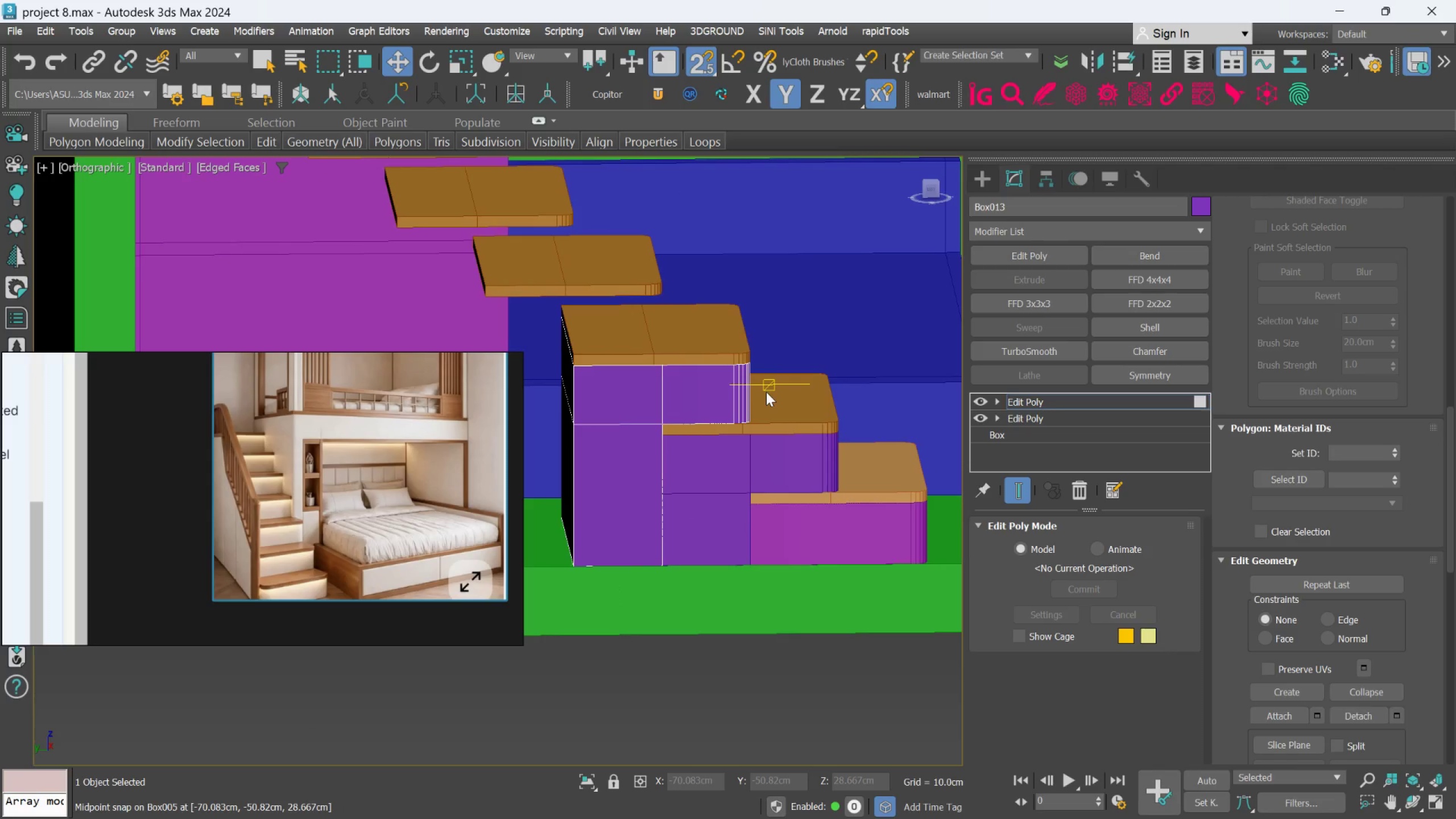 
scroll: coordinate [766, 392], scroll_direction: up, amount: 5.0
 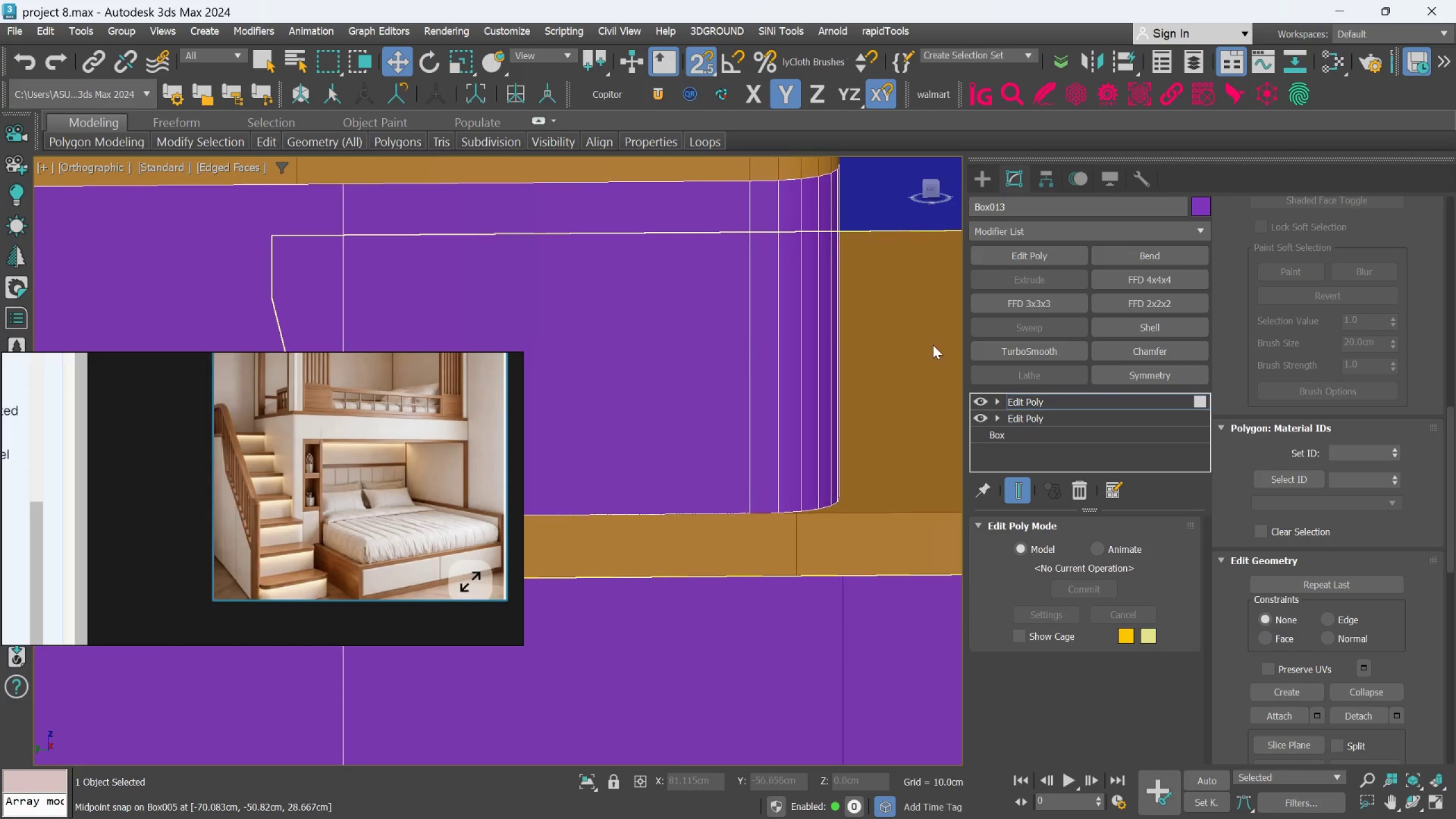 
scroll: coordinate [813, 324], scroll_direction: down, amount: 6.0
 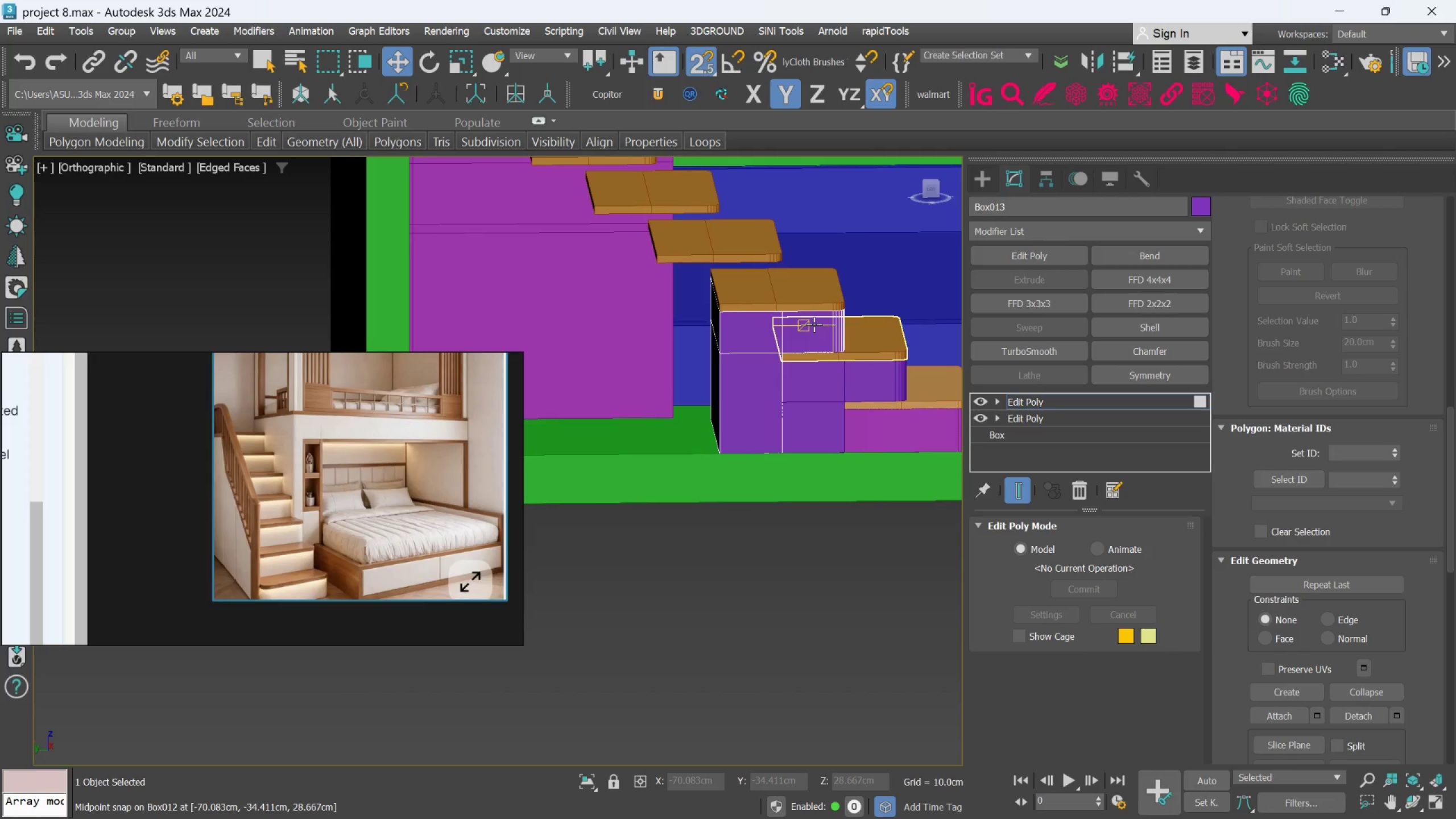 
wait(12.27)
 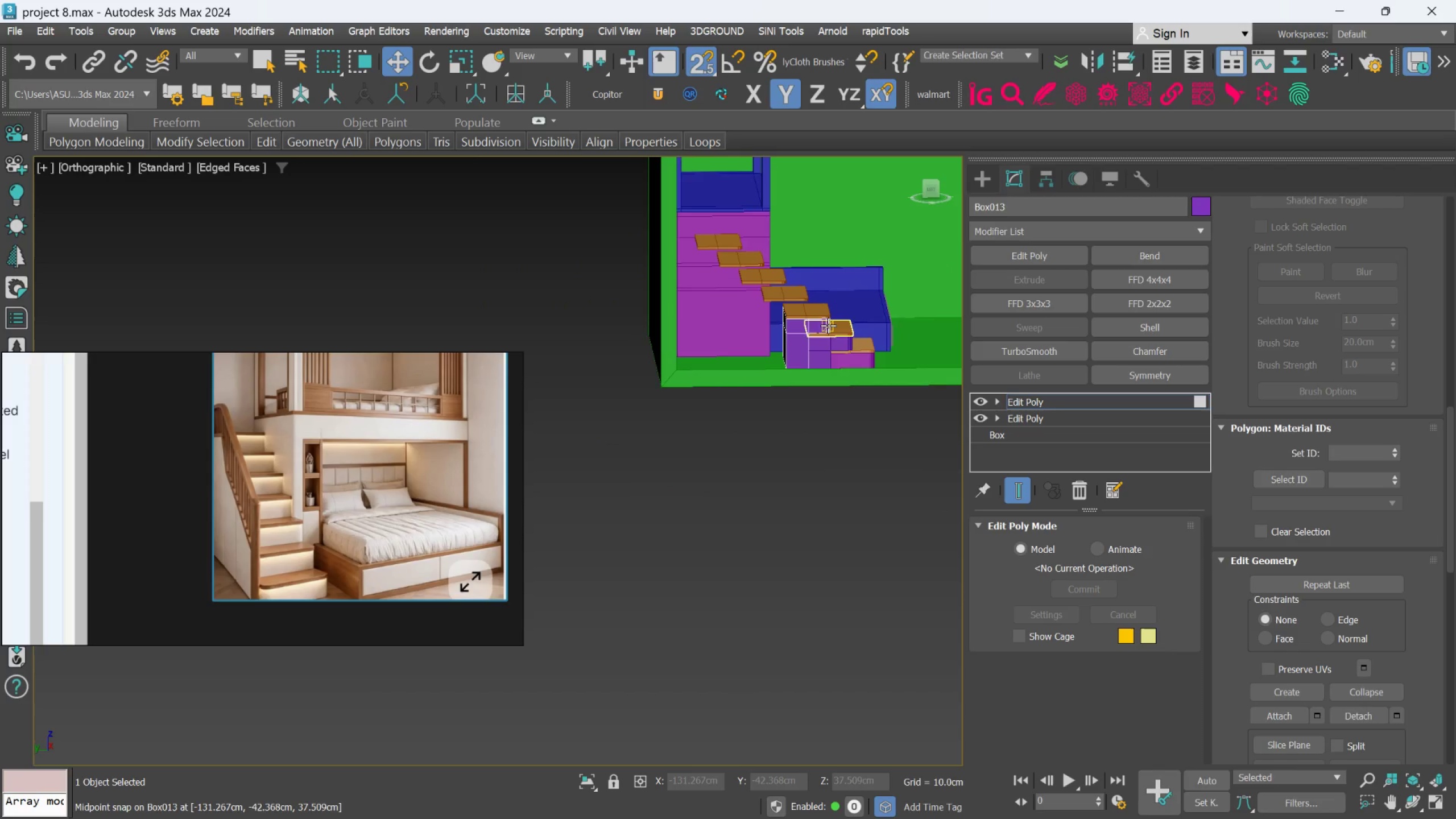 
hold_key(key=AltLeft, duration=1.42)
 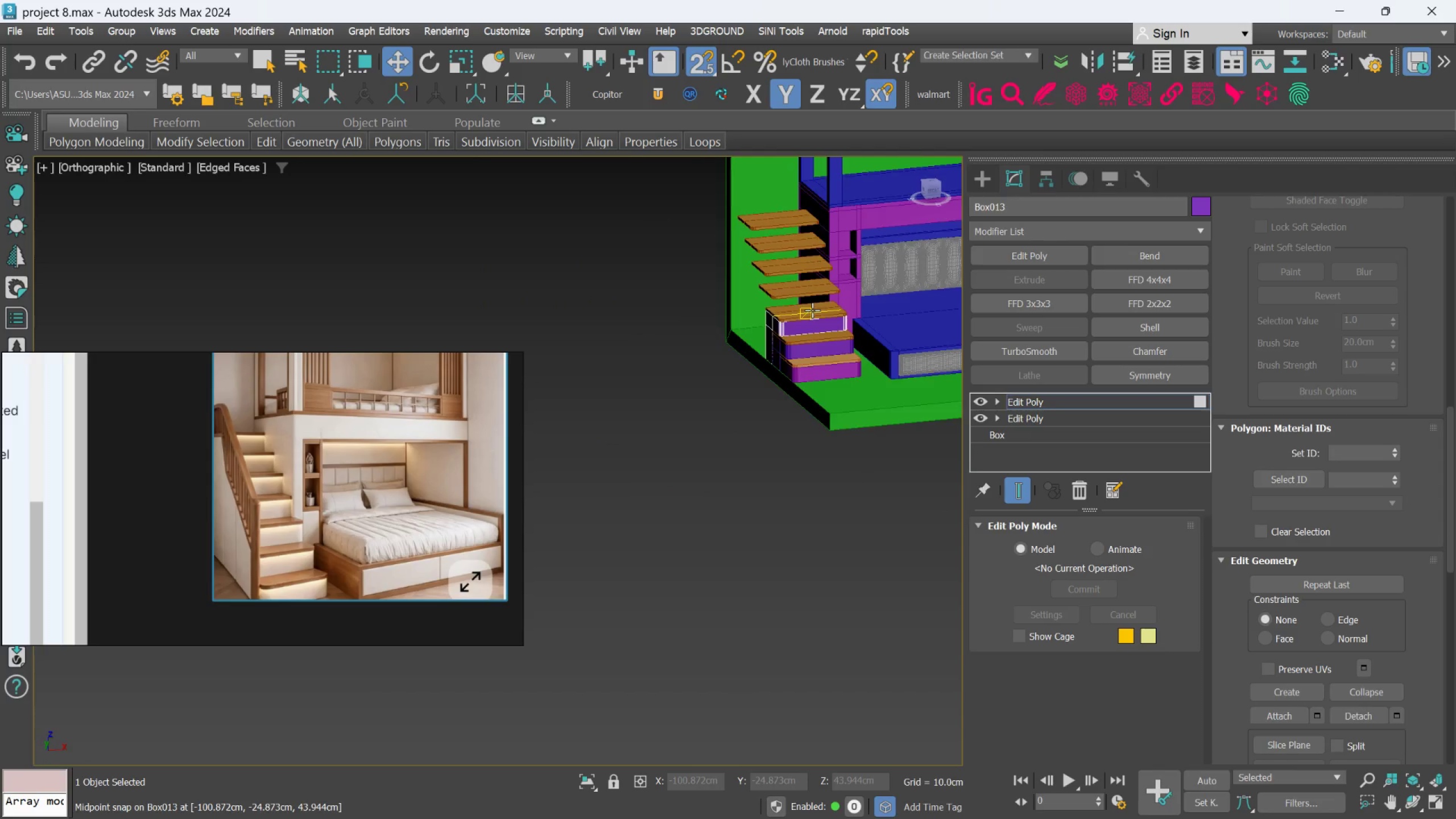 
scroll: coordinate [822, 322], scroll_direction: down, amount: 3.0
 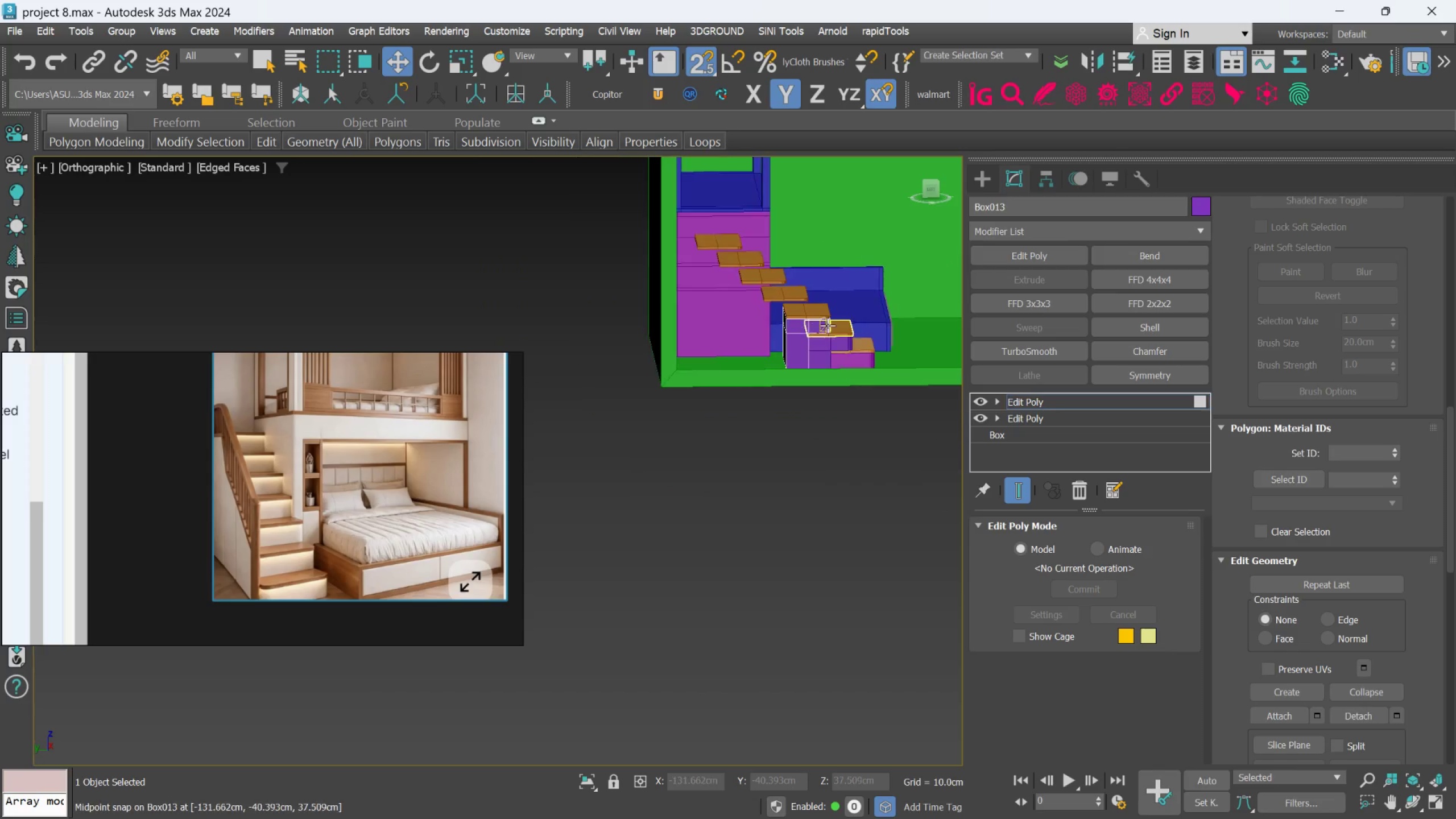 
hold_key(key=AltLeft, duration=2.27)
 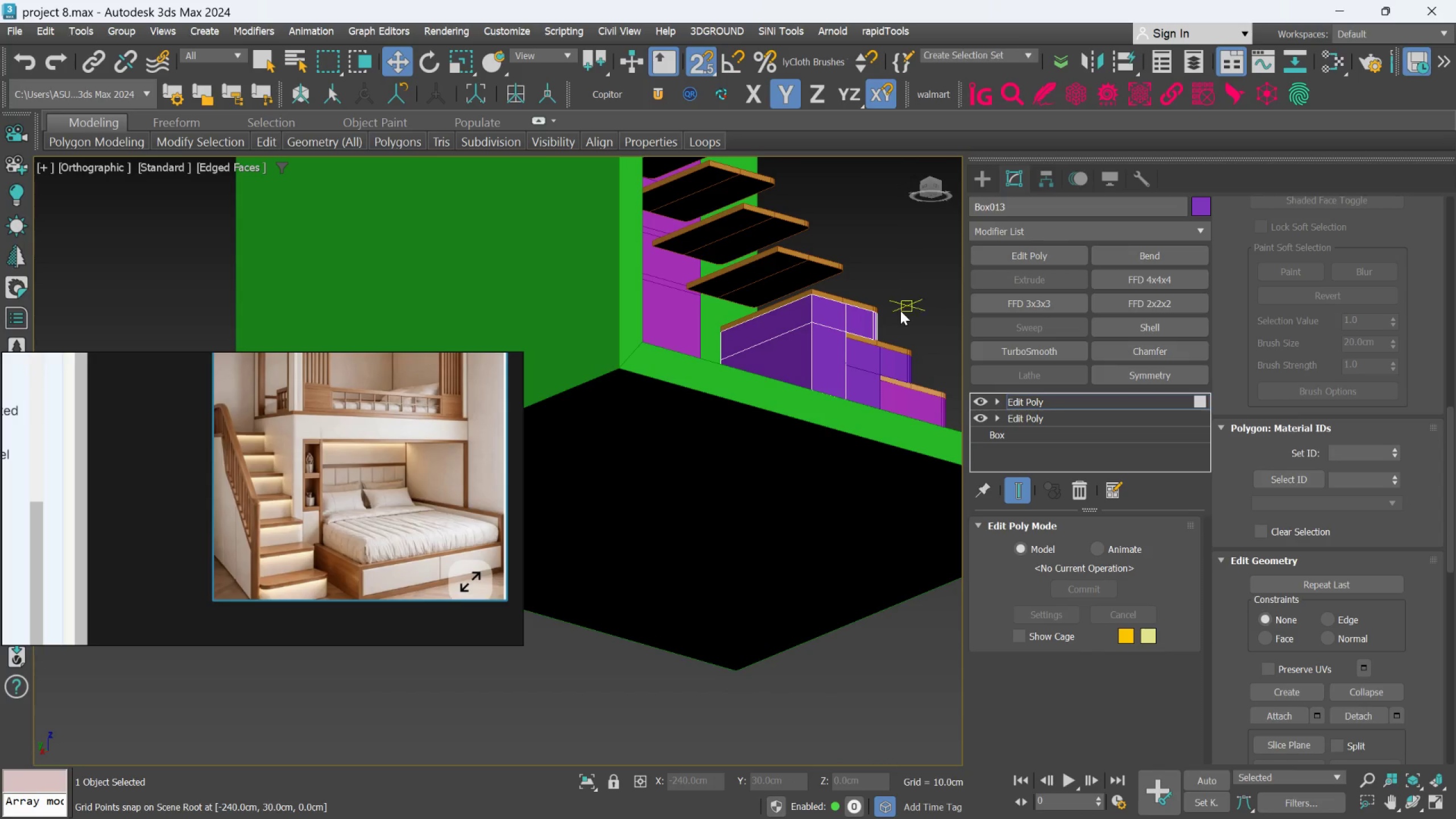 
scroll: coordinate [810, 322], scroll_direction: up, amount: 2.0
 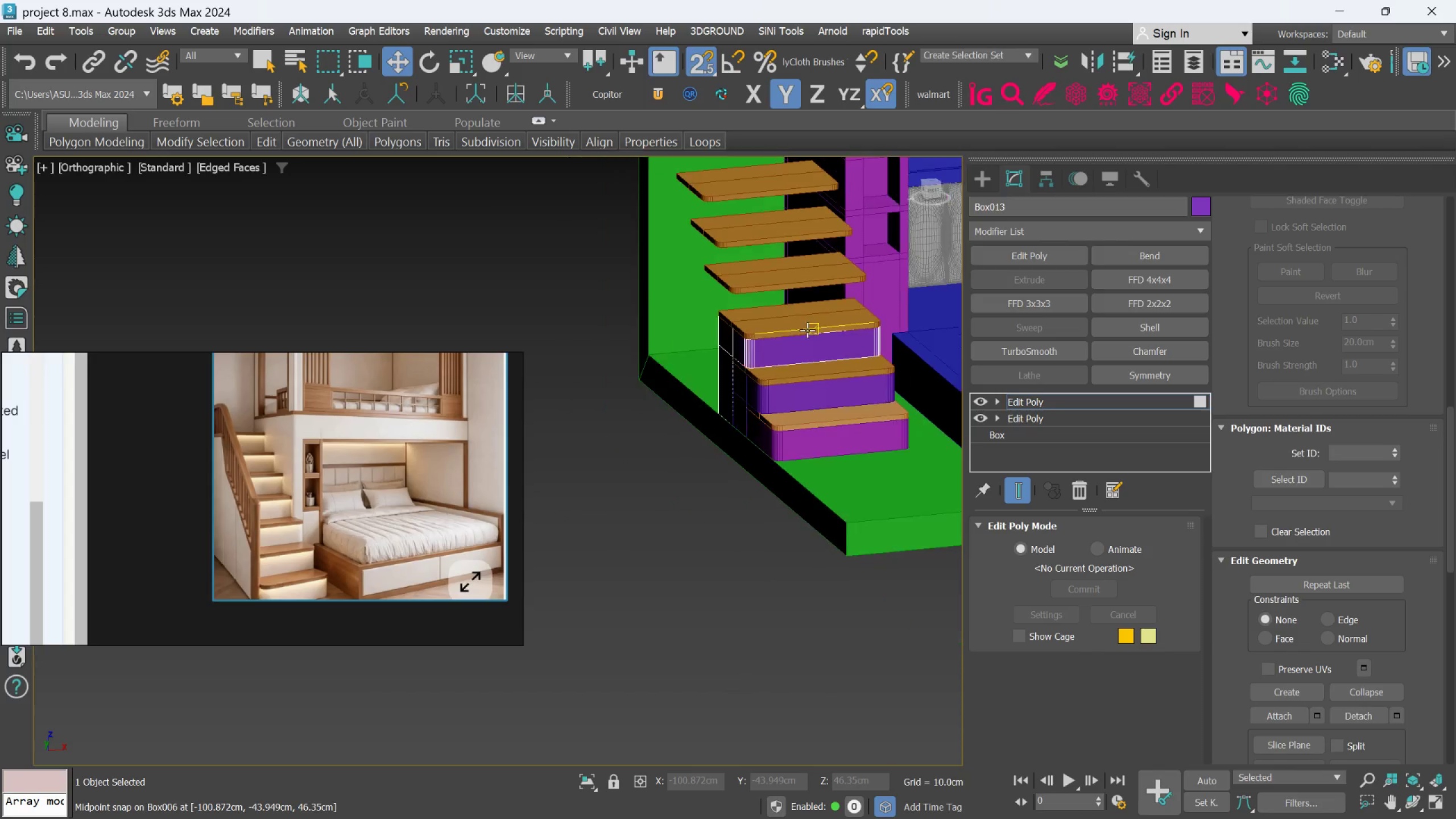 
hold_key(key=AltLeft, duration=0.5)
 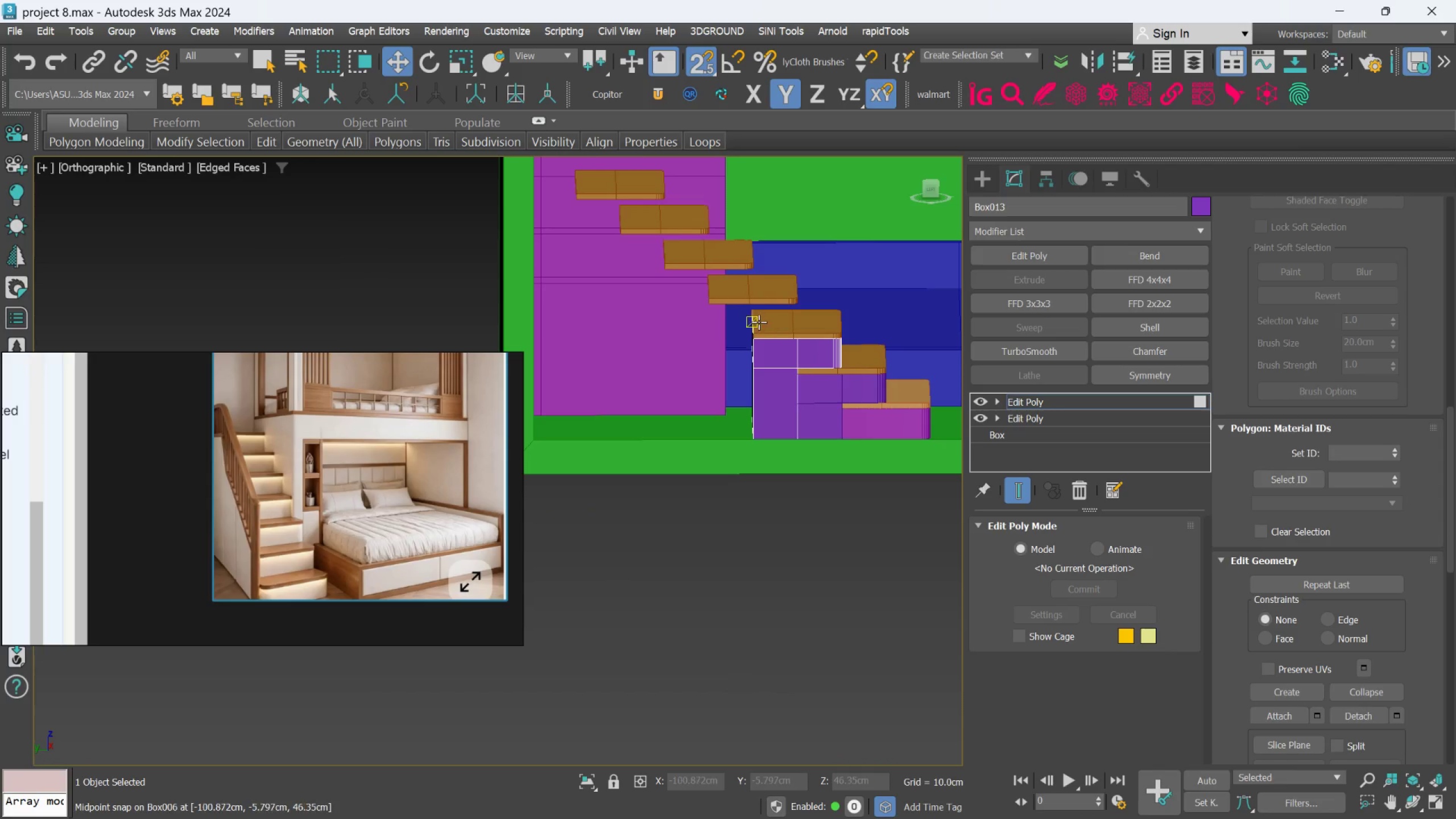 
scroll: coordinate [758, 321], scroll_direction: up, amount: 3.0
 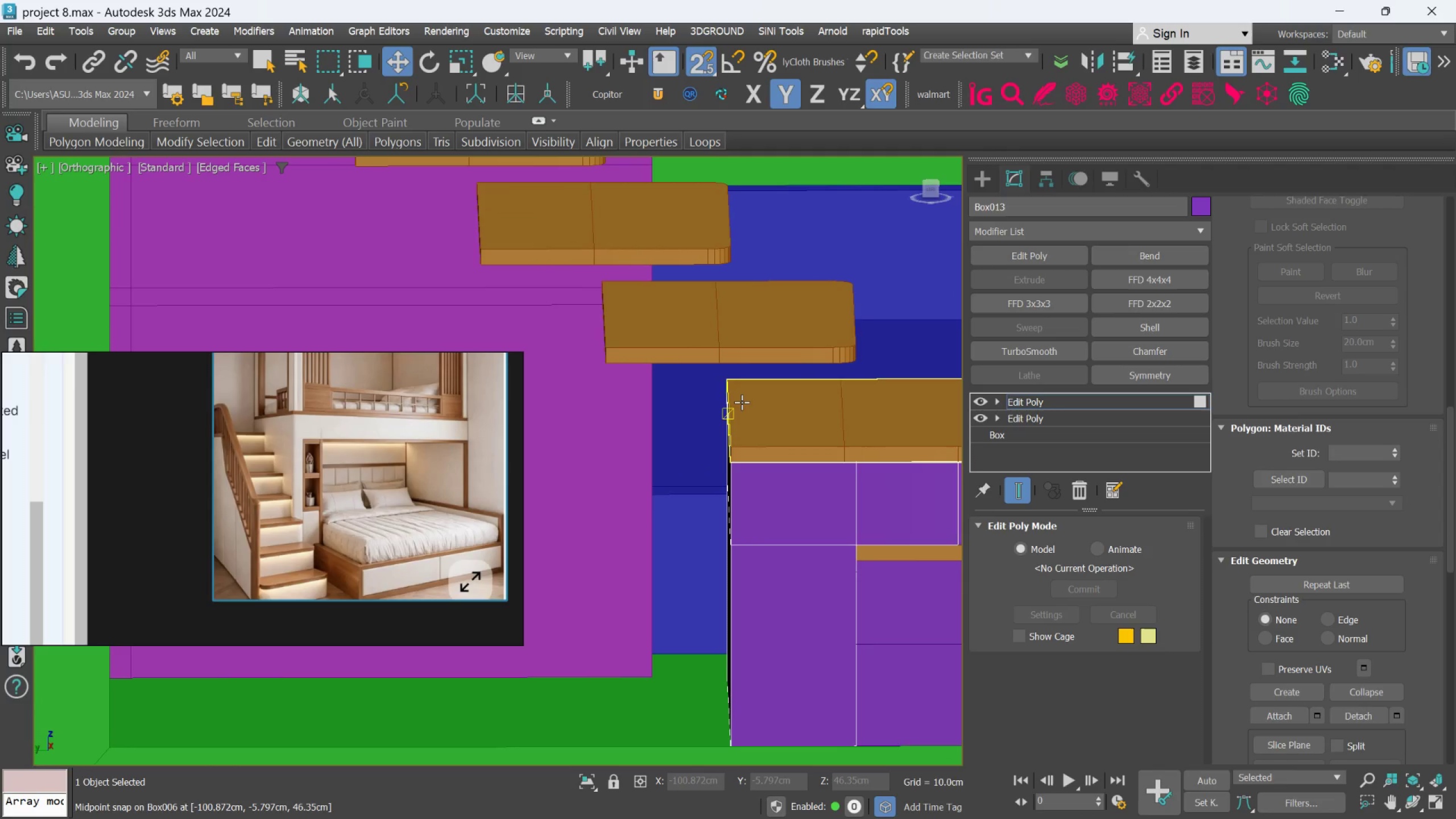 
scroll: coordinate [742, 400], scroll_direction: down, amount: 1.0
 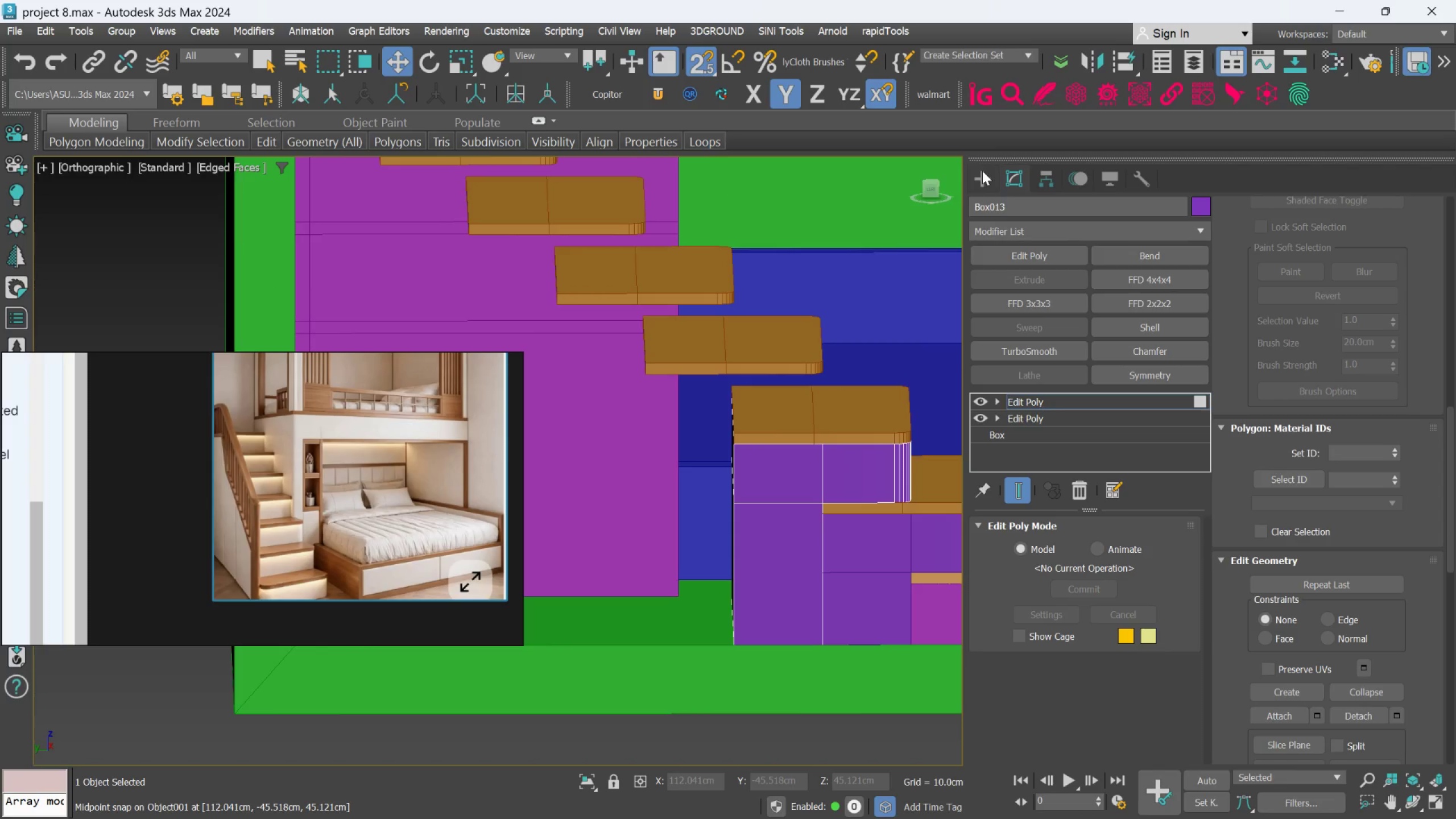 
left_click([982, 171])
 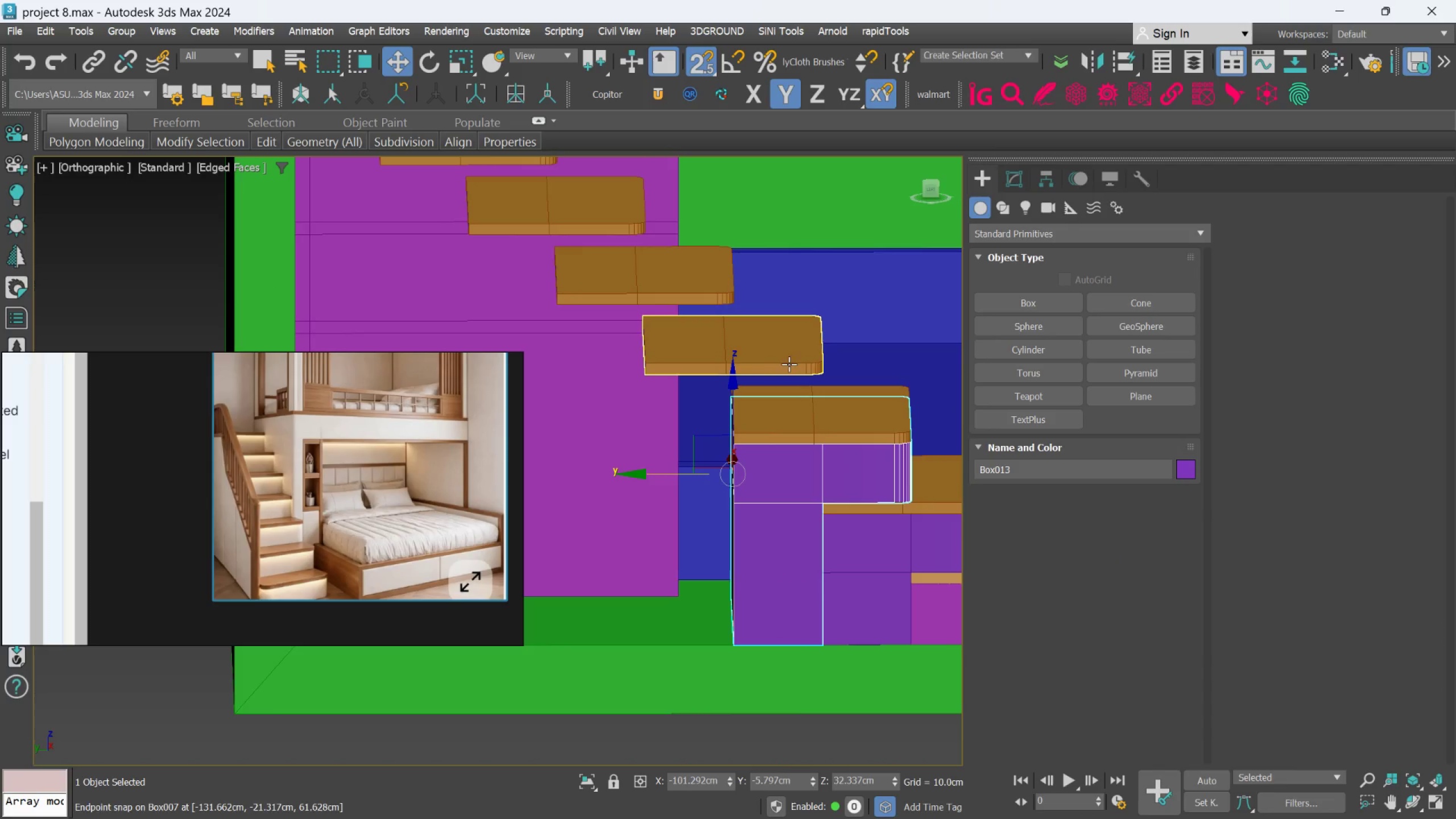 
hold_key(key=AltLeft, duration=0.52)
 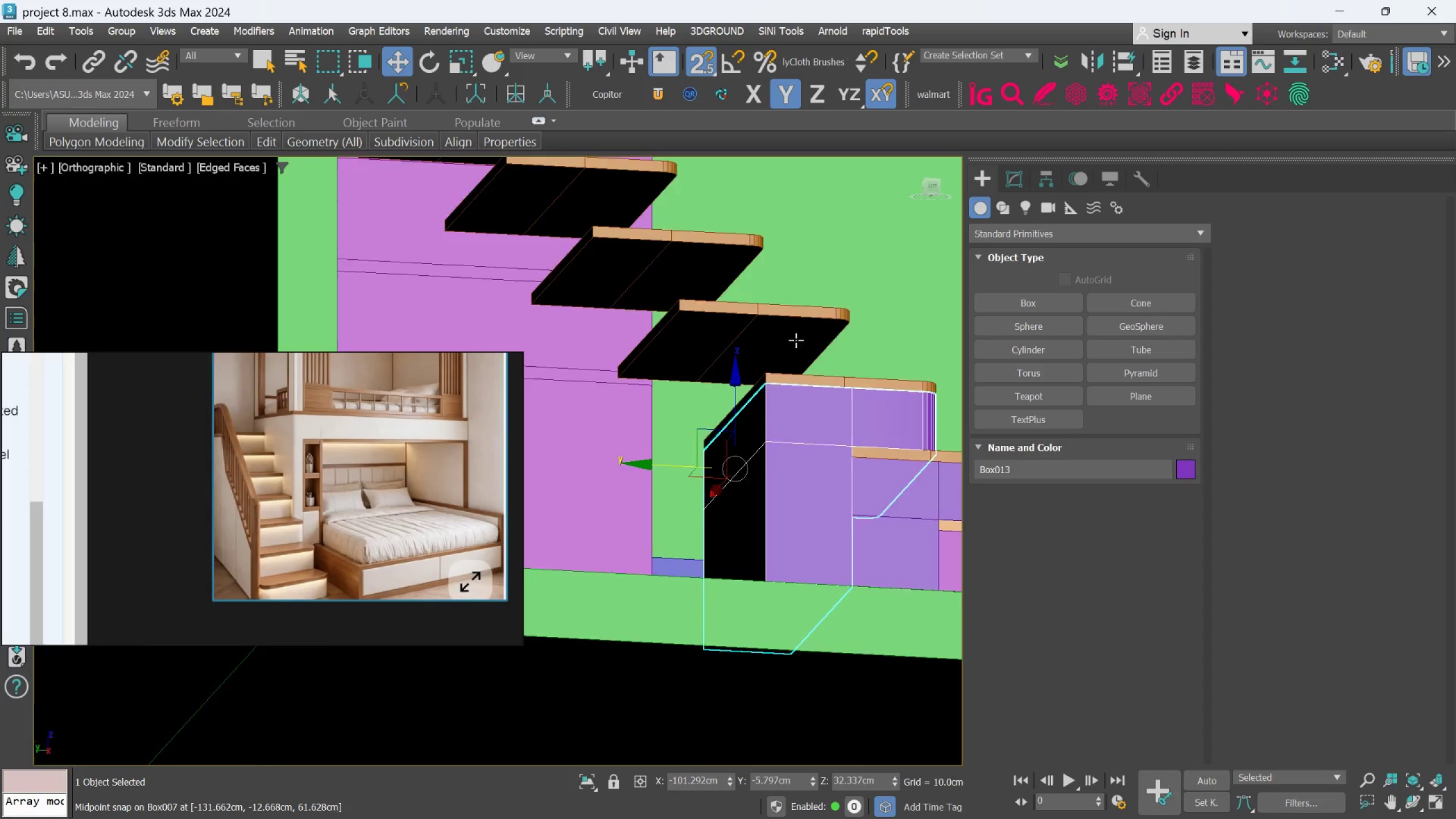 
scroll: coordinate [796, 340], scroll_direction: down, amount: 1.0
 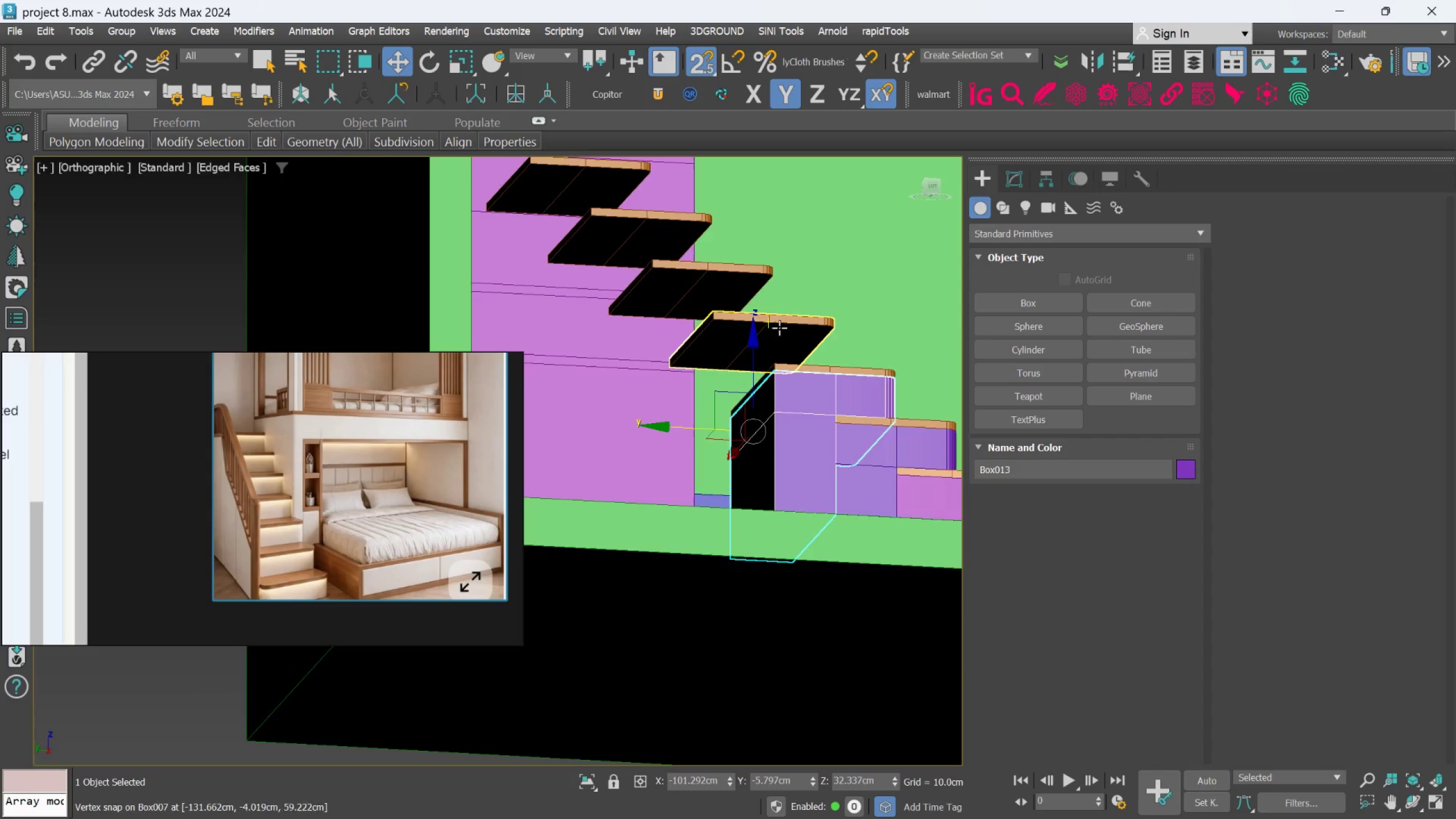 
scroll: coordinate [779, 328], scroll_direction: up, amount: 1.0
 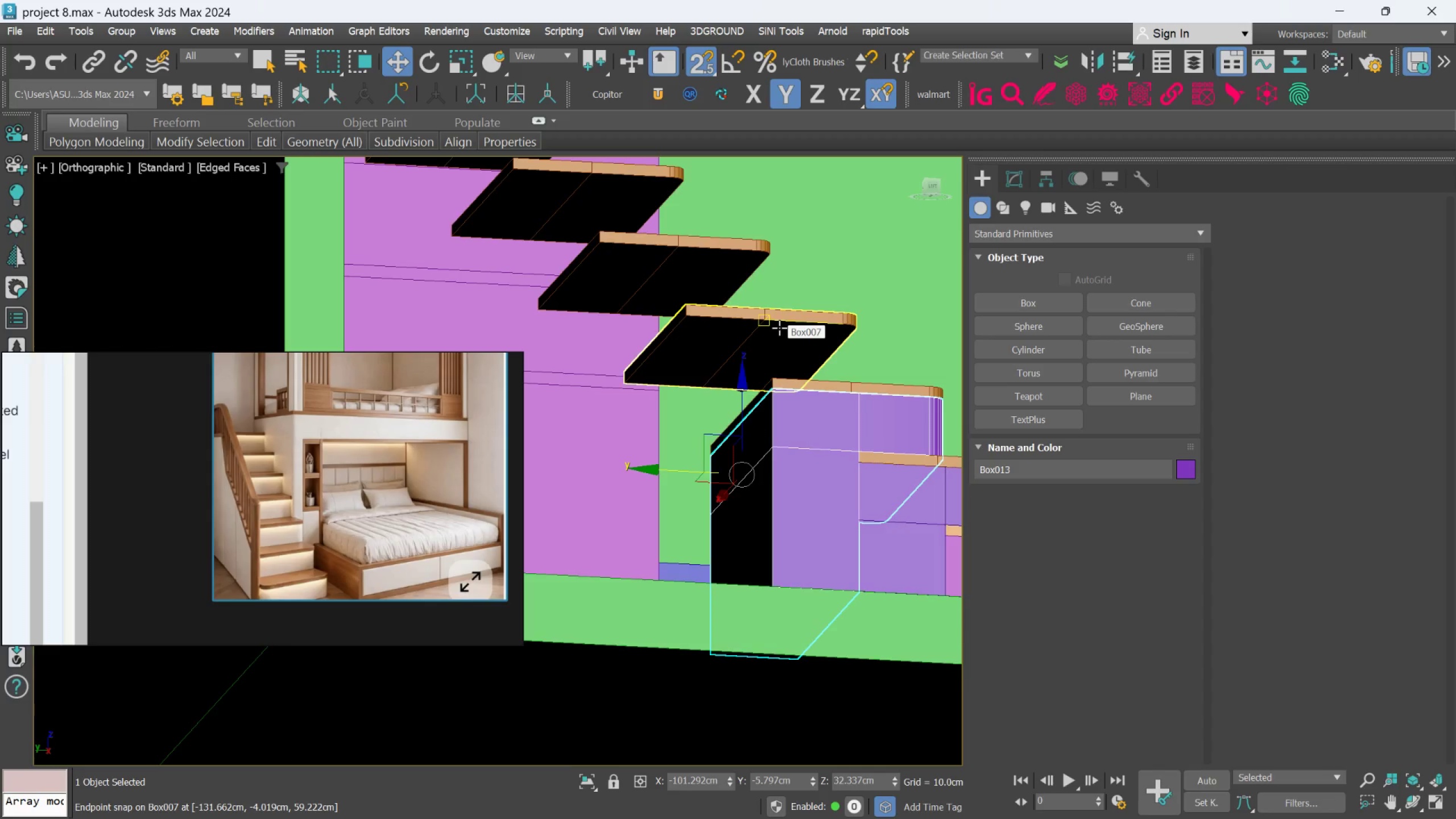 
key(S)
 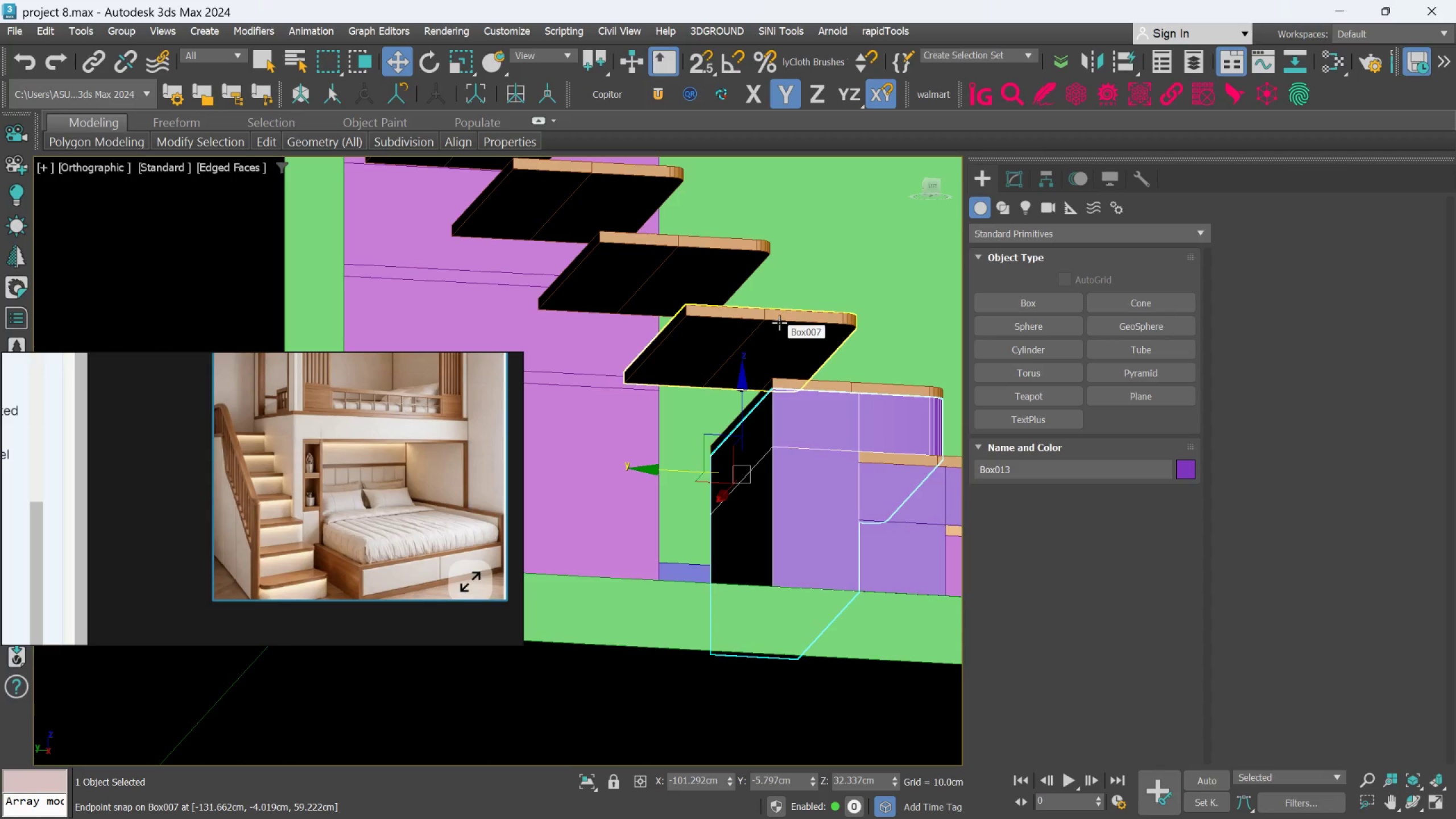 
left_click([779, 322])
 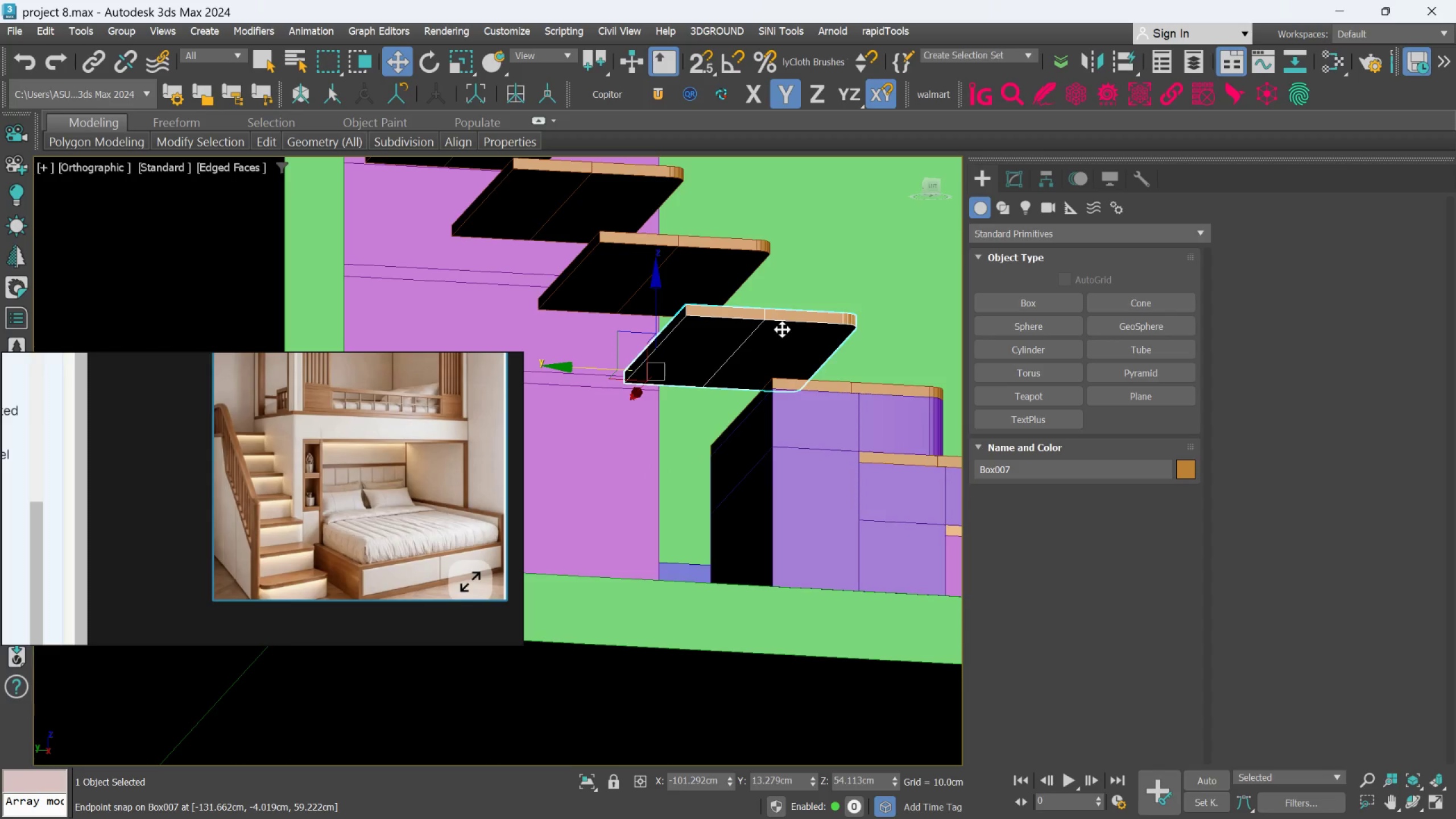 
hold_key(key=AltLeft, duration=0.48)
 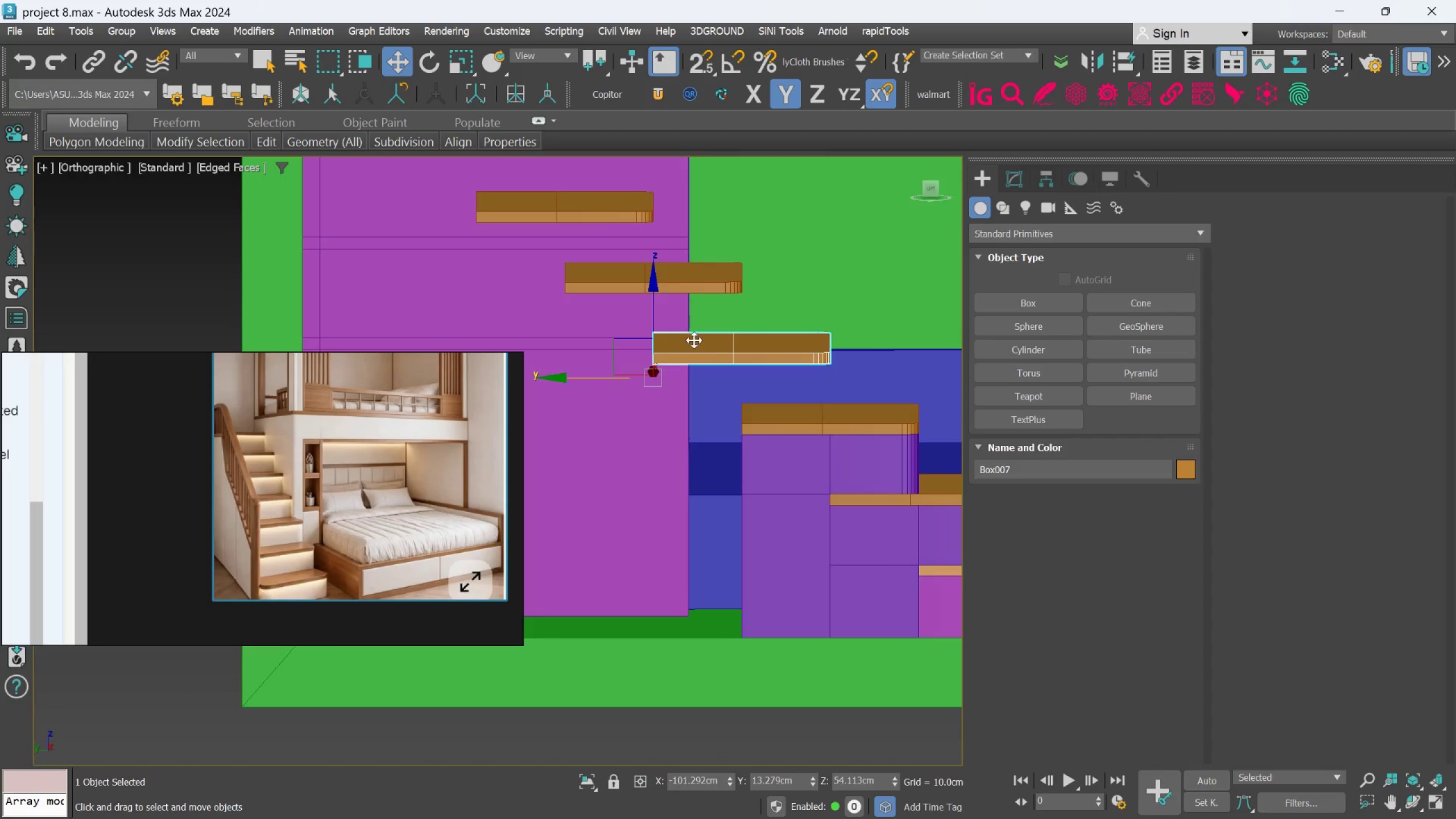 
scroll: coordinate [740, 326], scroll_direction: down, amount: 2.0
 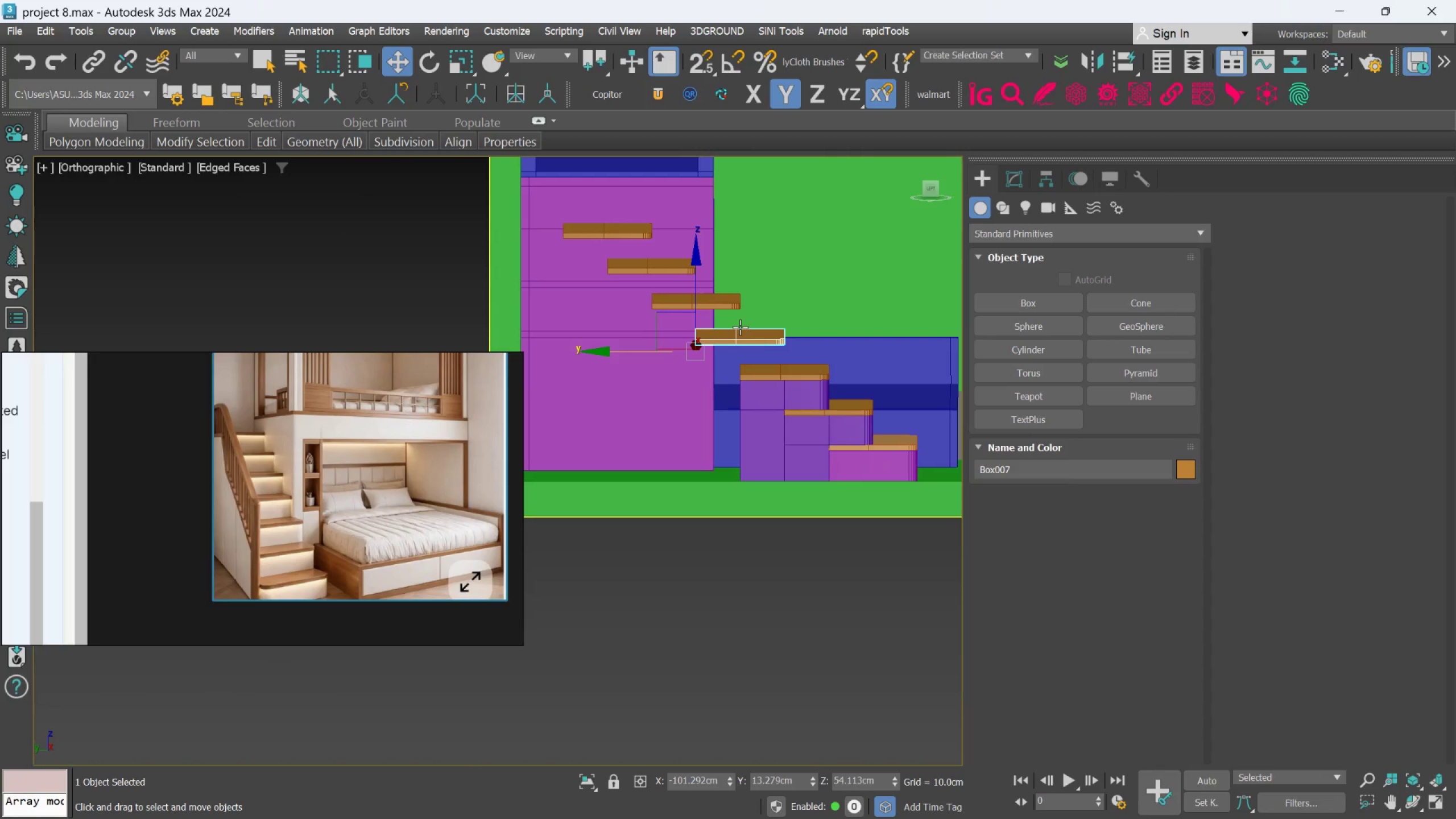 
scroll: coordinate [741, 328], scroll_direction: none, amount: 0.0
 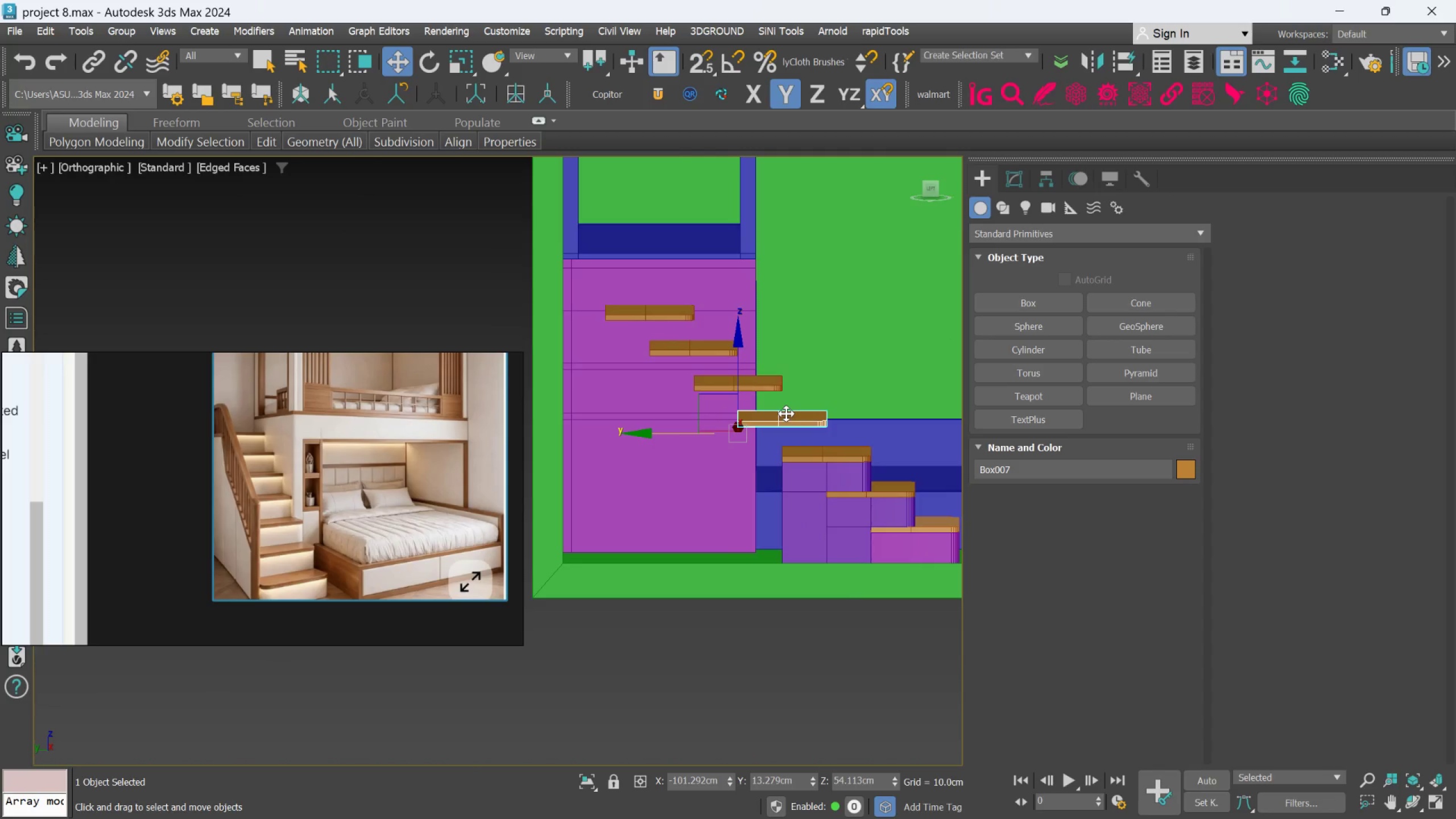 
mouse_move([774, 440])
 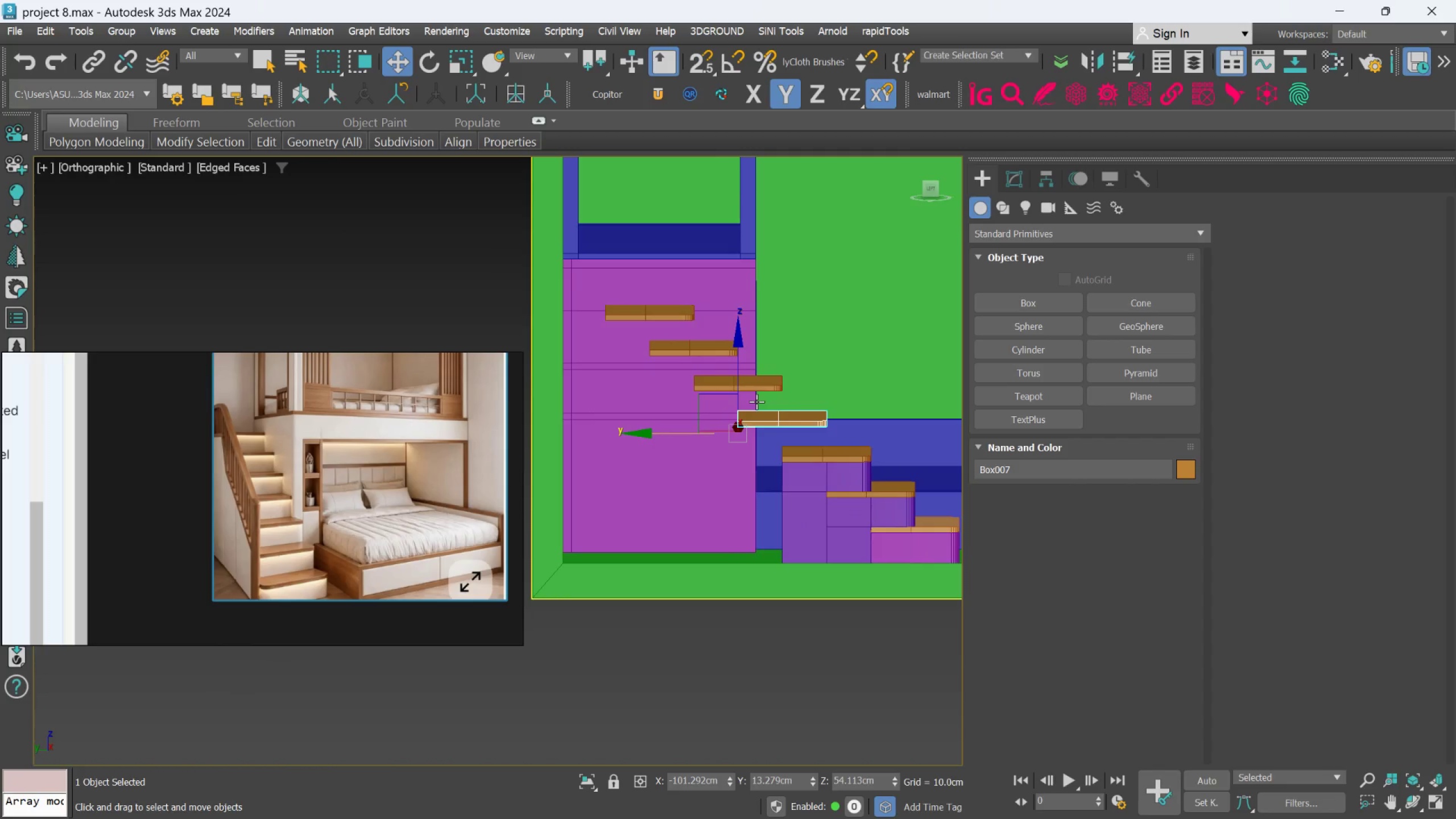 
scroll: coordinate [752, 402], scroll_direction: up, amount: 1.0
 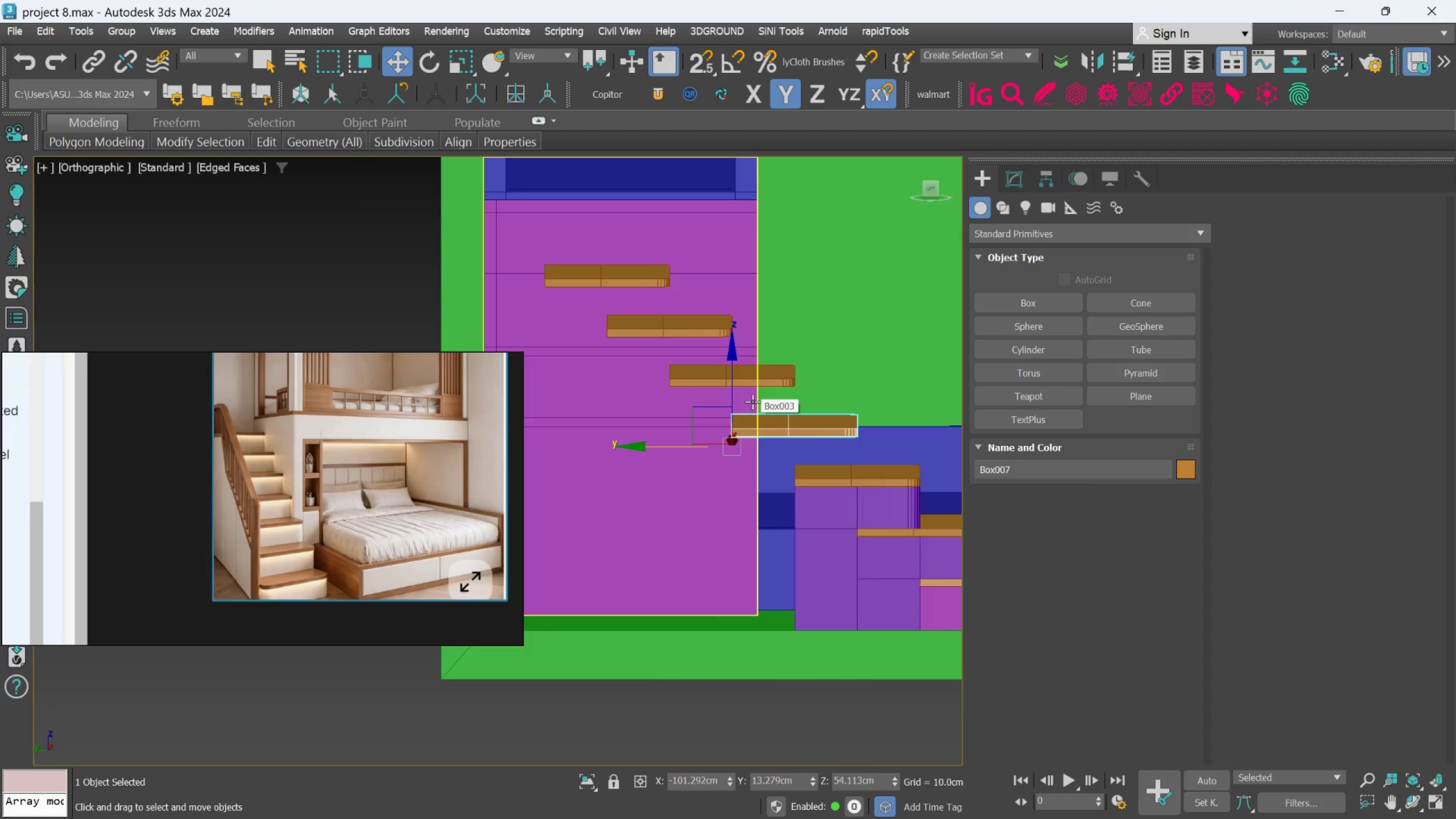 
hold_key(key=ShiftLeft, duration=2.97)
left_click_drag(start_coordinate=[733, 383], to_coordinate=[735, 415])
 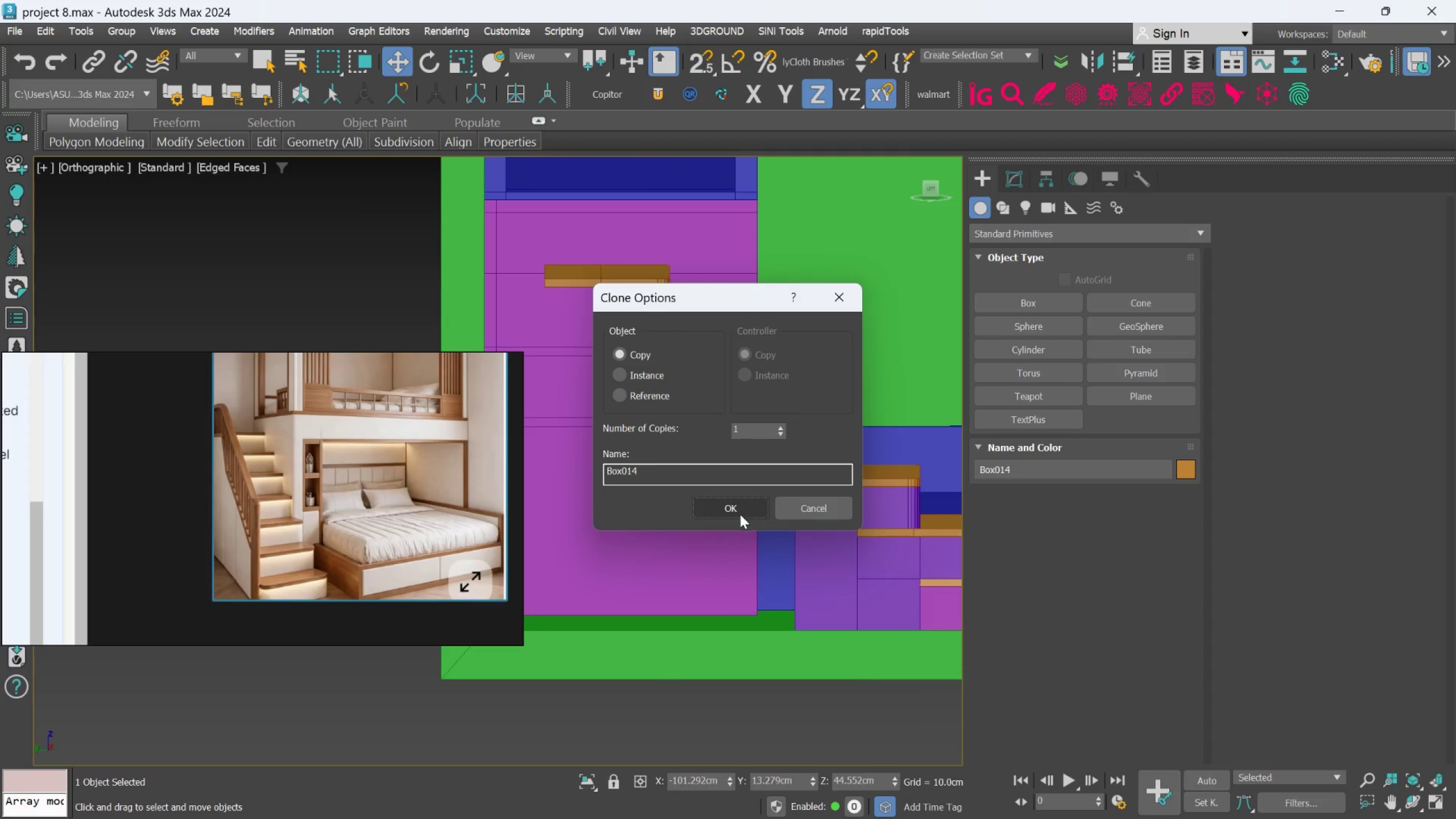 
left_click([741, 499])
 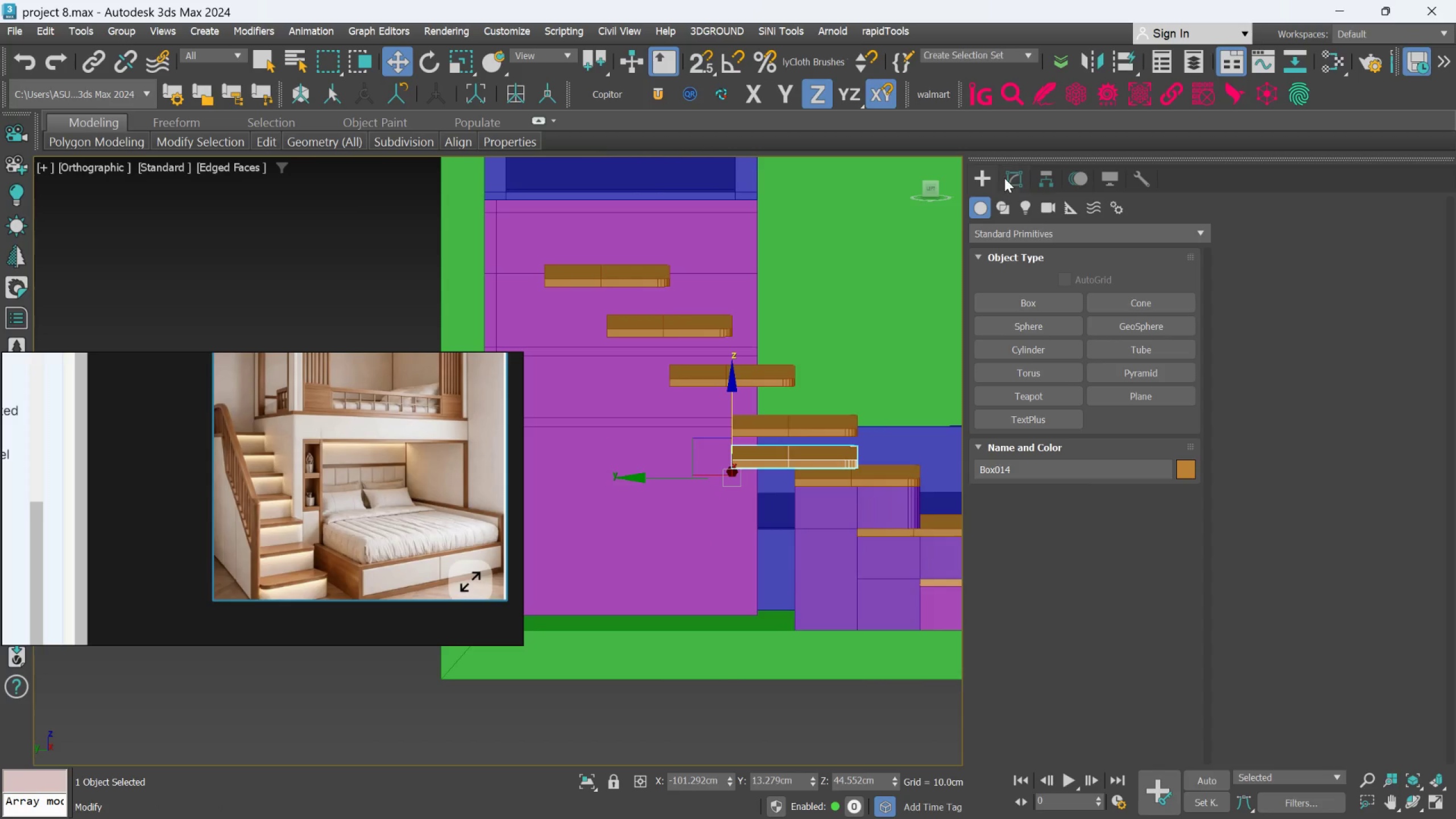 
left_click([1007, 175])
 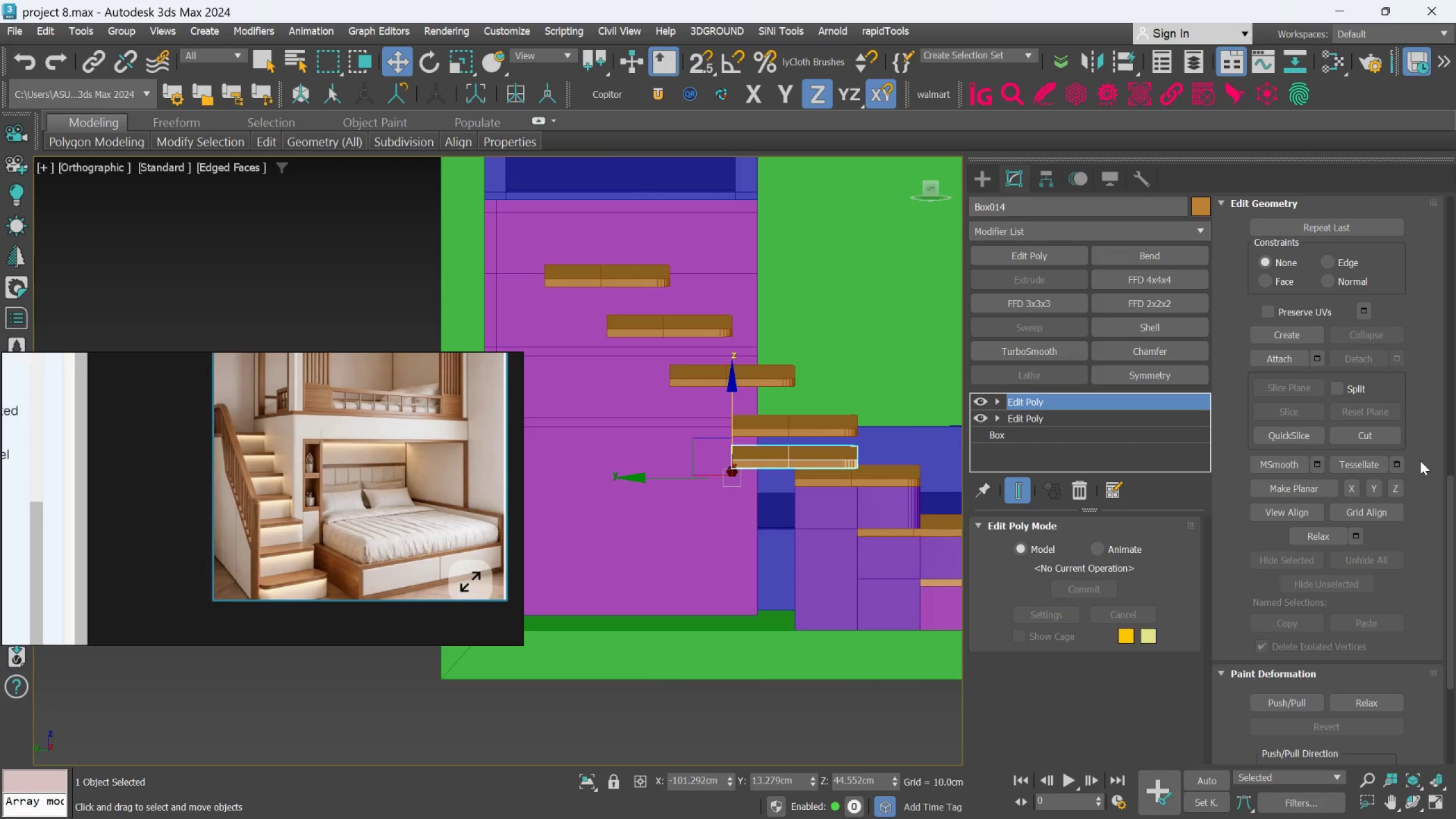 
scroll: coordinate [1404, 458], scroll_direction: up, amount: 49.0
 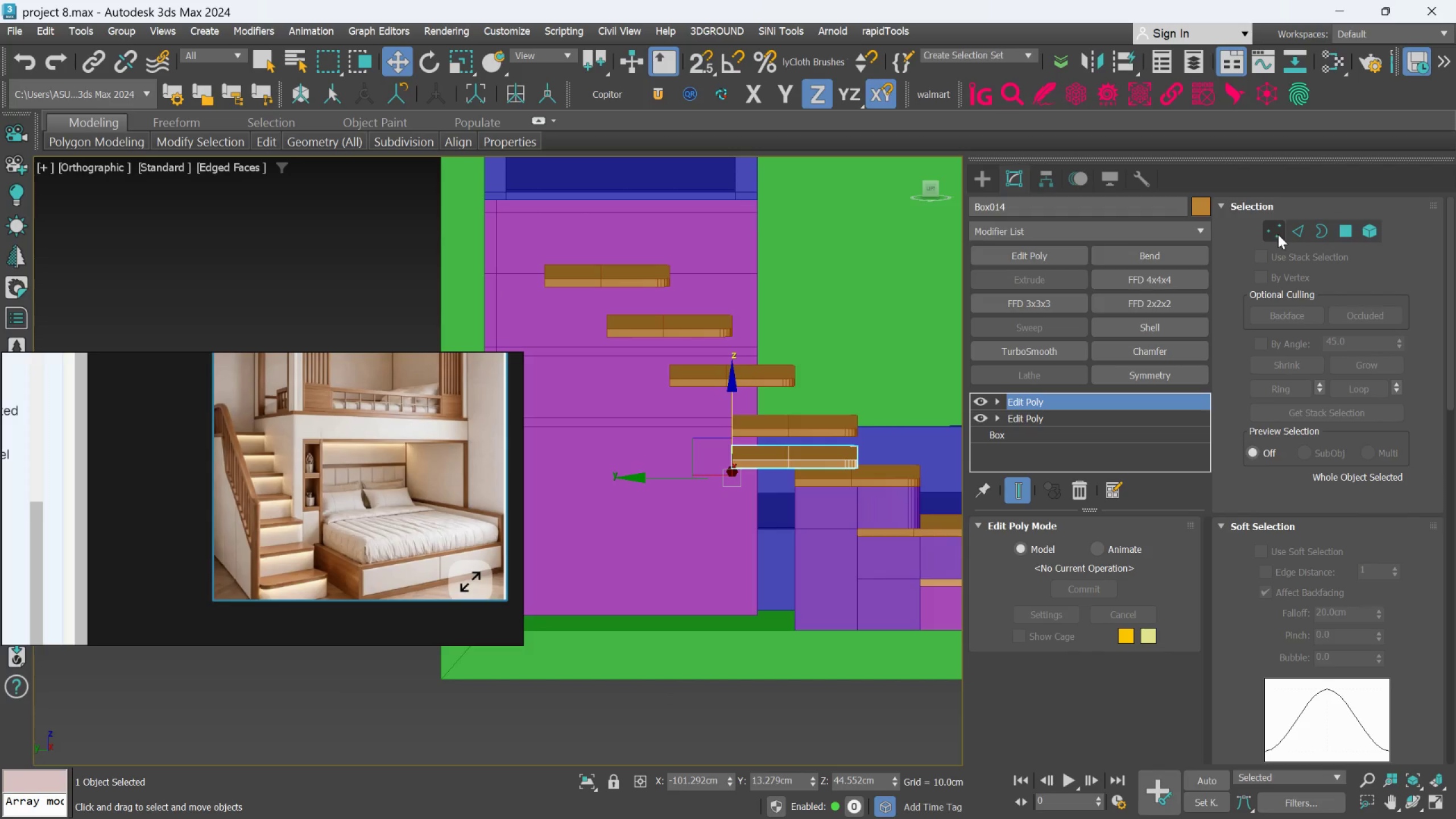 
left_click([1276, 233])
 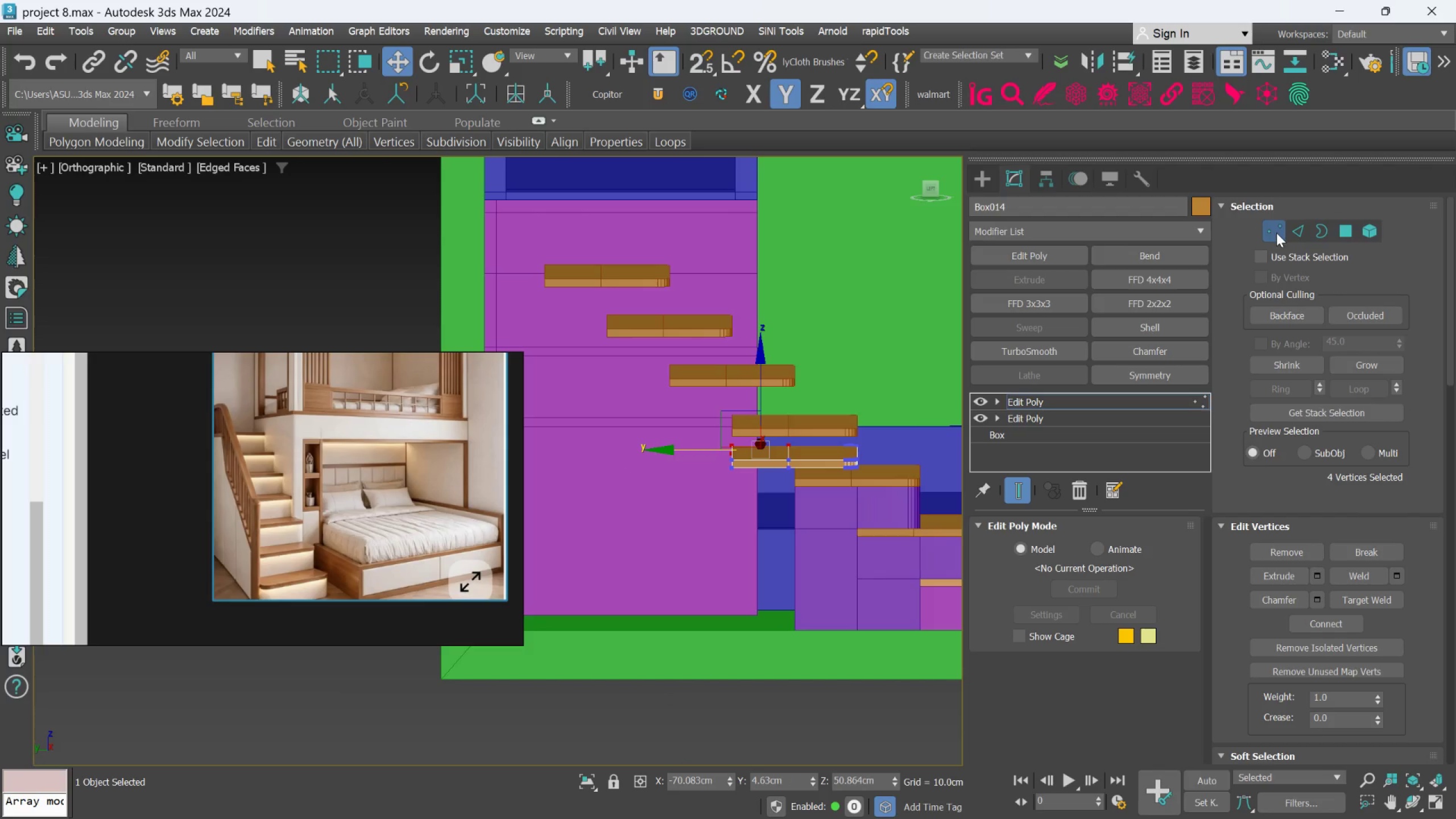 
key(L)
 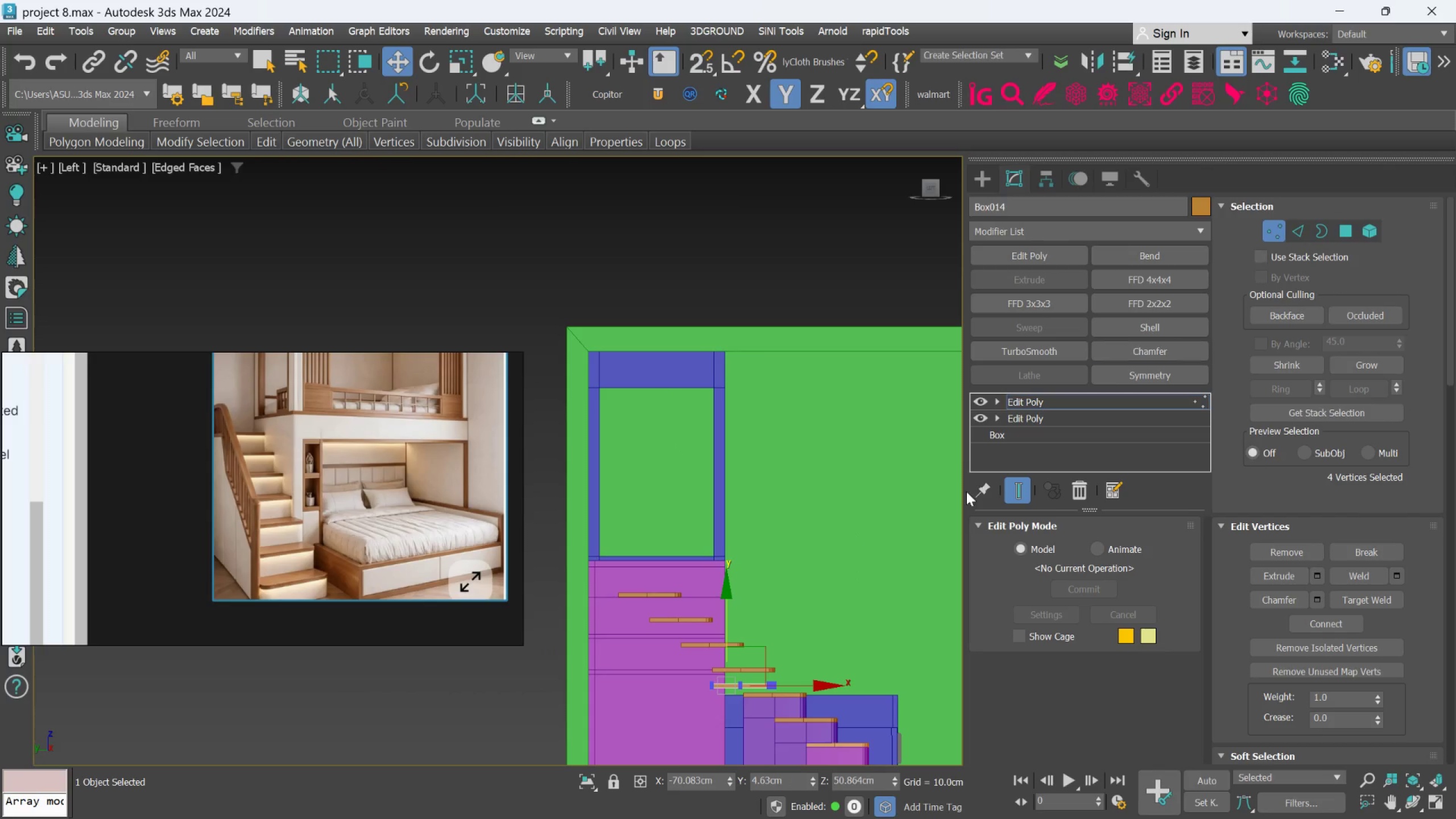 
scroll: coordinate [723, 480], scroll_direction: up, amount: 5.0
 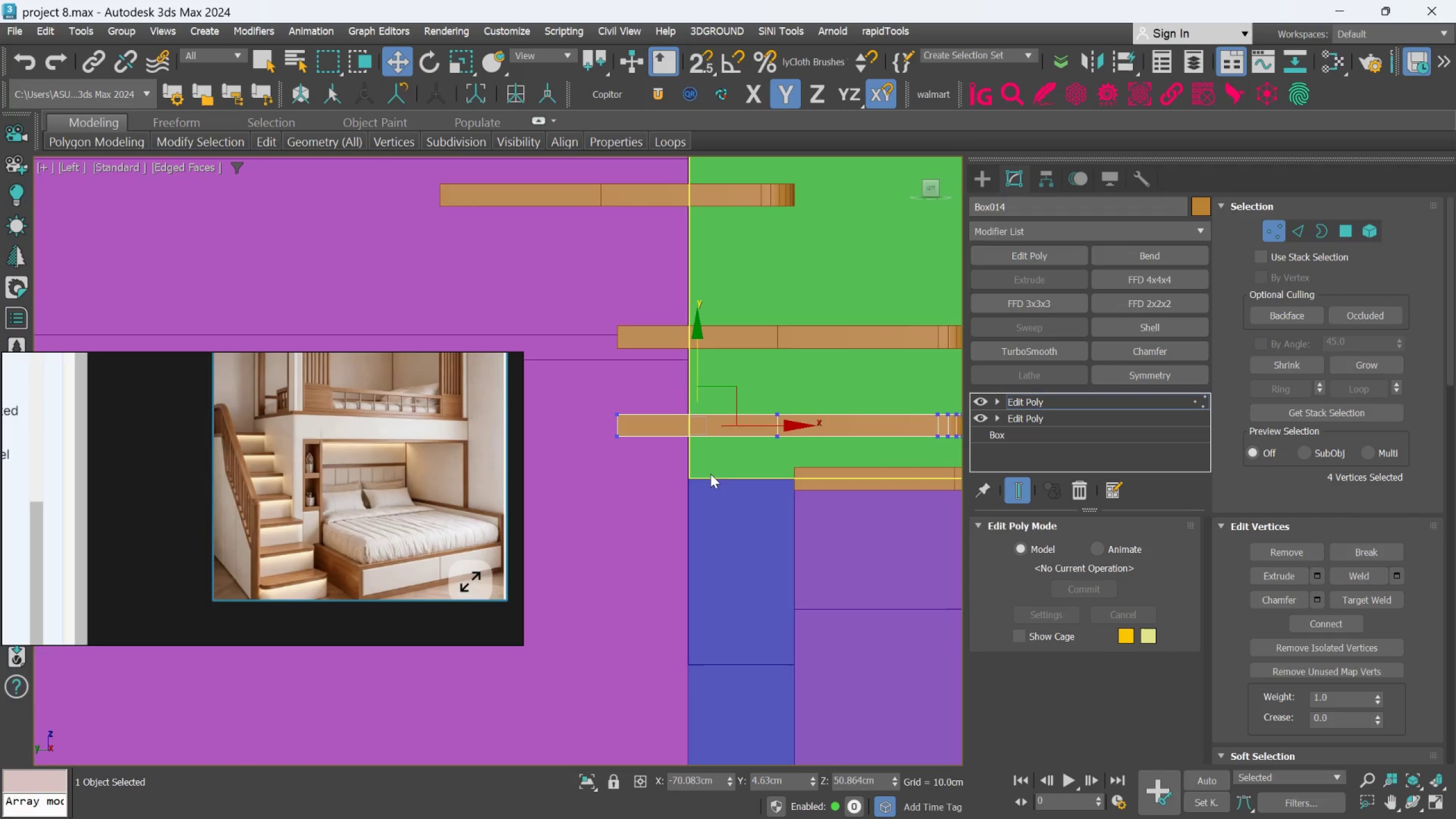 
scroll: coordinate [710, 469], scroll_direction: down, amount: 1.0
 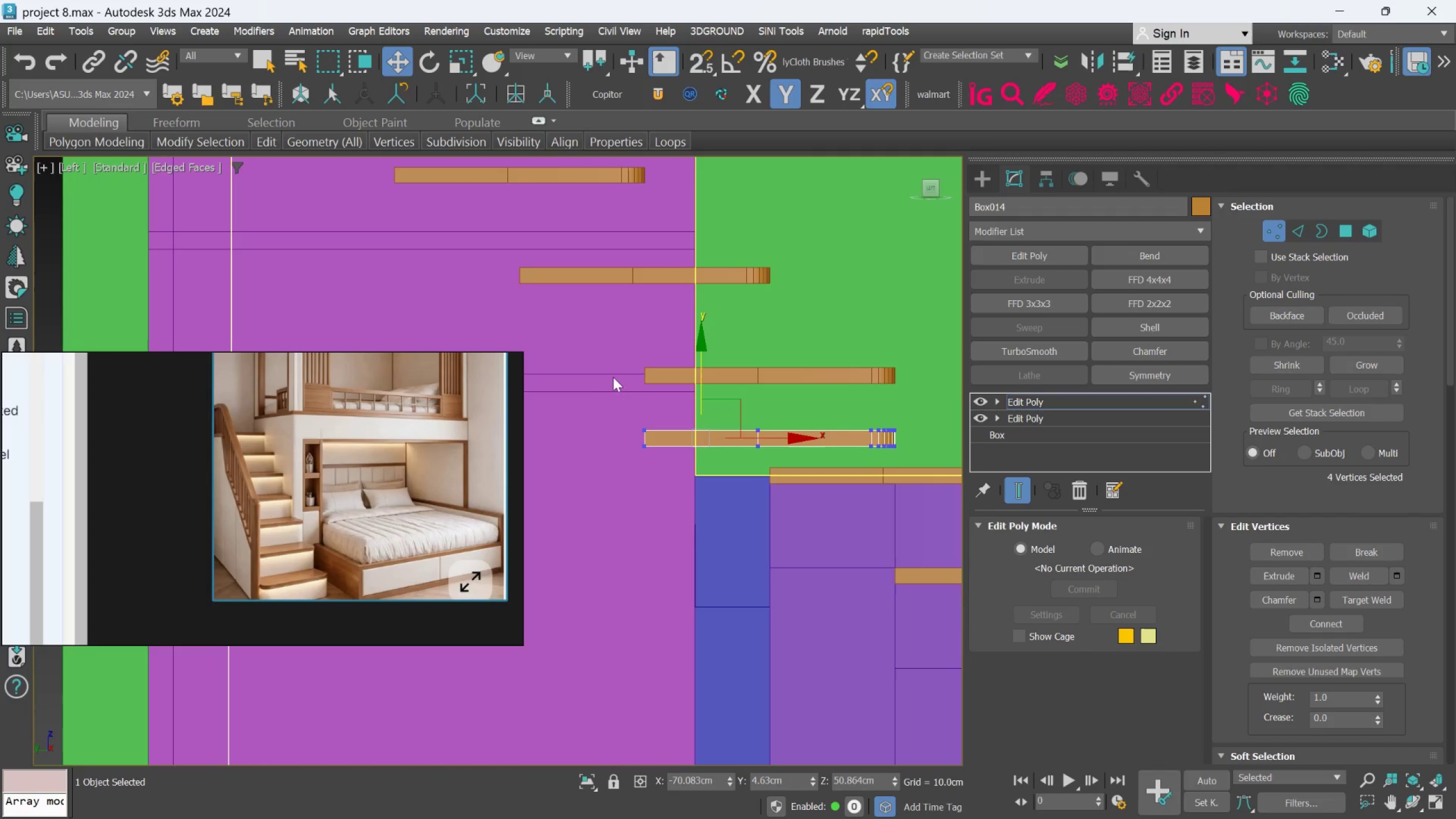 
left_click_drag(start_coordinate=[602, 374], to_coordinate=[924, 439])
 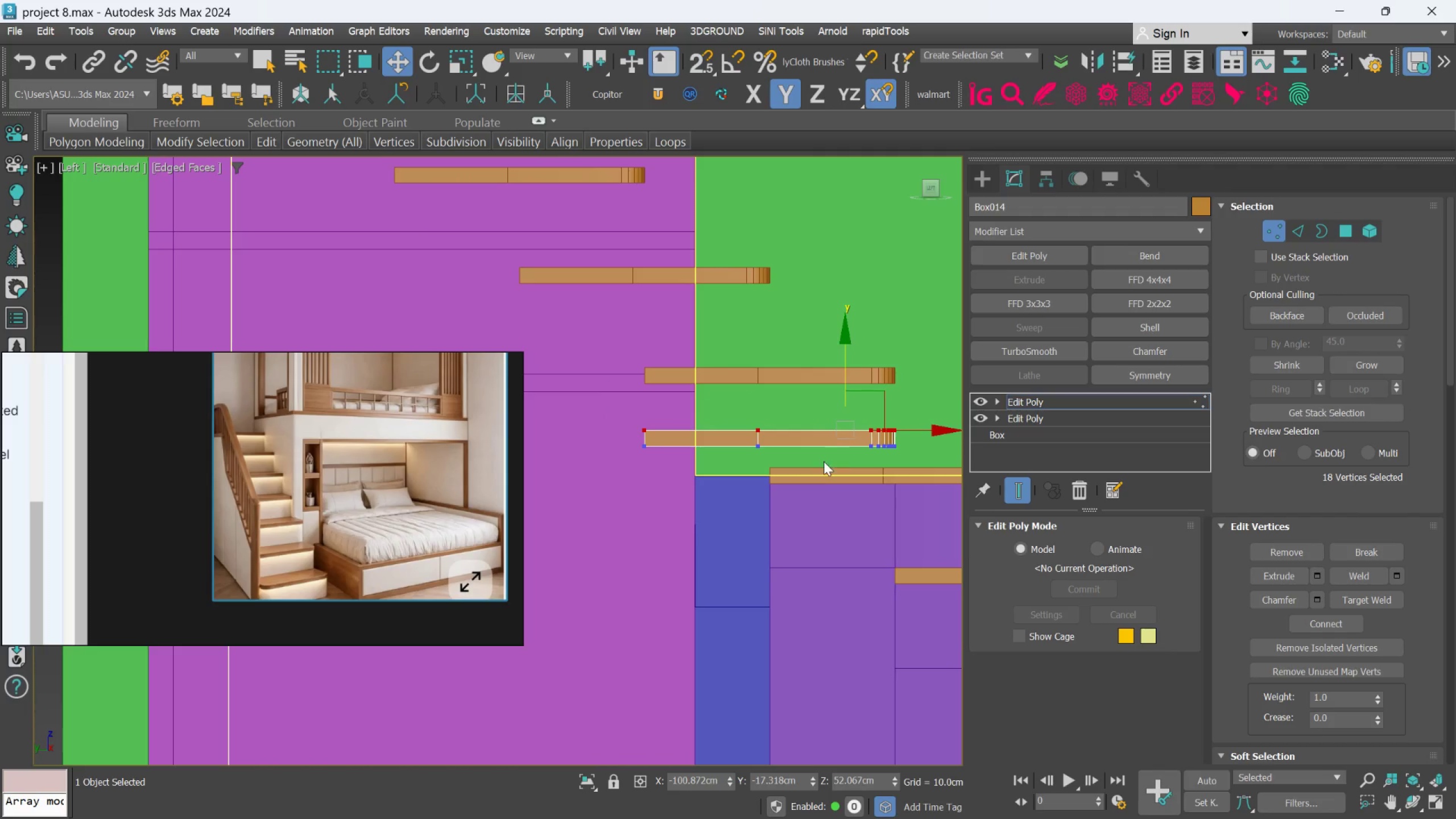 
scroll: coordinate [820, 463], scroll_direction: up, amount: 2.0
 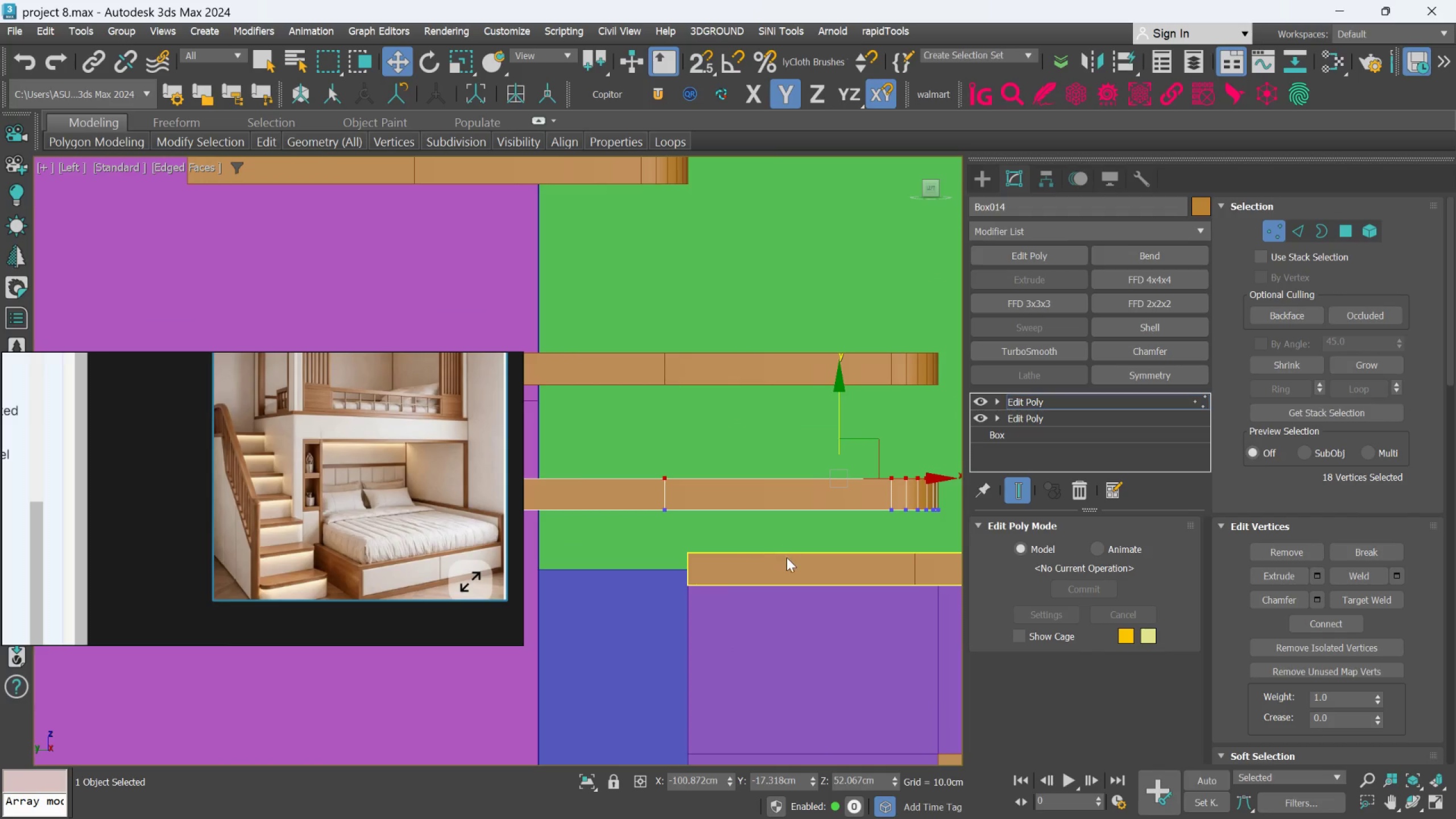 
key(R)
 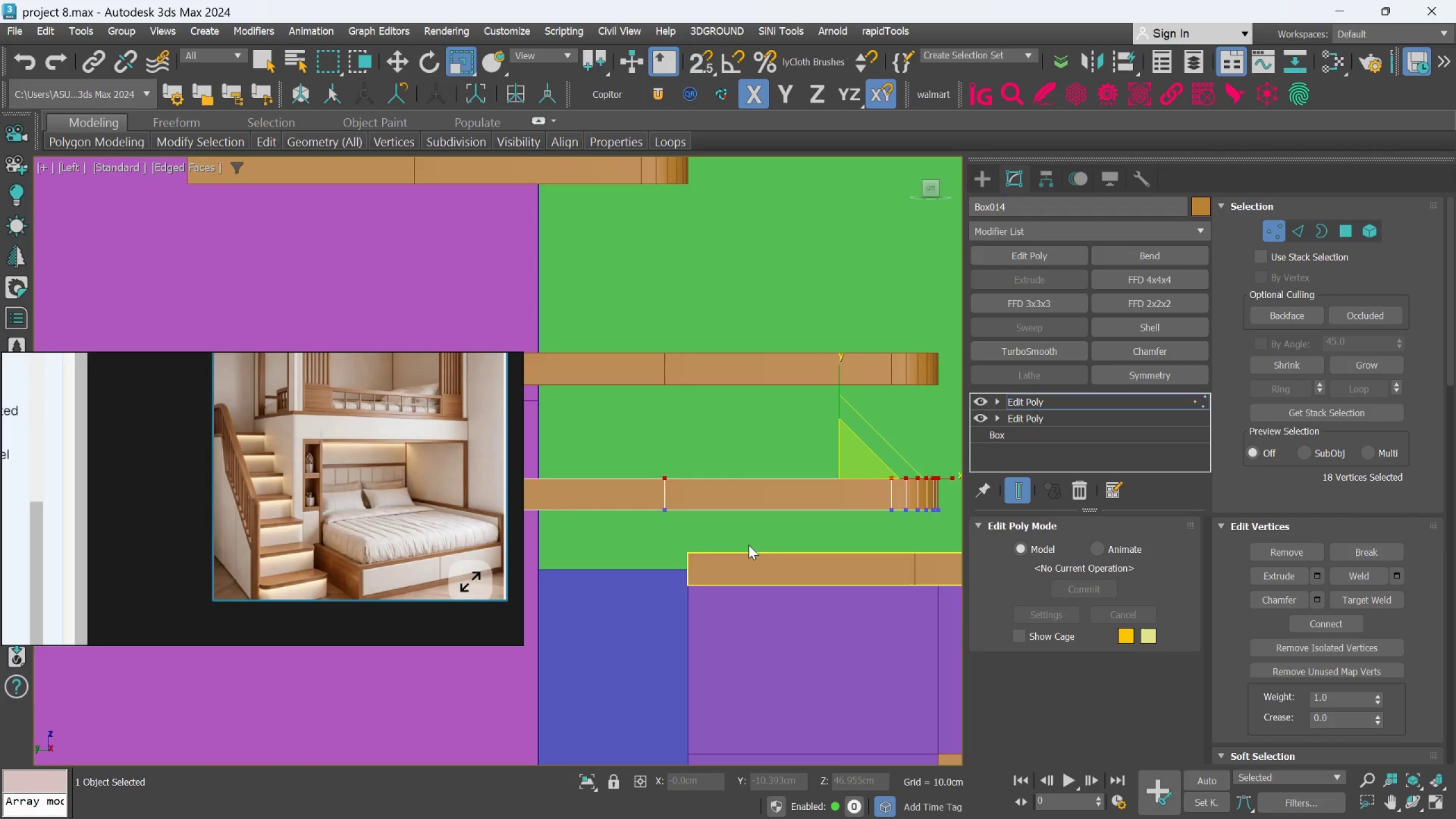 
scroll: coordinate [748, 545], scroll_direction: down, amount: 2.0
 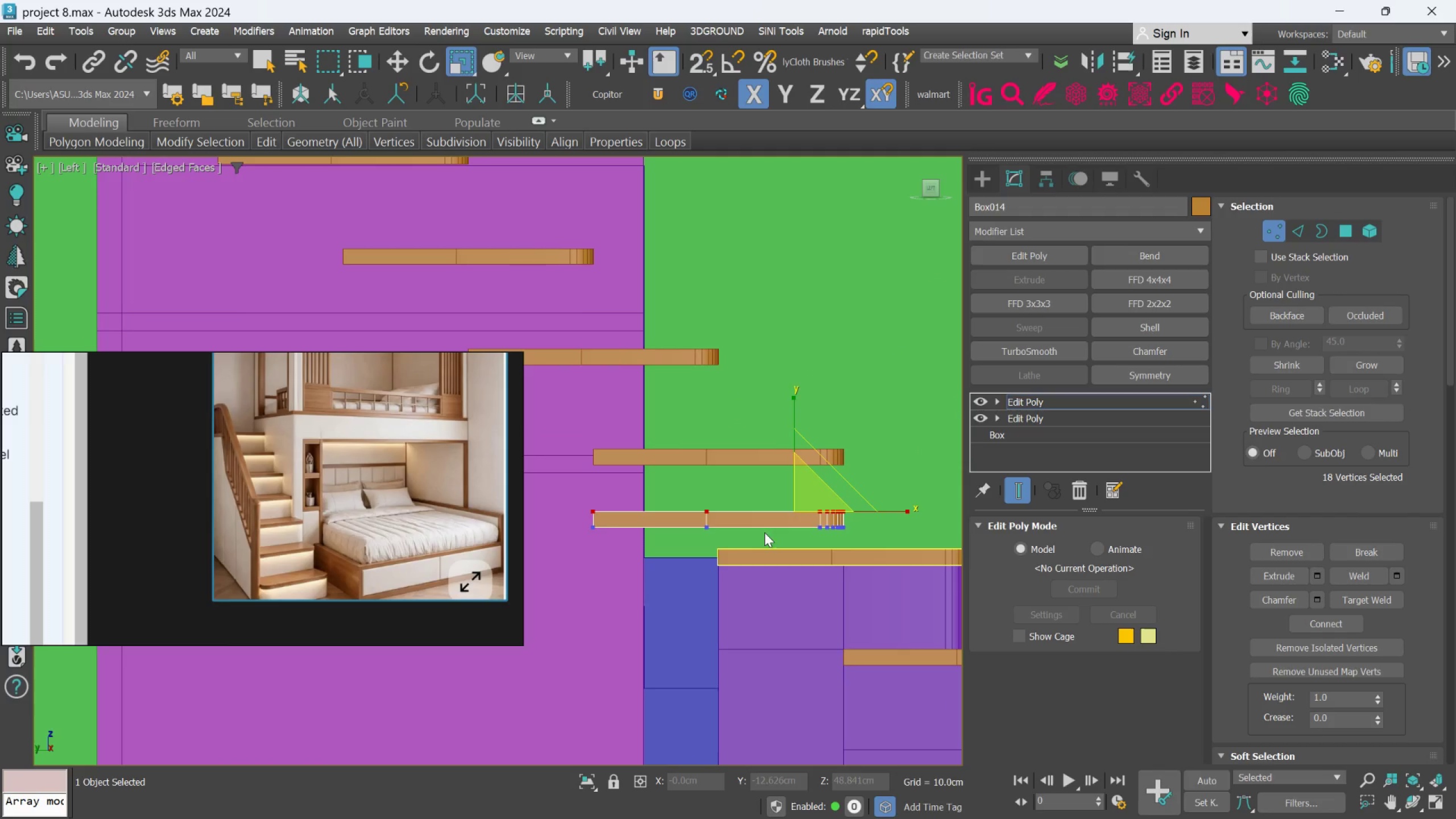 
type(ws)
 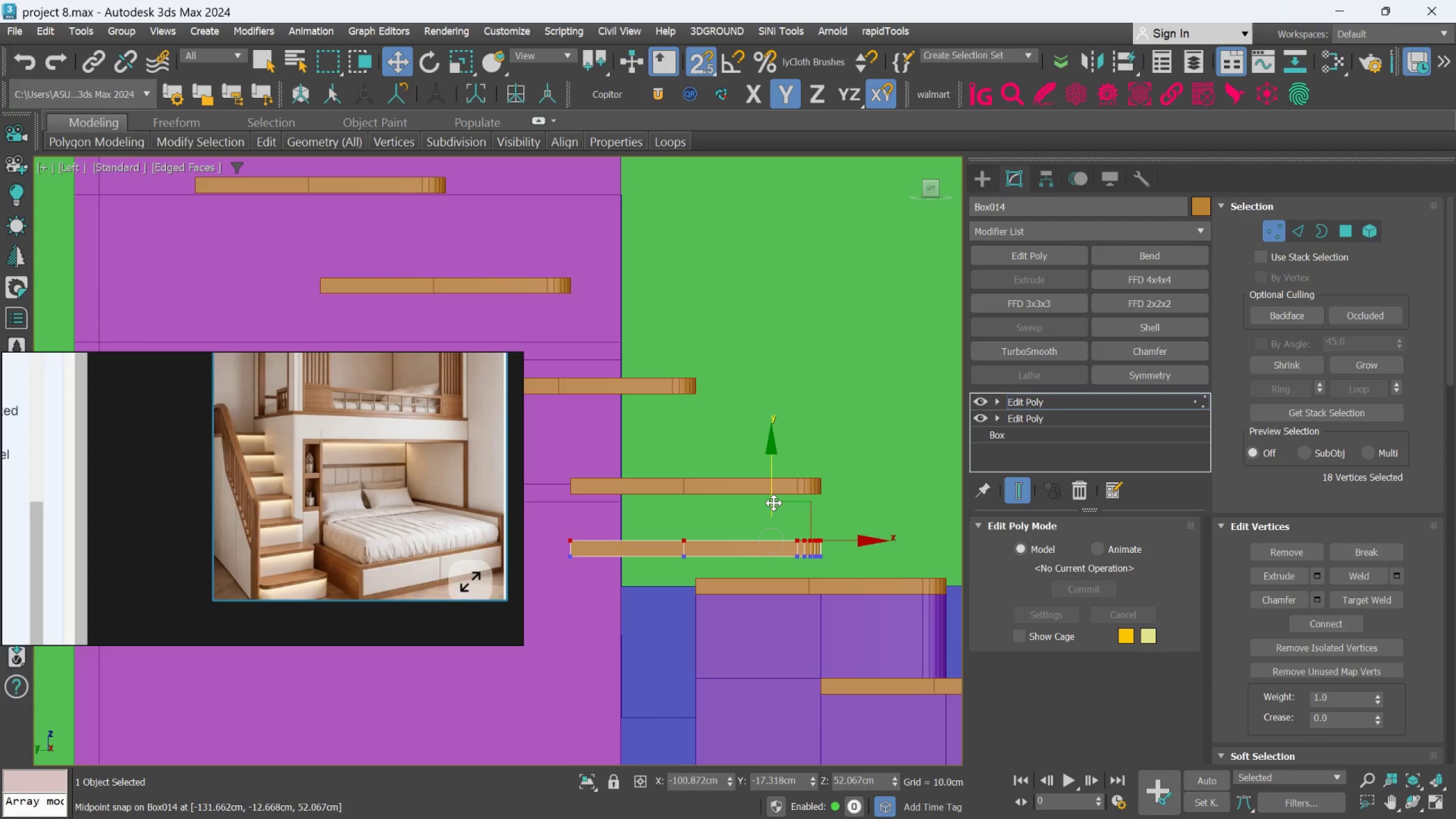 
left_click_drag(start_coordinate=[774, 500], to_coordinate=[682, 501])
 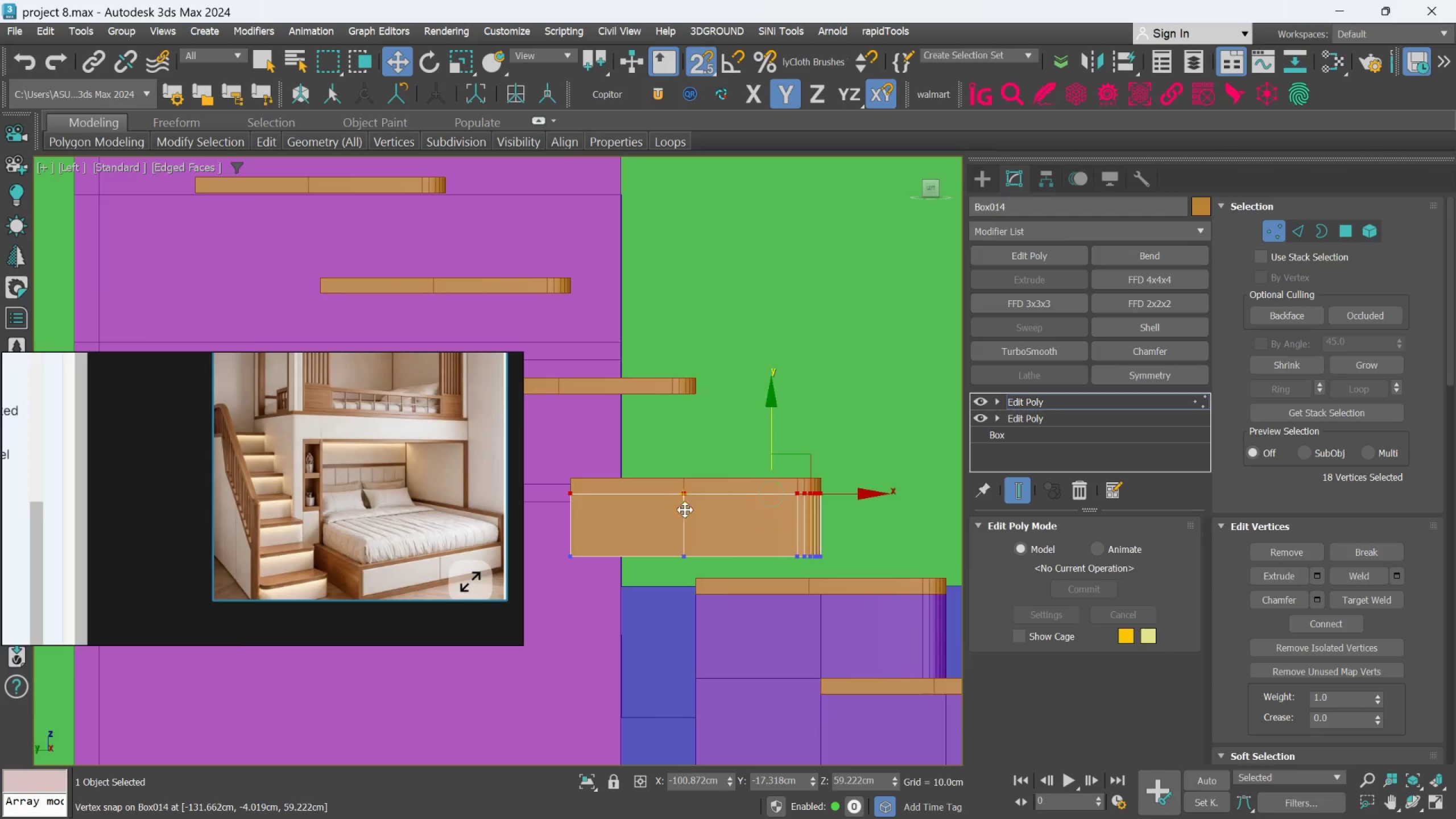 
scroll: coordinate [672, 553], scroll_direction: none, amount: 0.0
 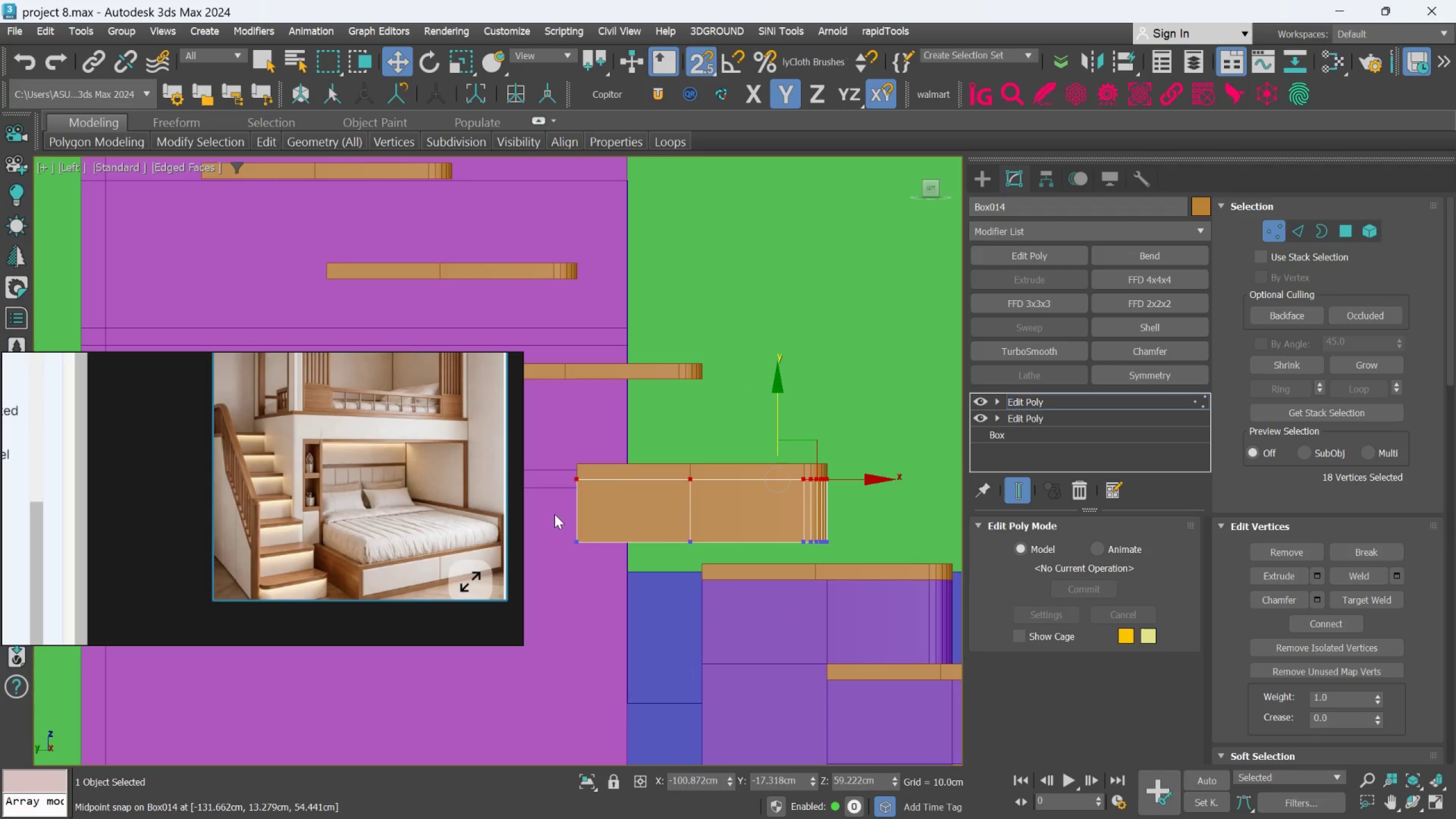 
left_click_drag(start_coordinate=[558, 526], to_coordinate=[870, 576])
 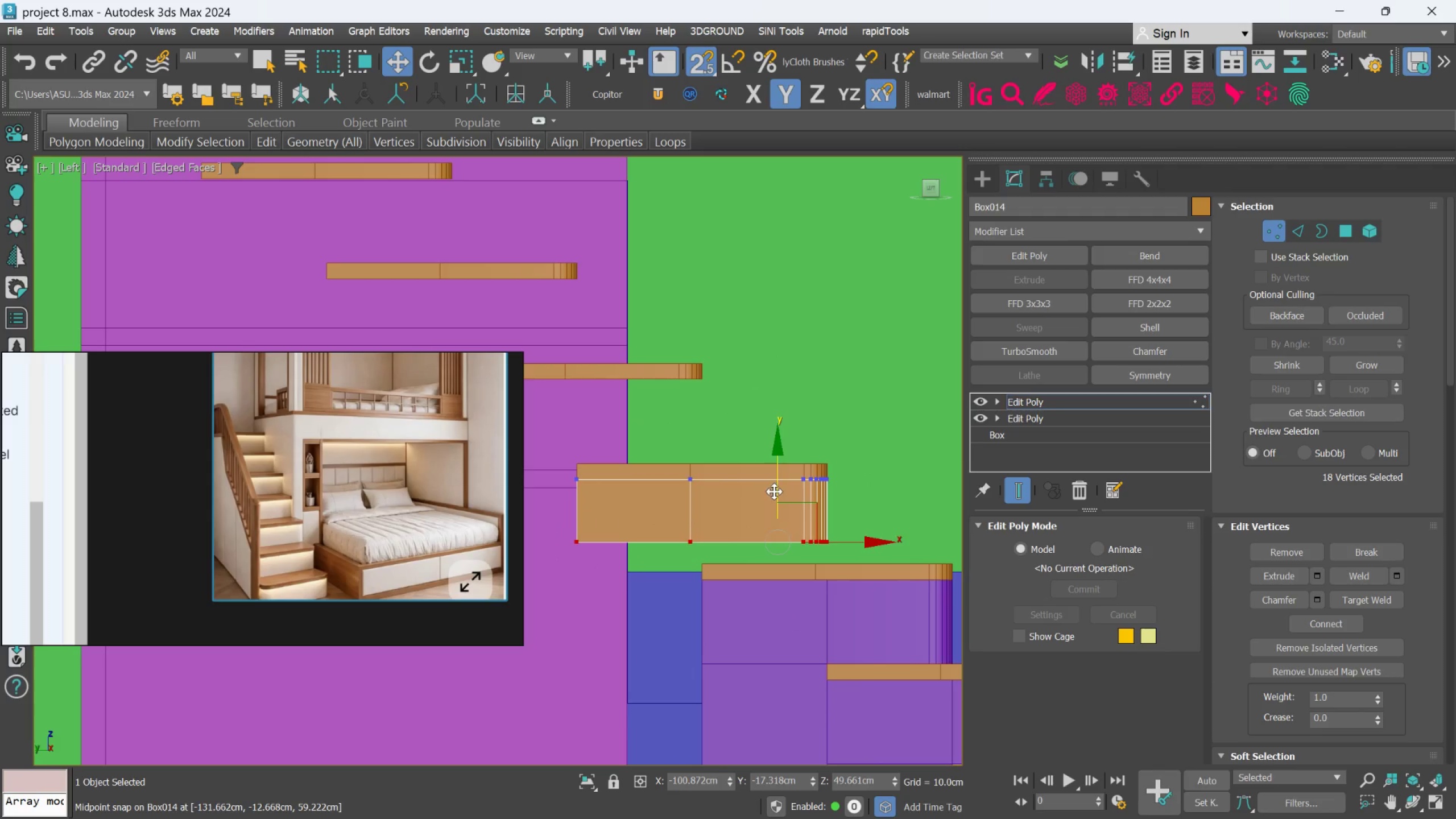 
left_click_drag(start_coordinate=[778, 493], to_coordinate=[704, 556])
 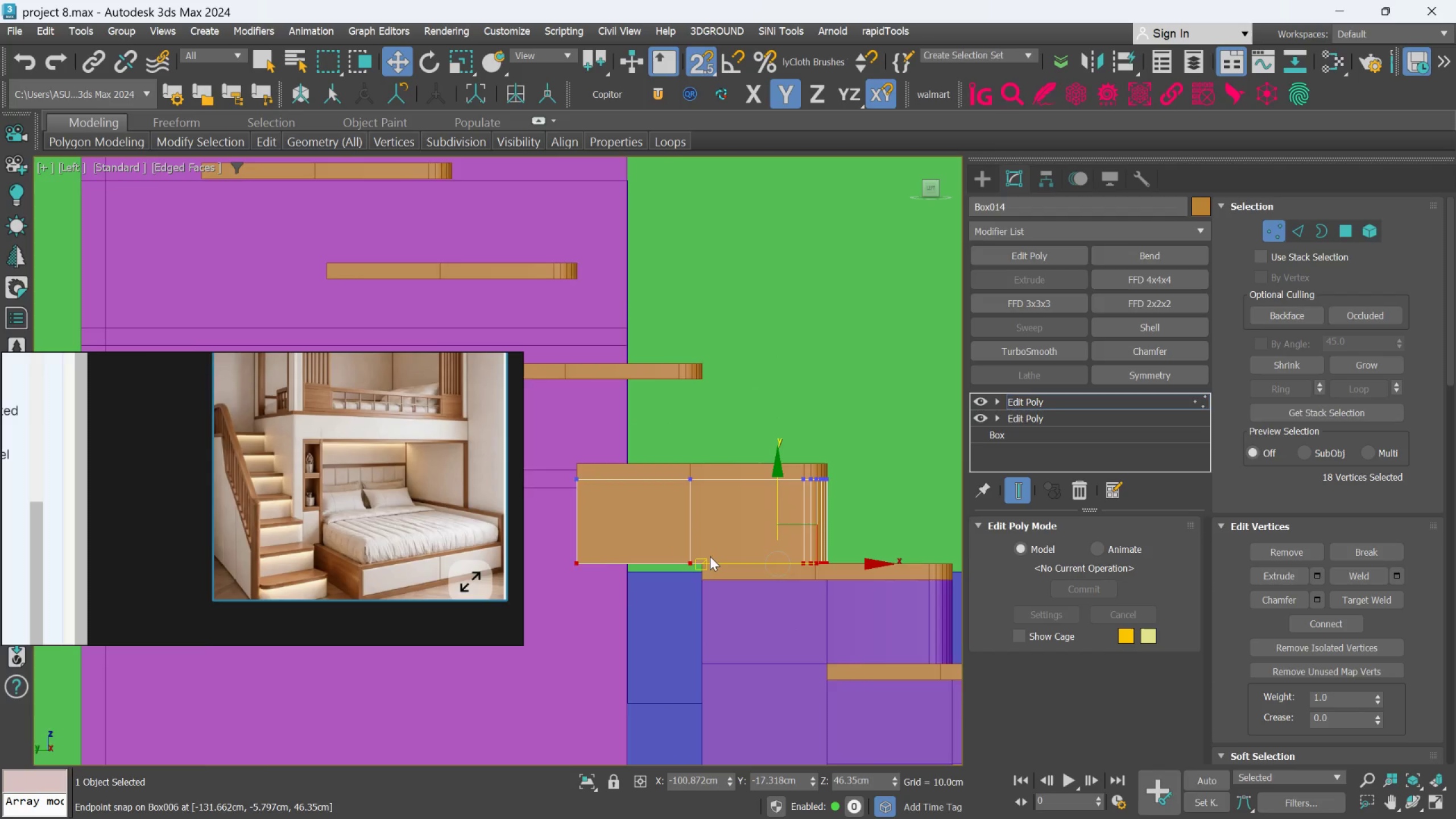 
scroll: coordinate [710, 556], scroll_direction: down, amount: 1.0
 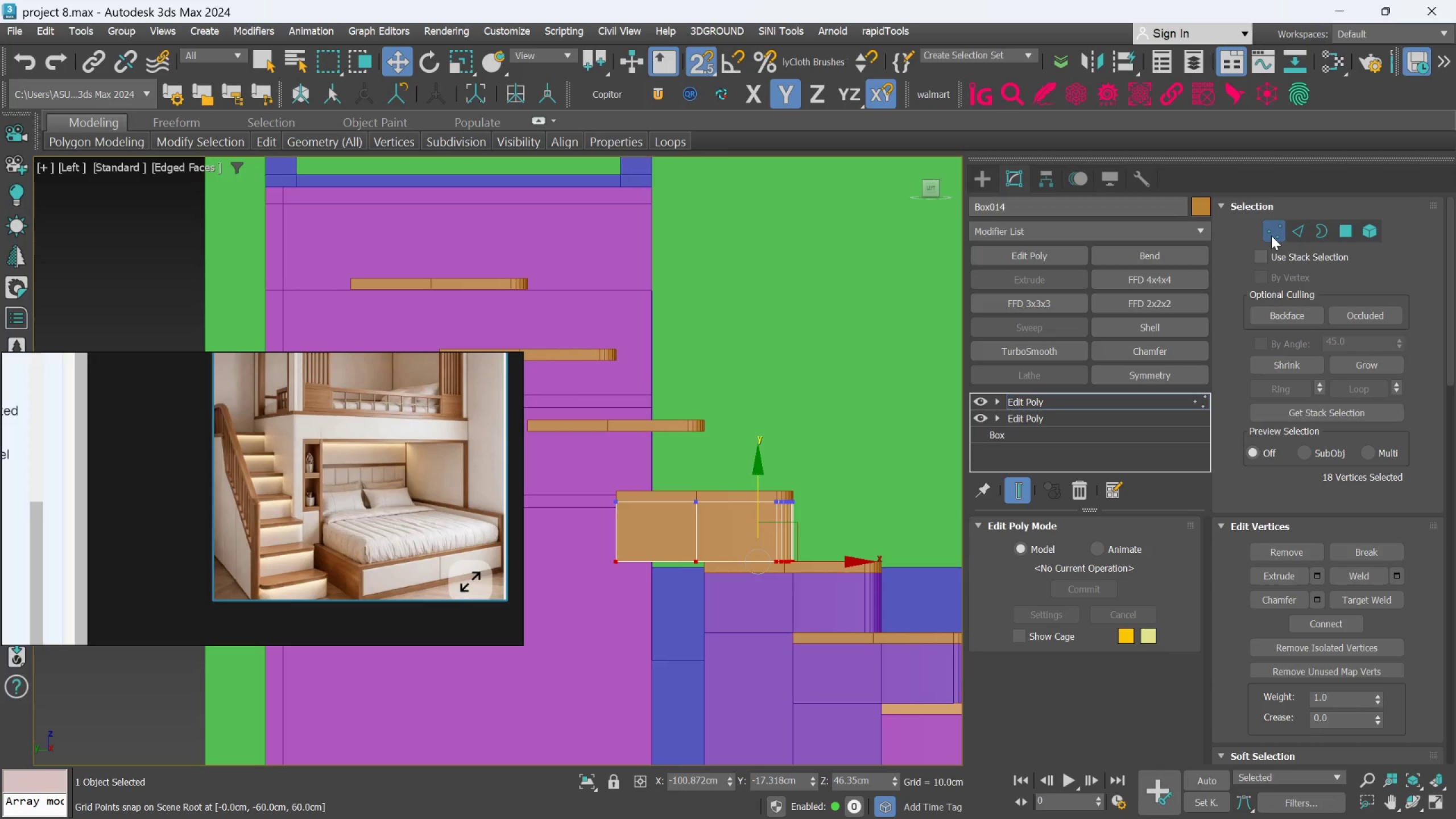 
left_click([1271, 235])
 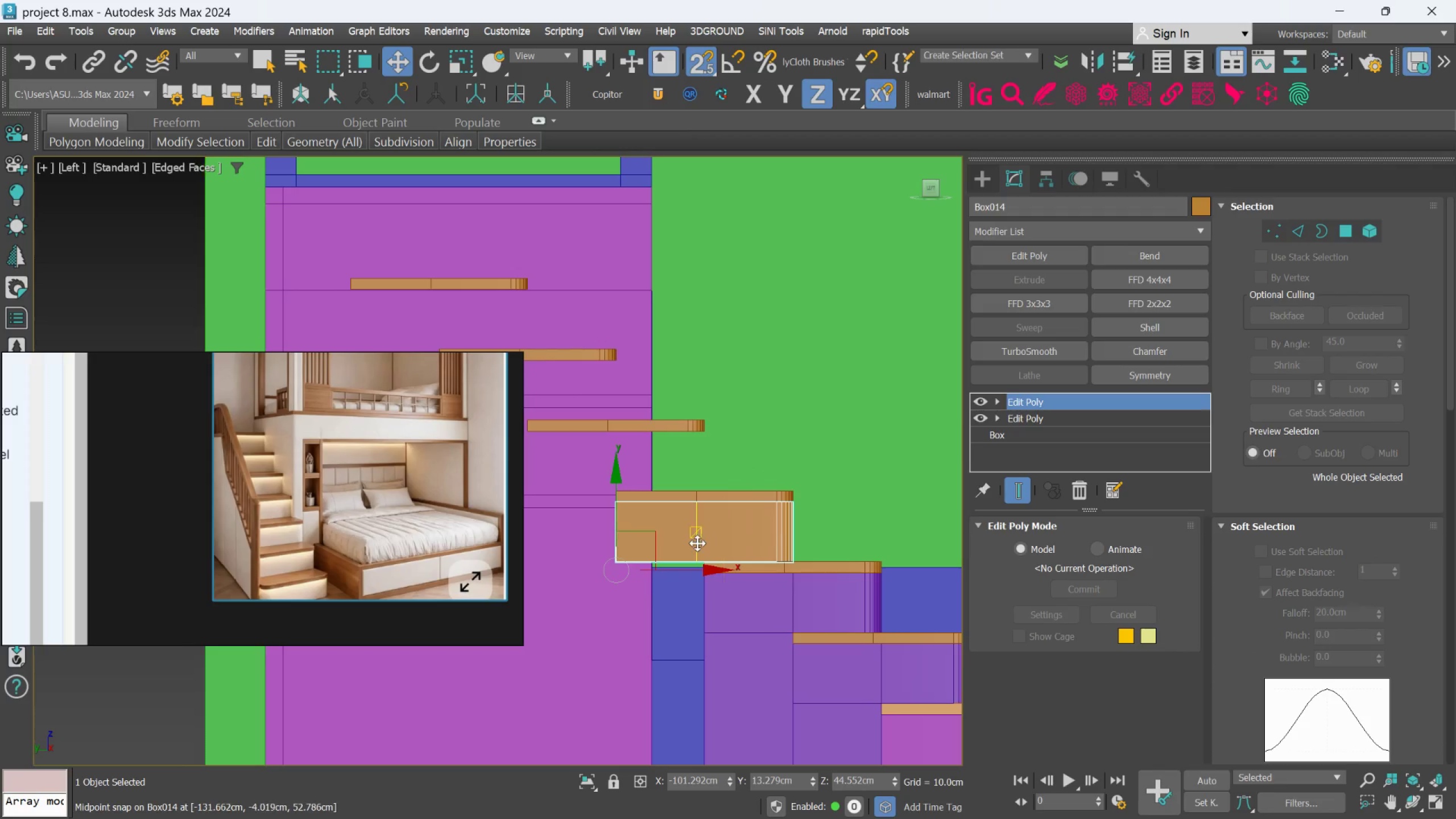 
scroll: coordinate [702, 531], scroll_direction: up, amount: 2.0
 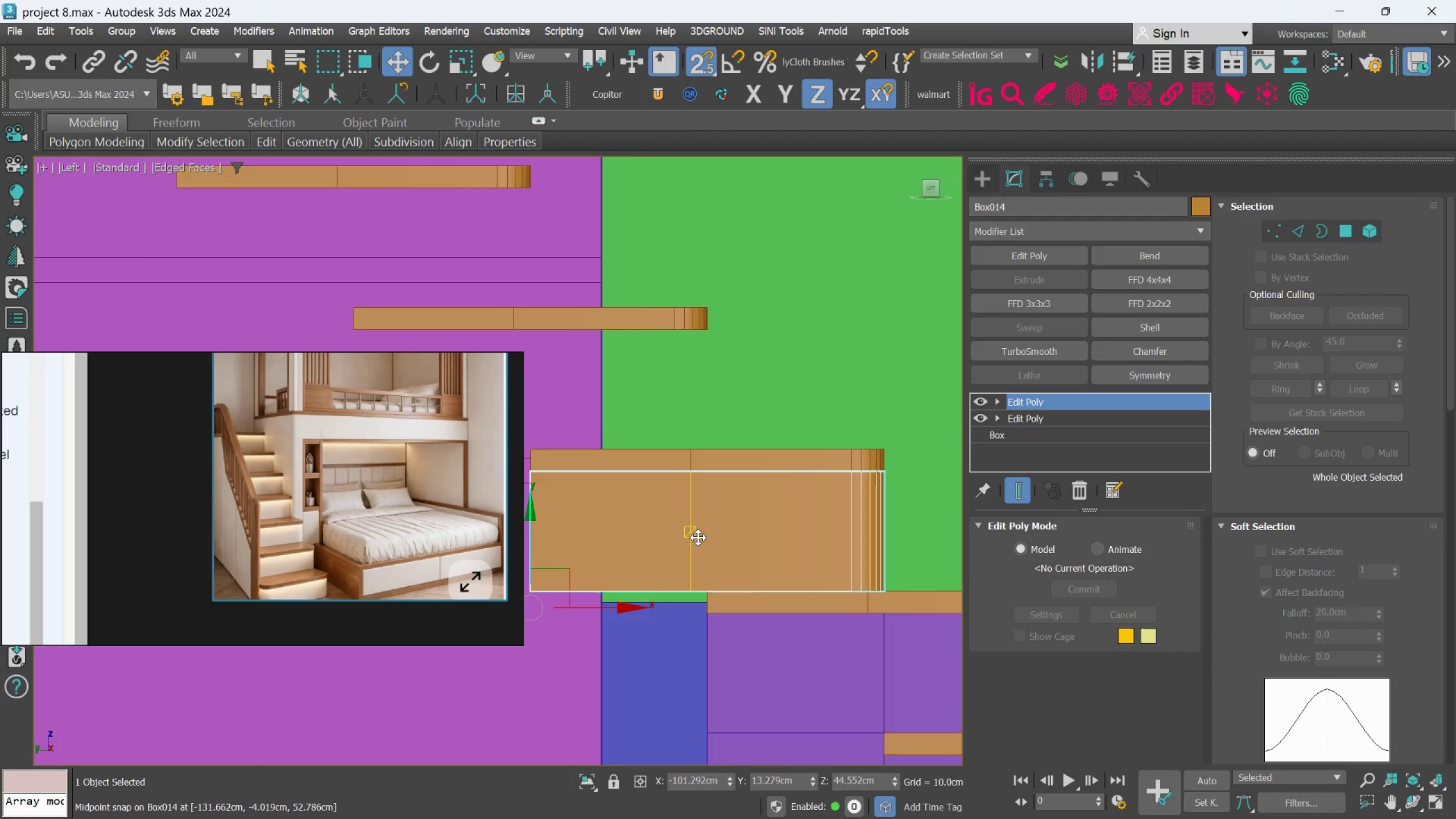 
double_click([696, 538])
 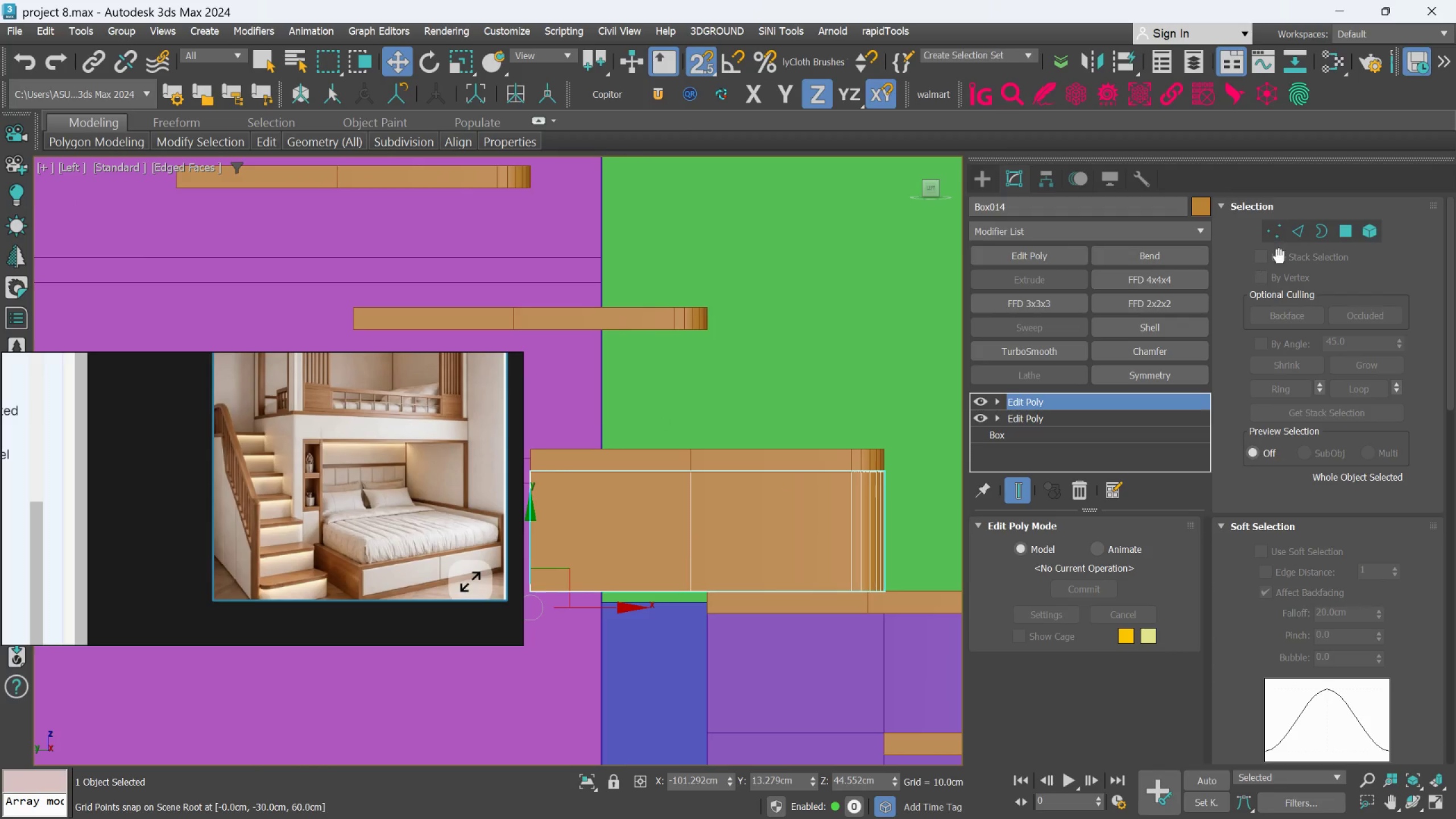 
left_click([1292, 233])
 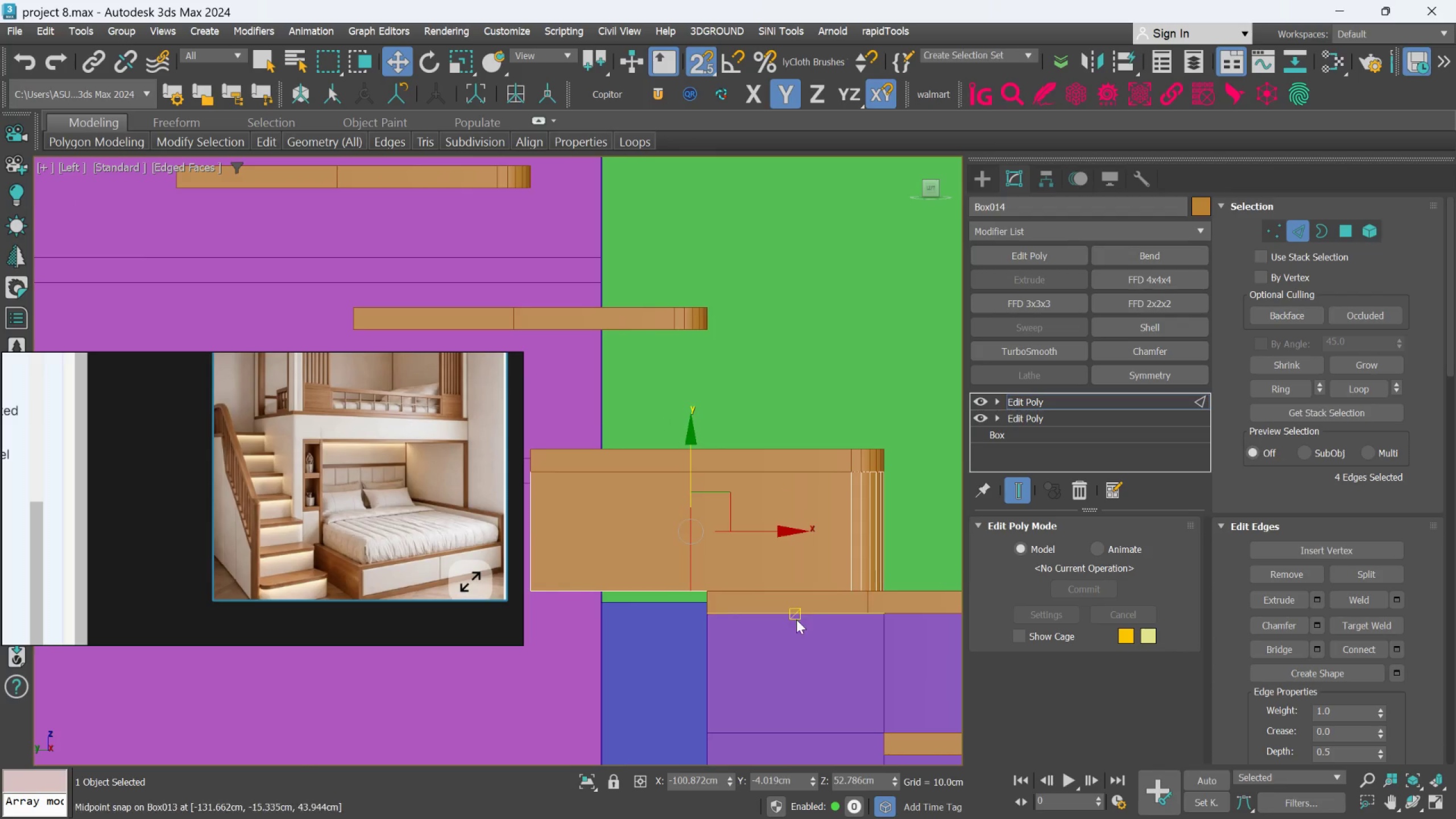 
scroll: coordinate [1376, 686], scroll_direction: down, amount: 52.0
 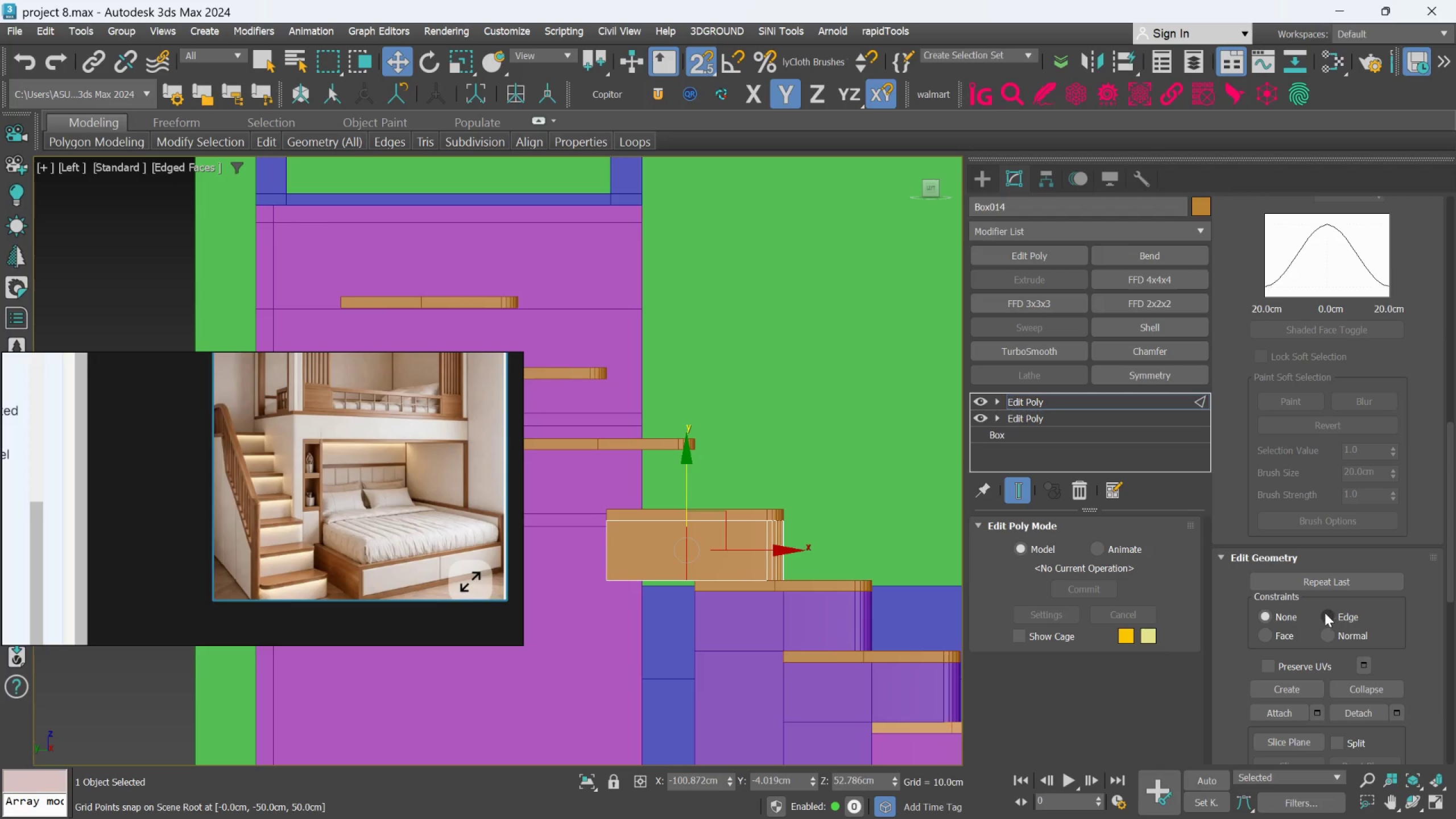 
left_click([1325, 613])